 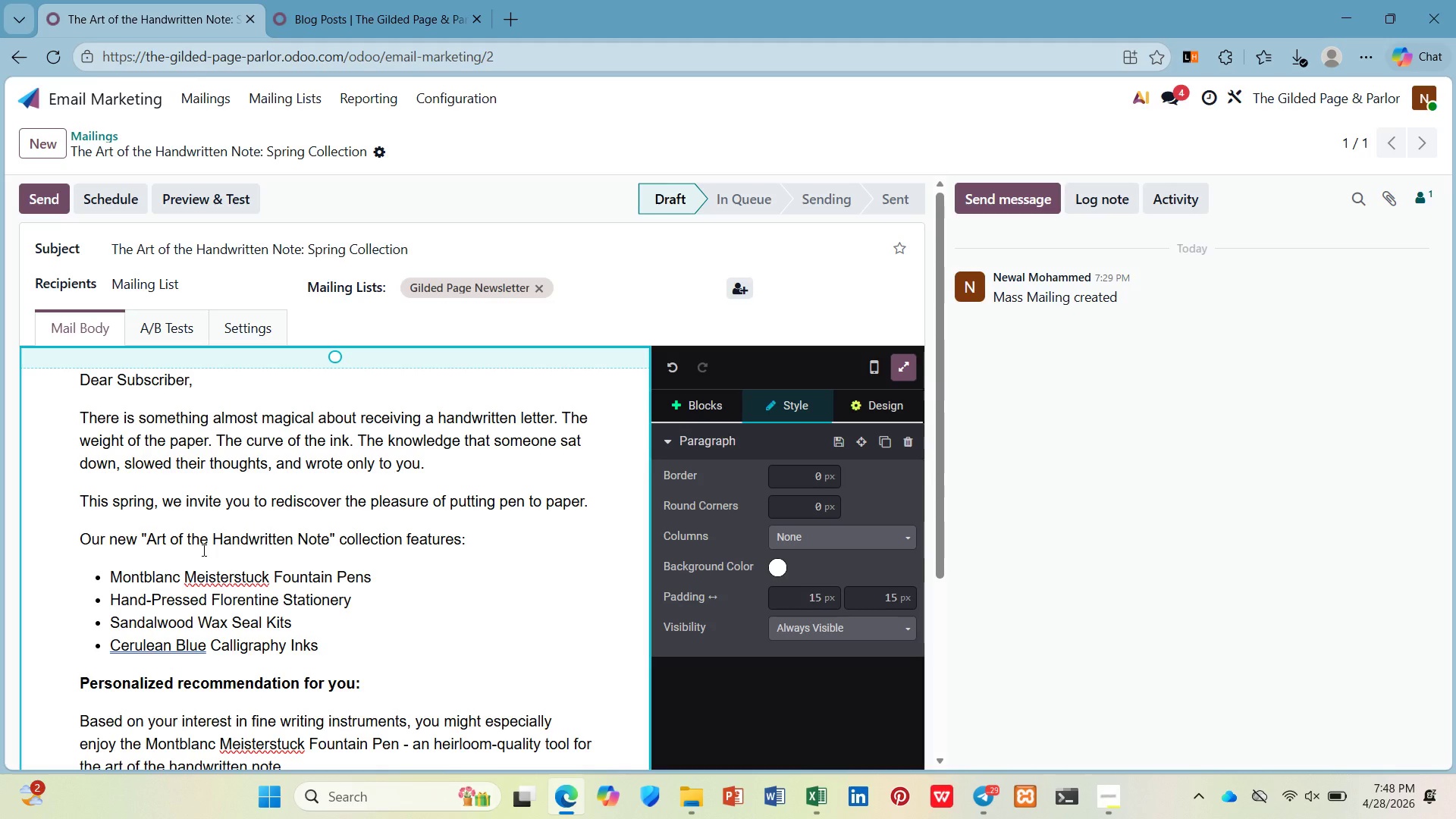 
left_click([353, 11])
 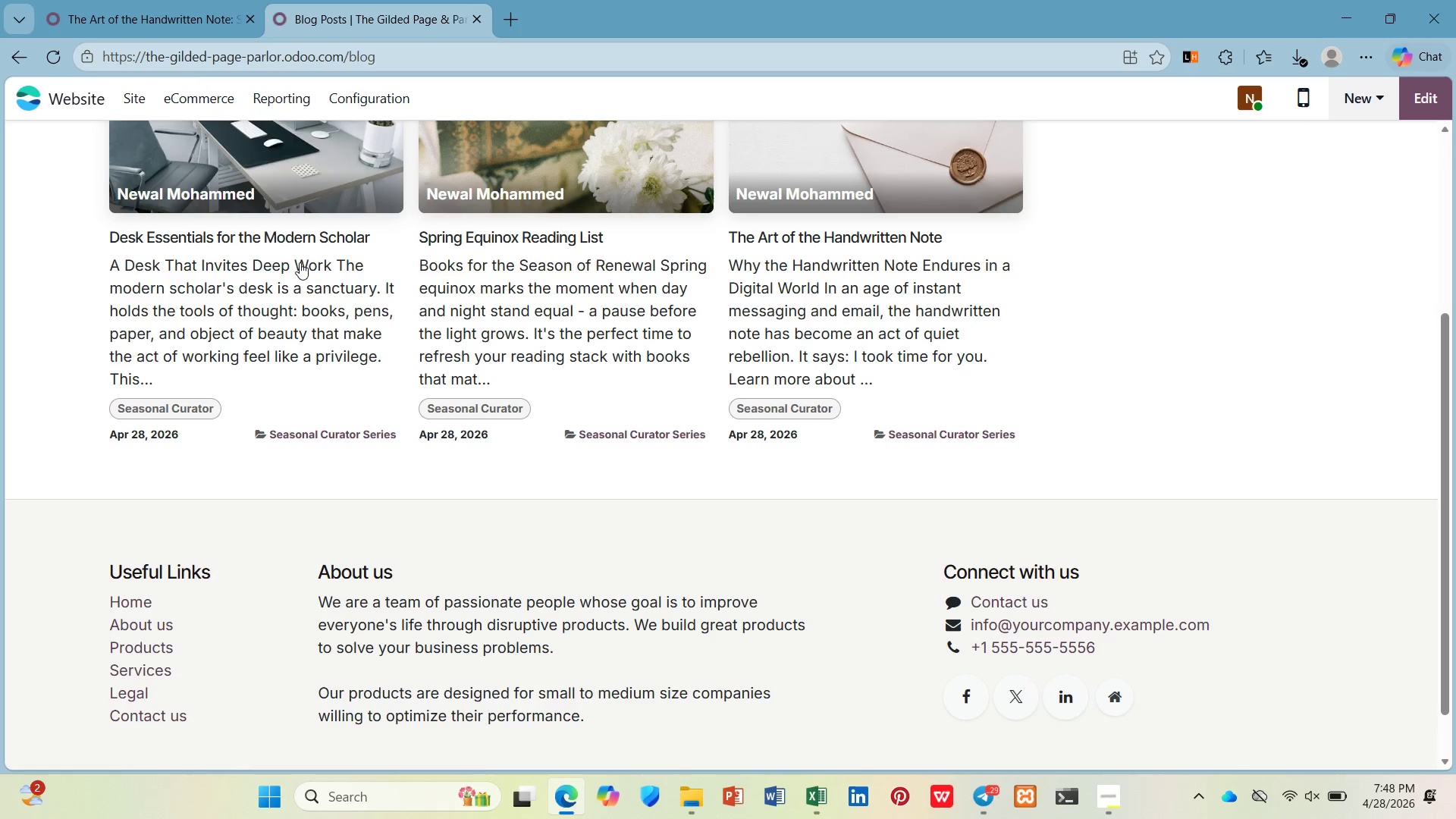 
scroll: coordinate [298, 255], scroll_direction: up, amount: 8.0
 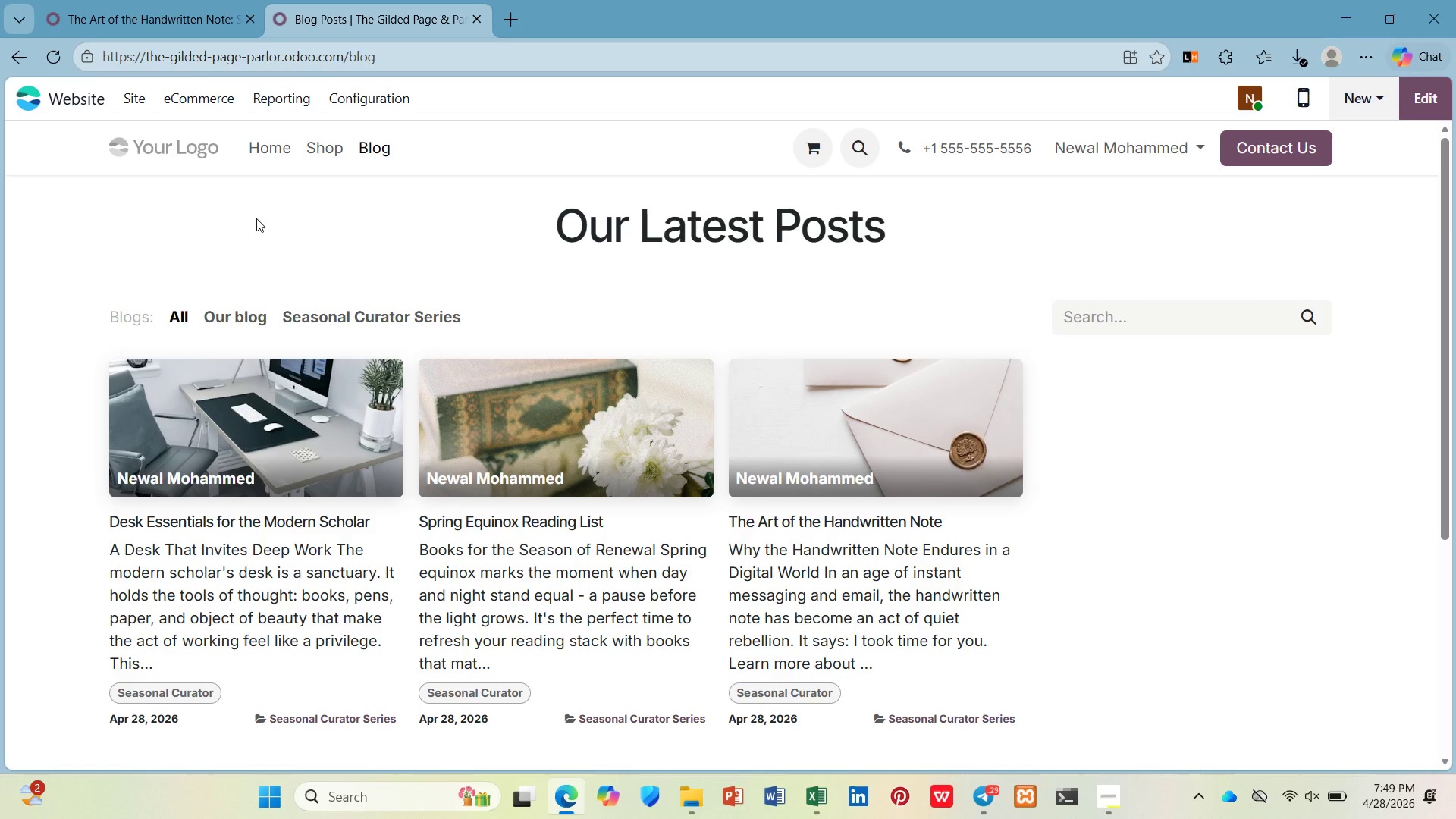 
wait(11.24)
 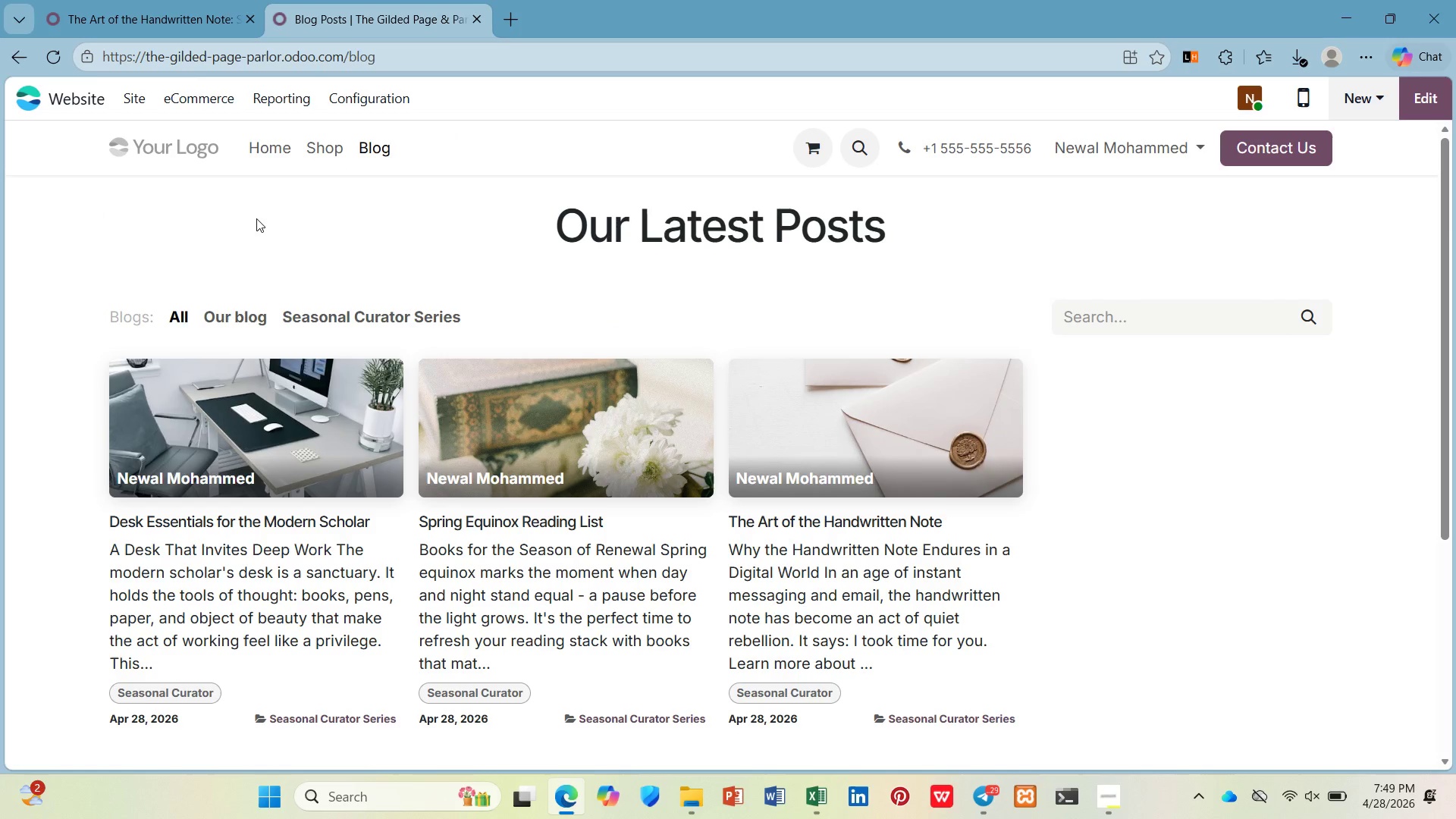 
left_click([359, 145])
 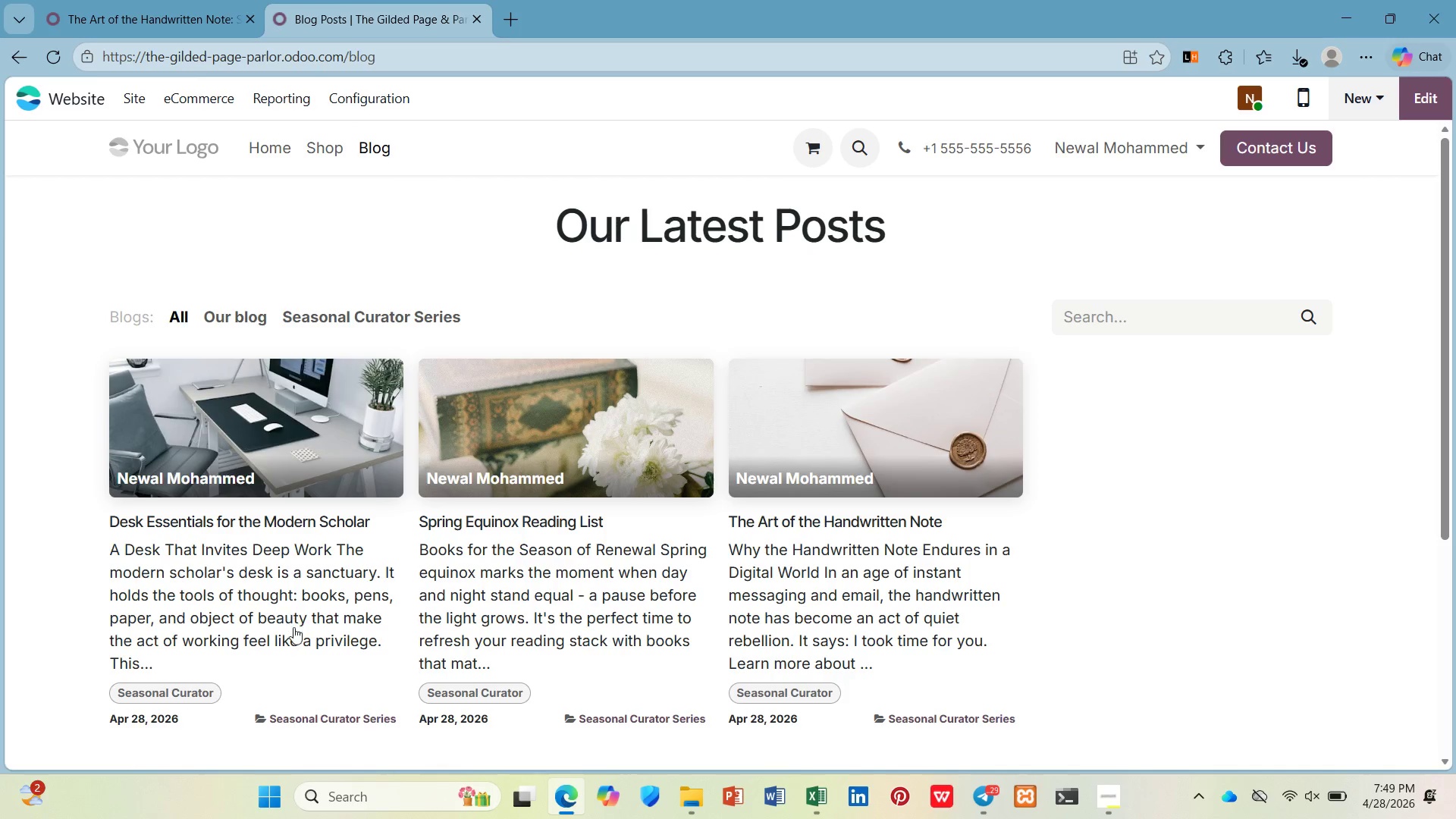 
left_click([197, 705])
 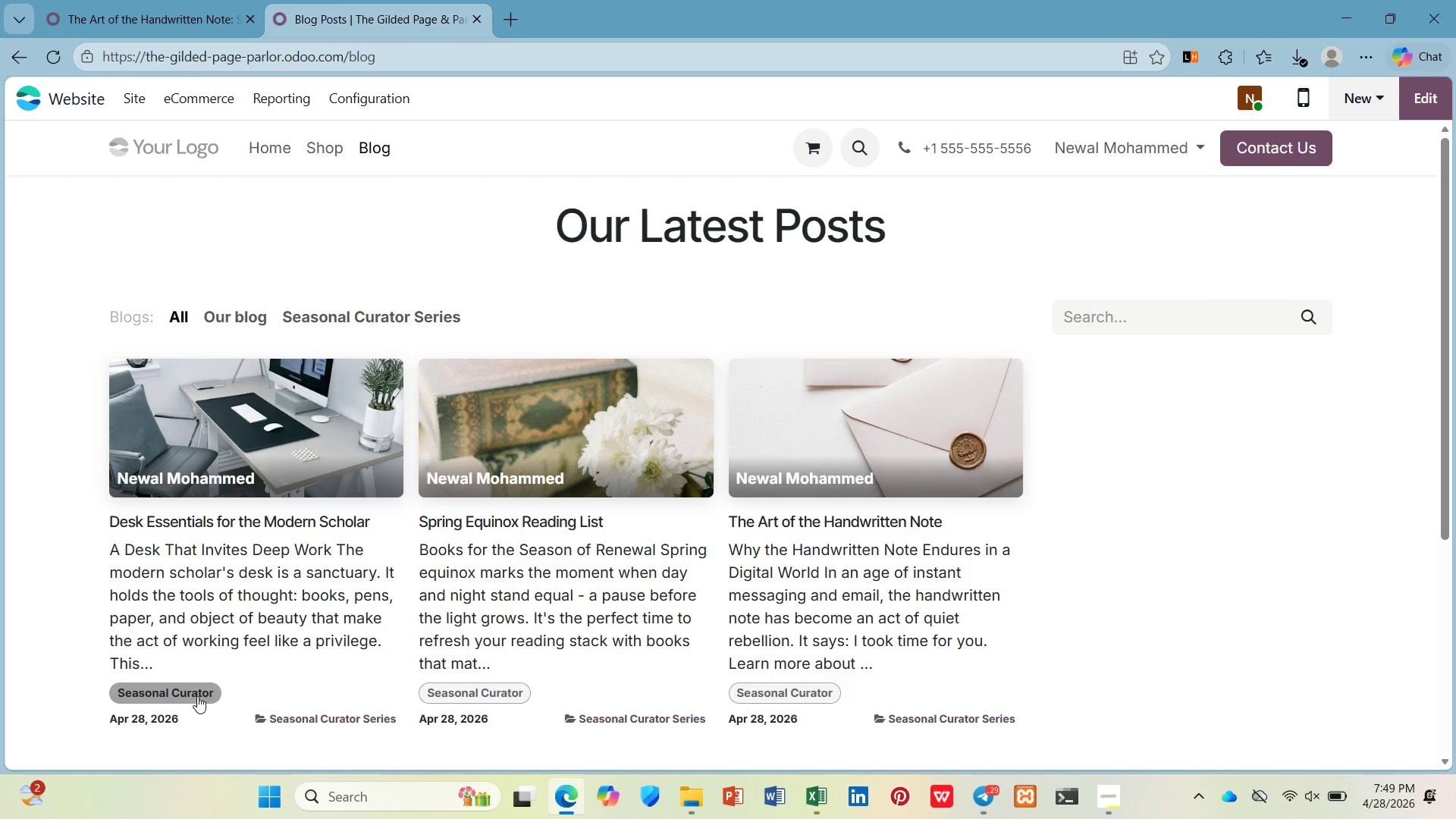 
left_click([197, 695])
 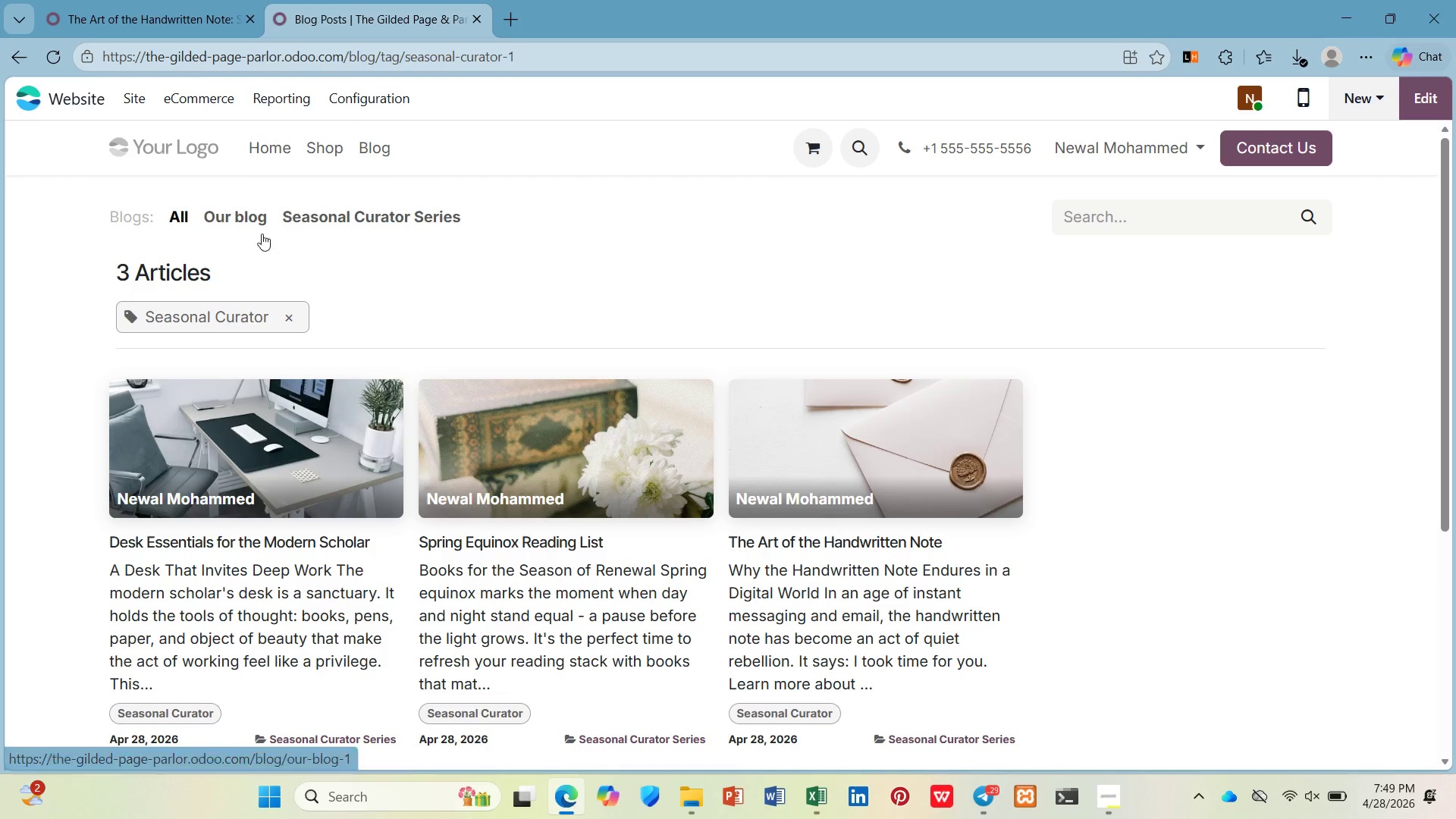 
left_click([364, 98])
 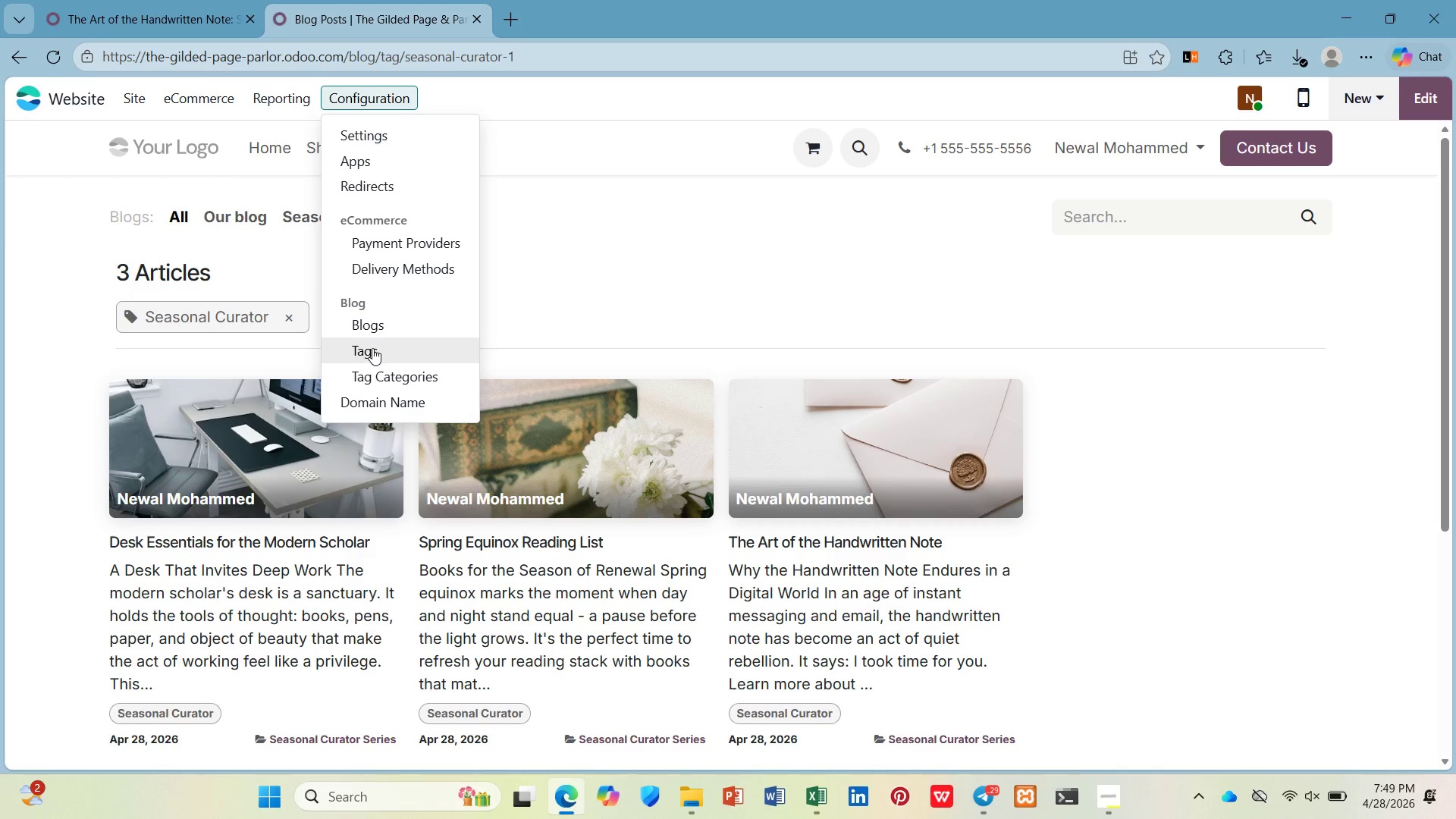 
left_click([373, 349])
 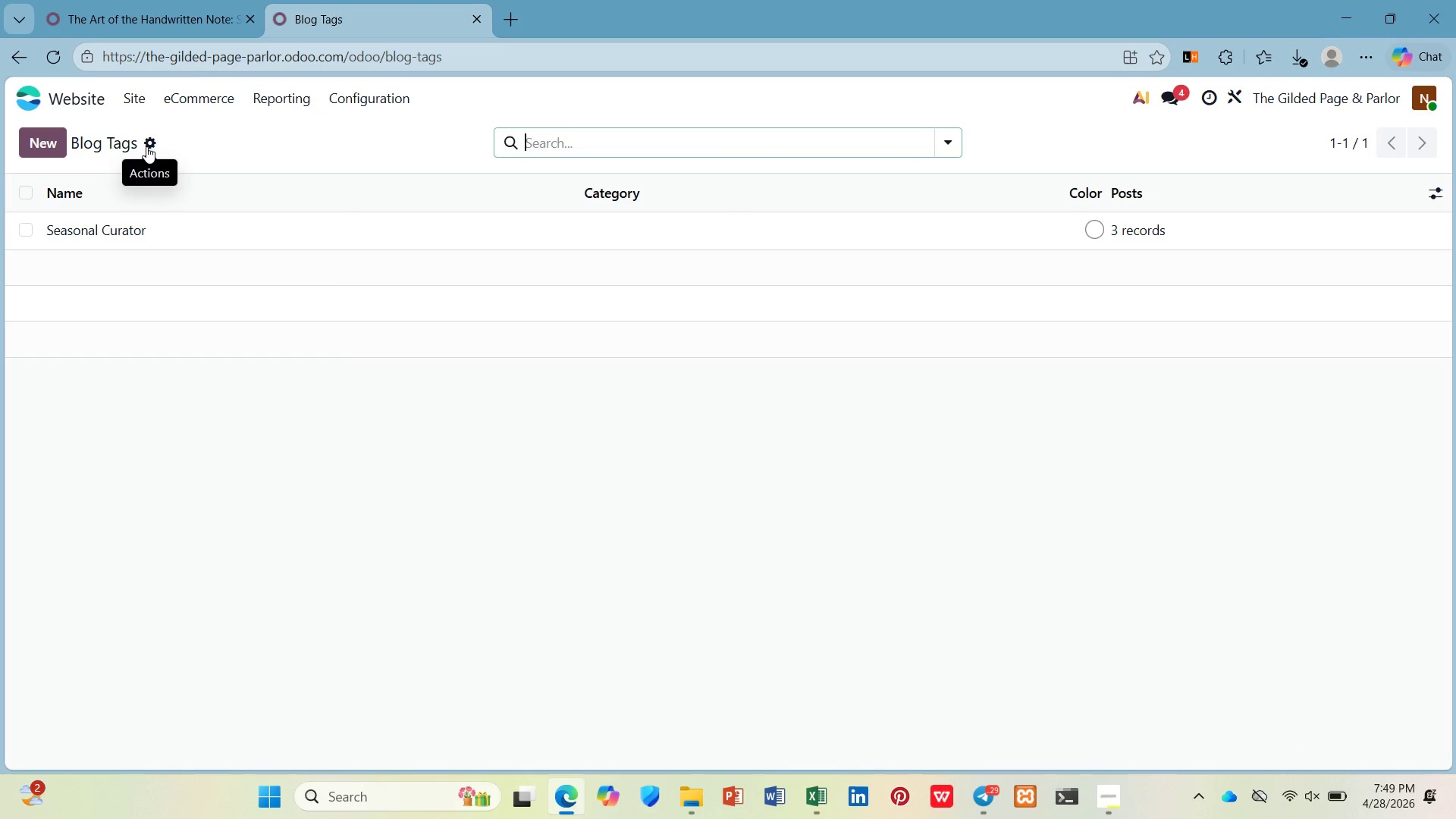 
left_click([146, 146])
 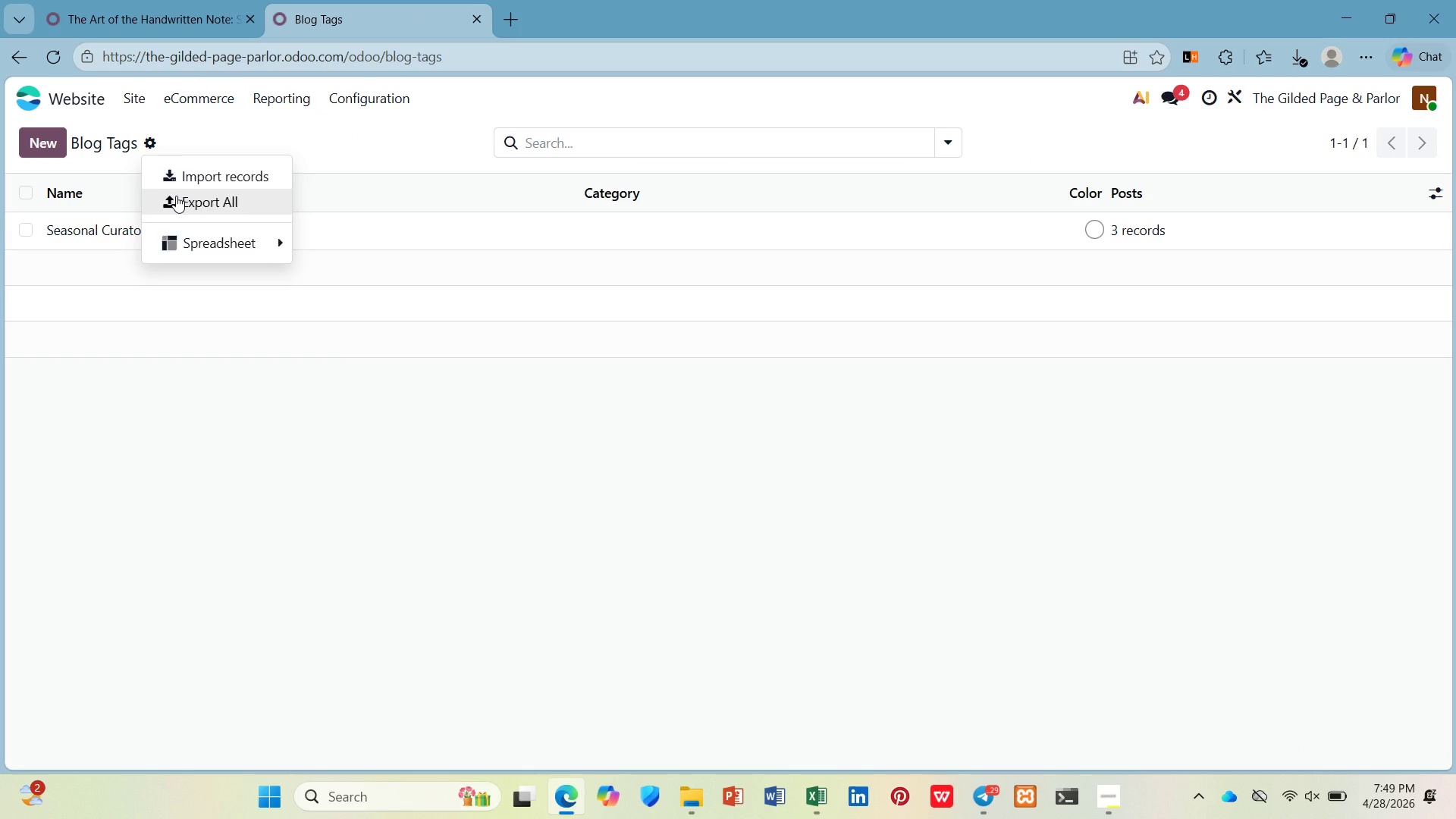 
left_click([176, 196])
 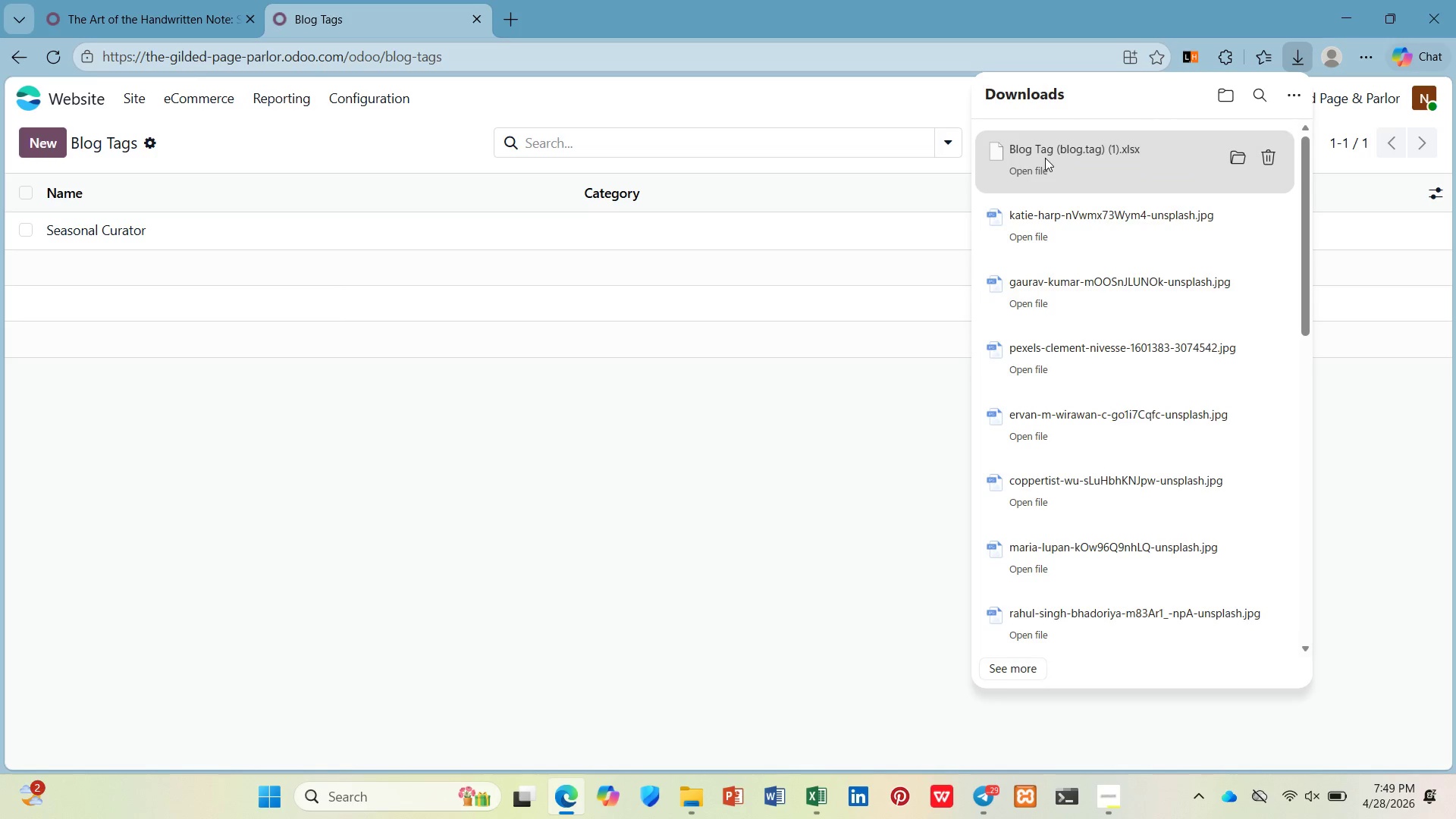 
wait(7.17)
 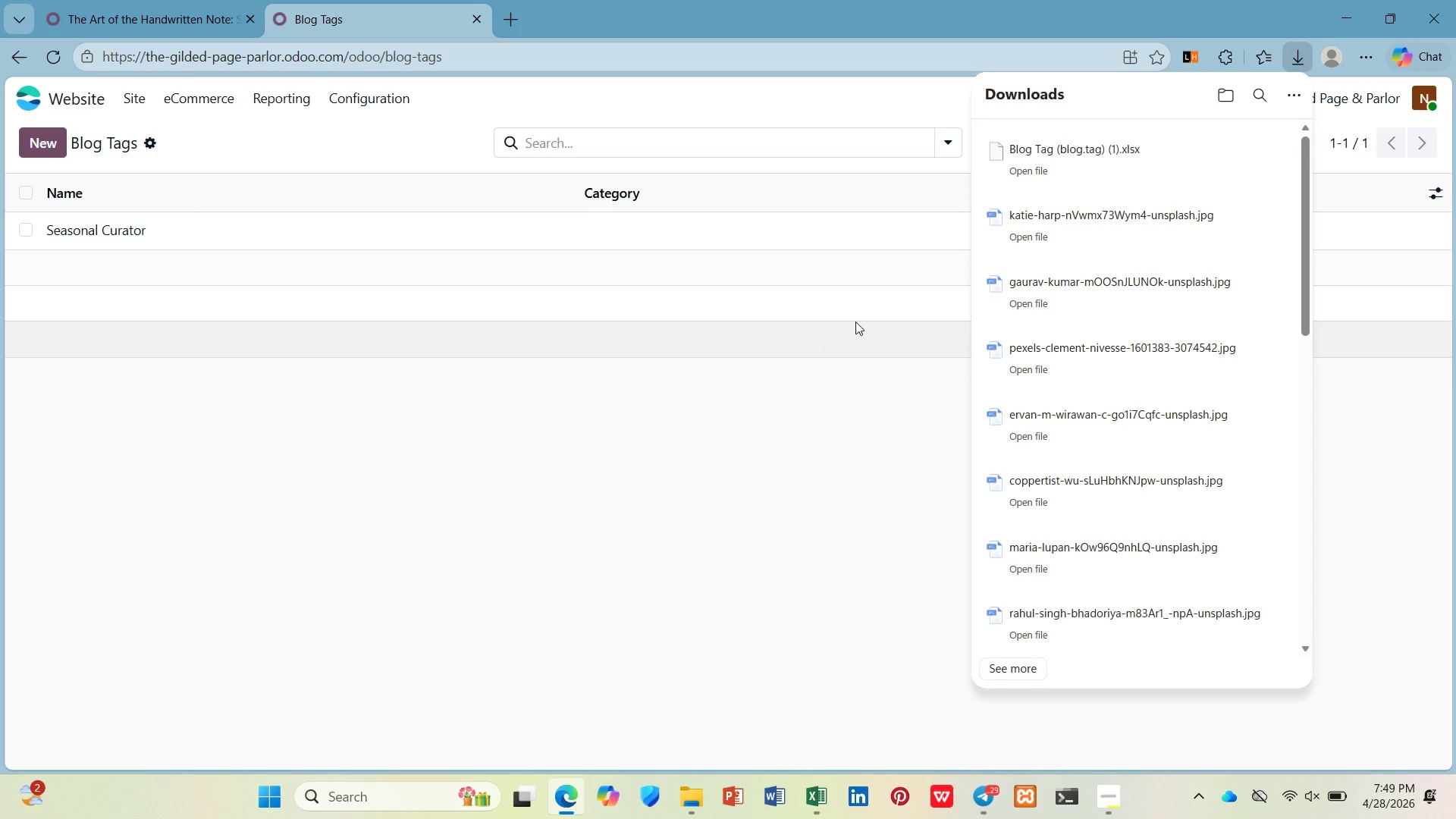 
left_click([1045, 158])
 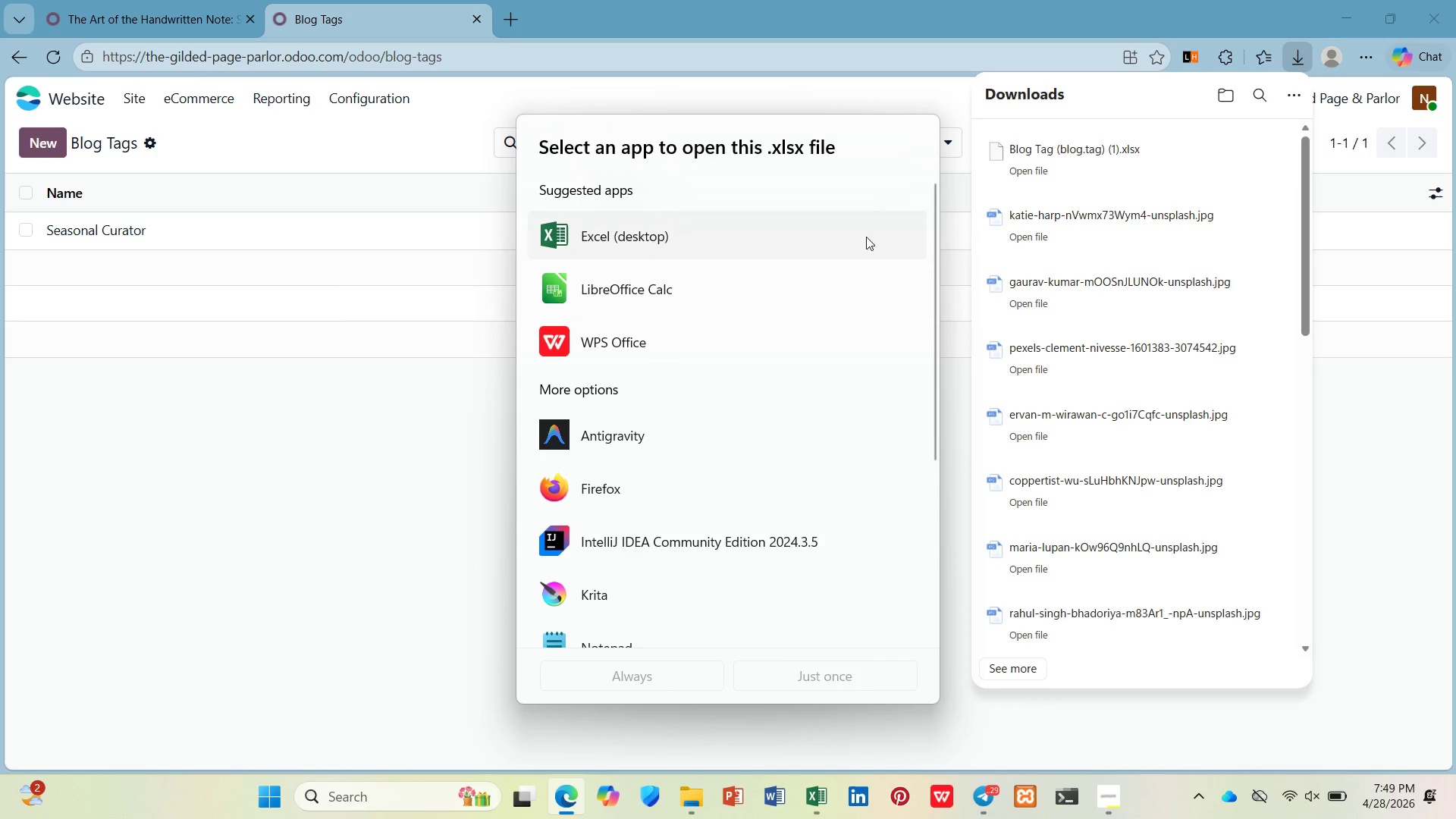 
left_click([775, 250])
 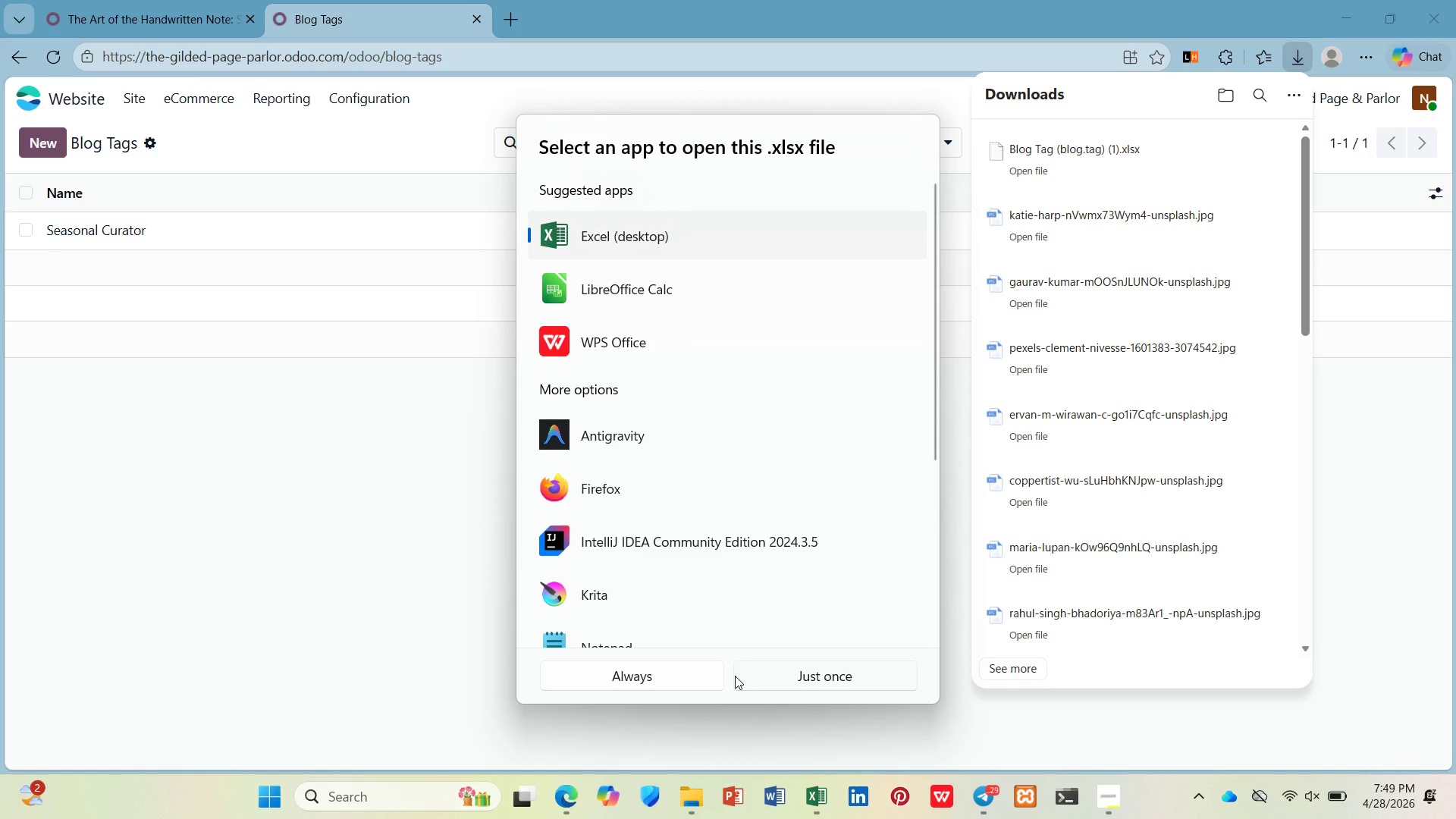 
left_click([764, 676])
 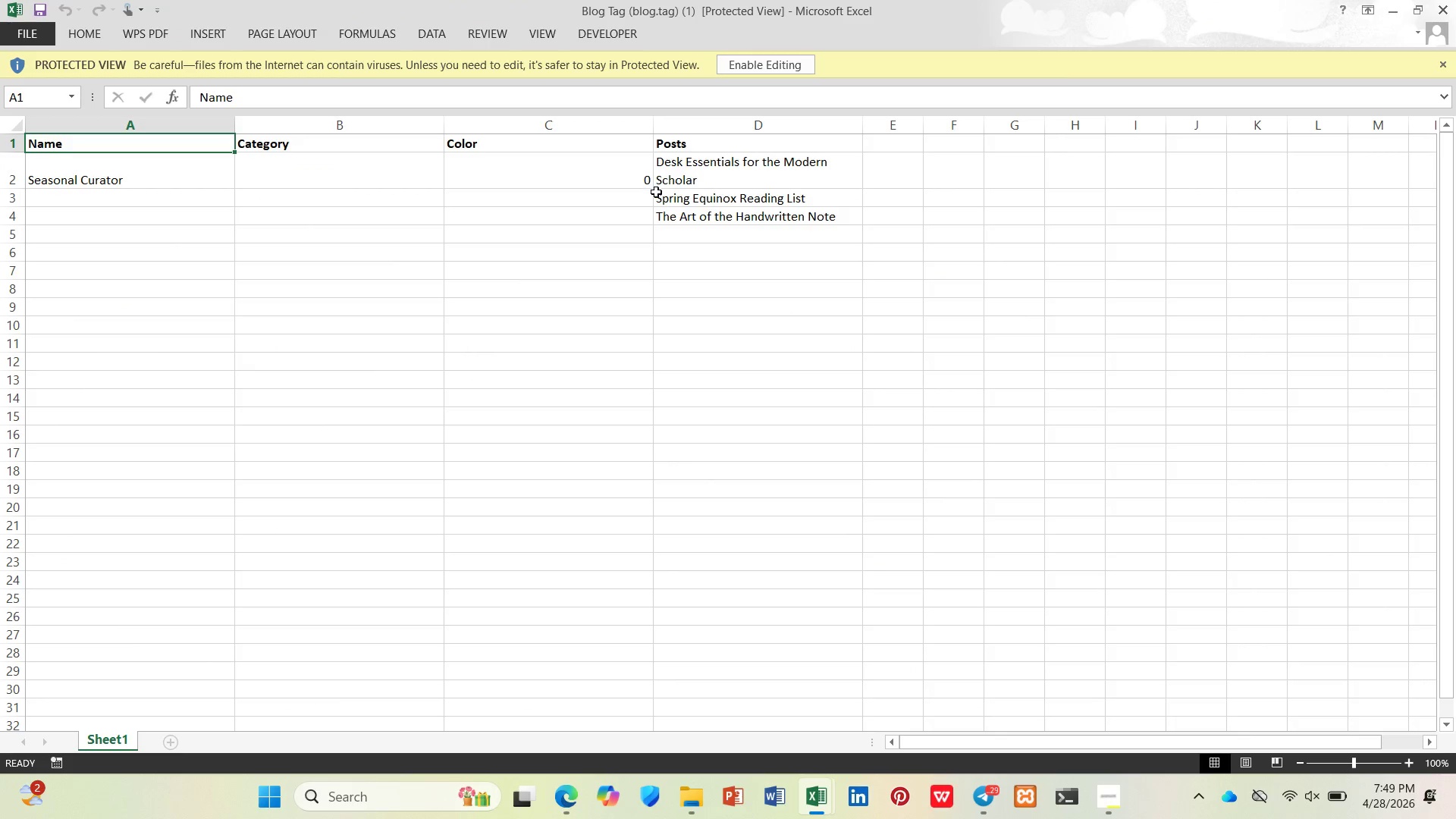 
wait(12.41)
 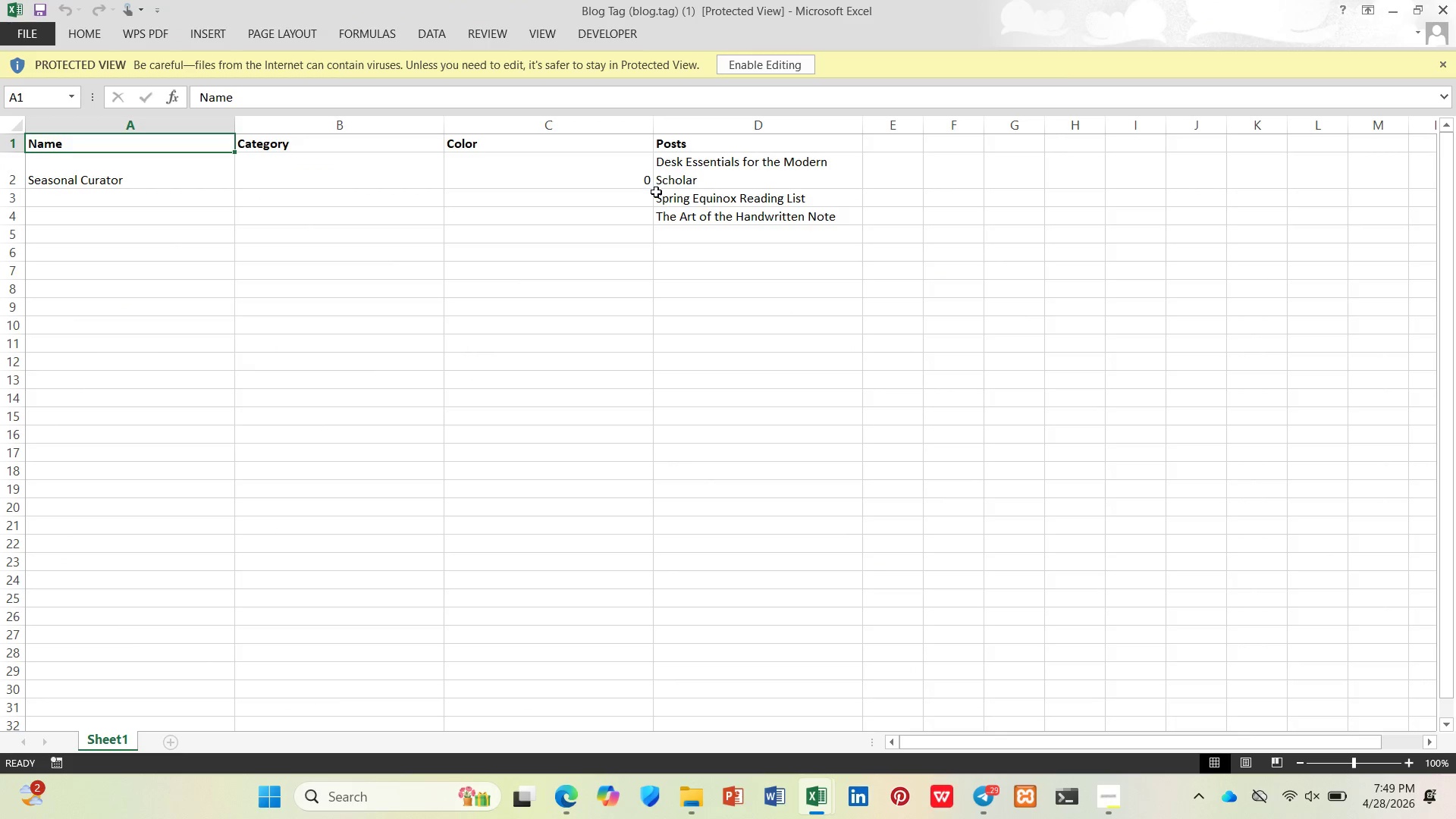 
left_click([748, 174])
 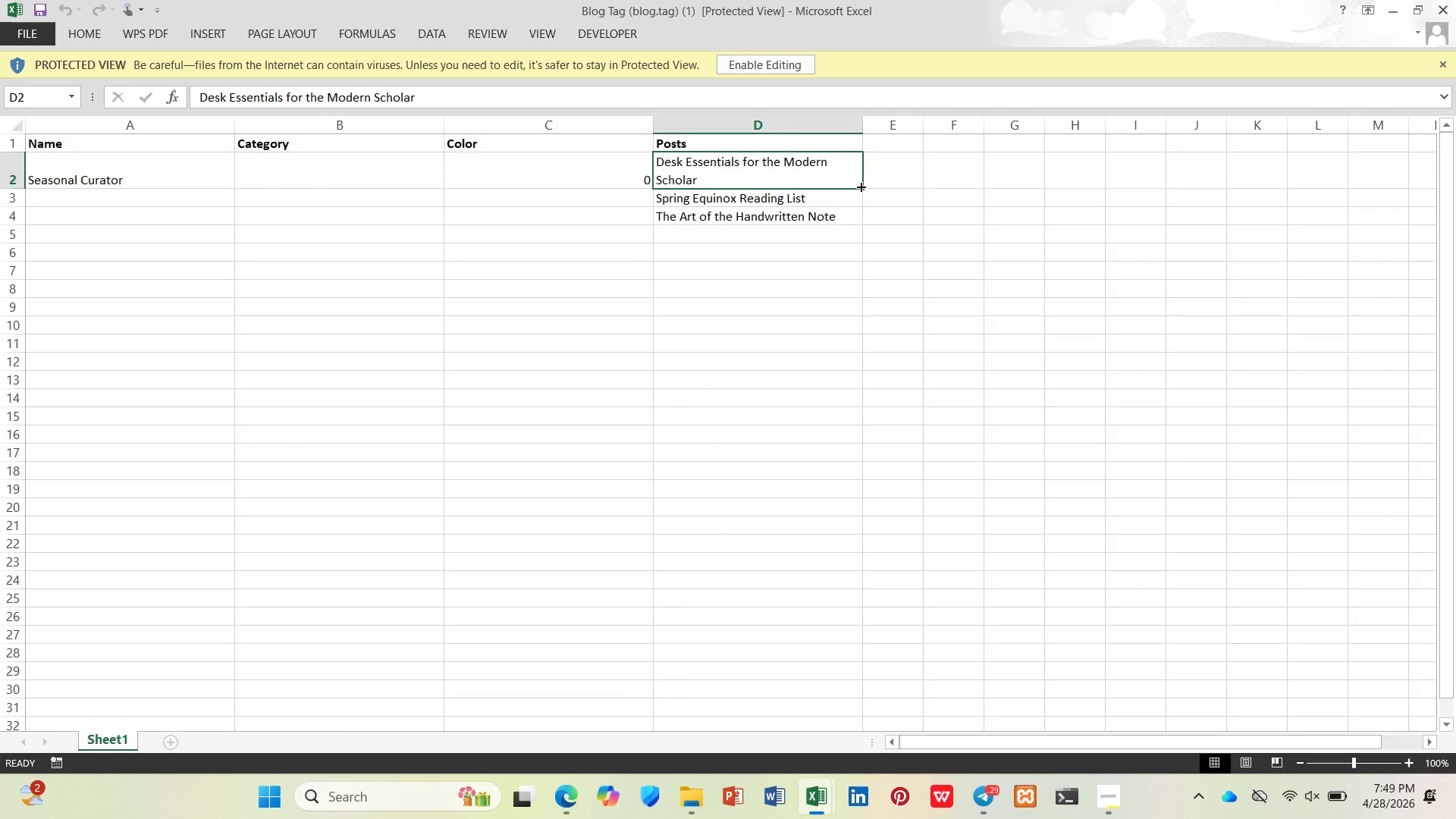 
wait(6.31)
 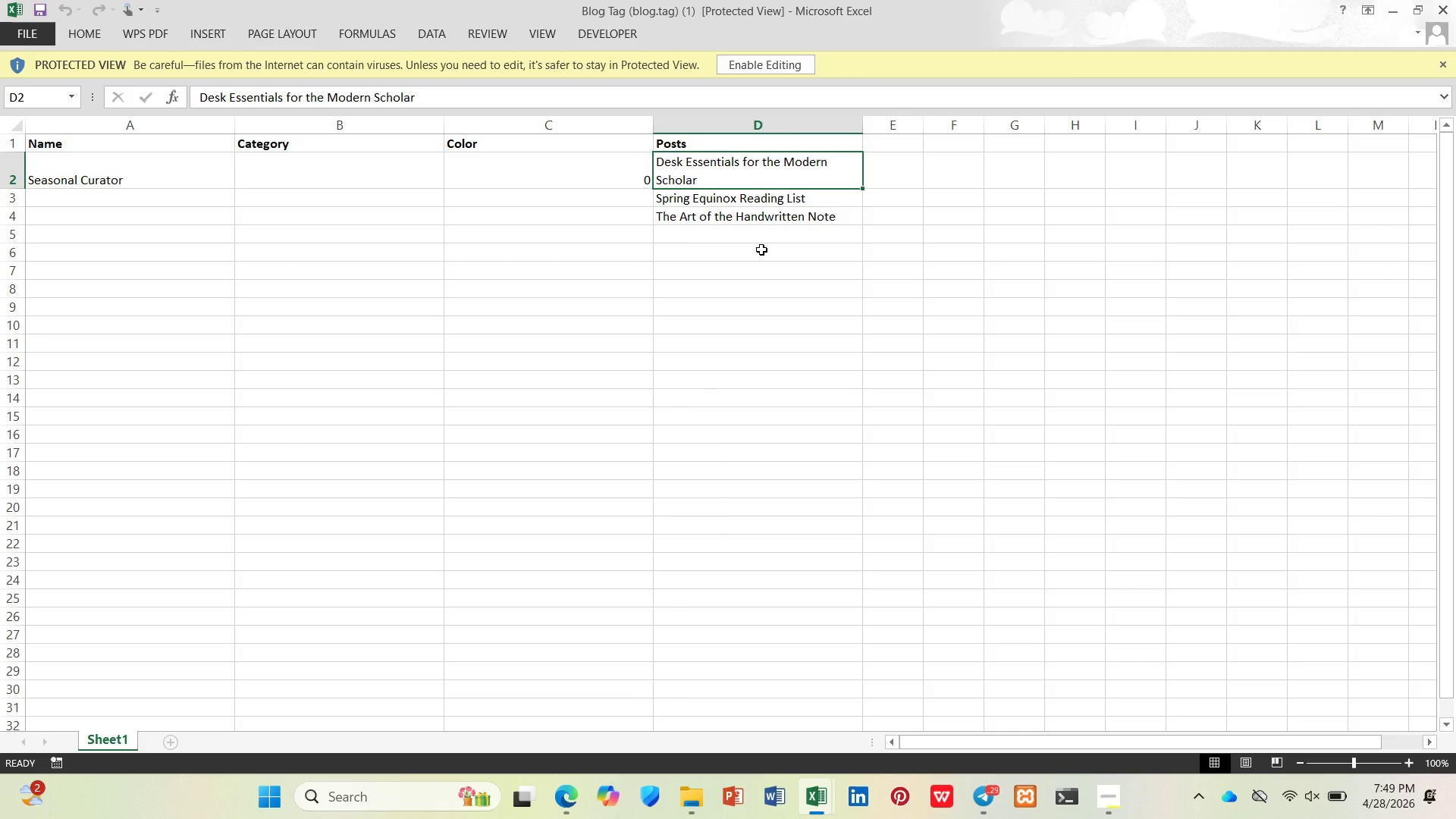 
left_click_drag(start_coordinate=[855, 190], to_coordinate=[847, 200])
 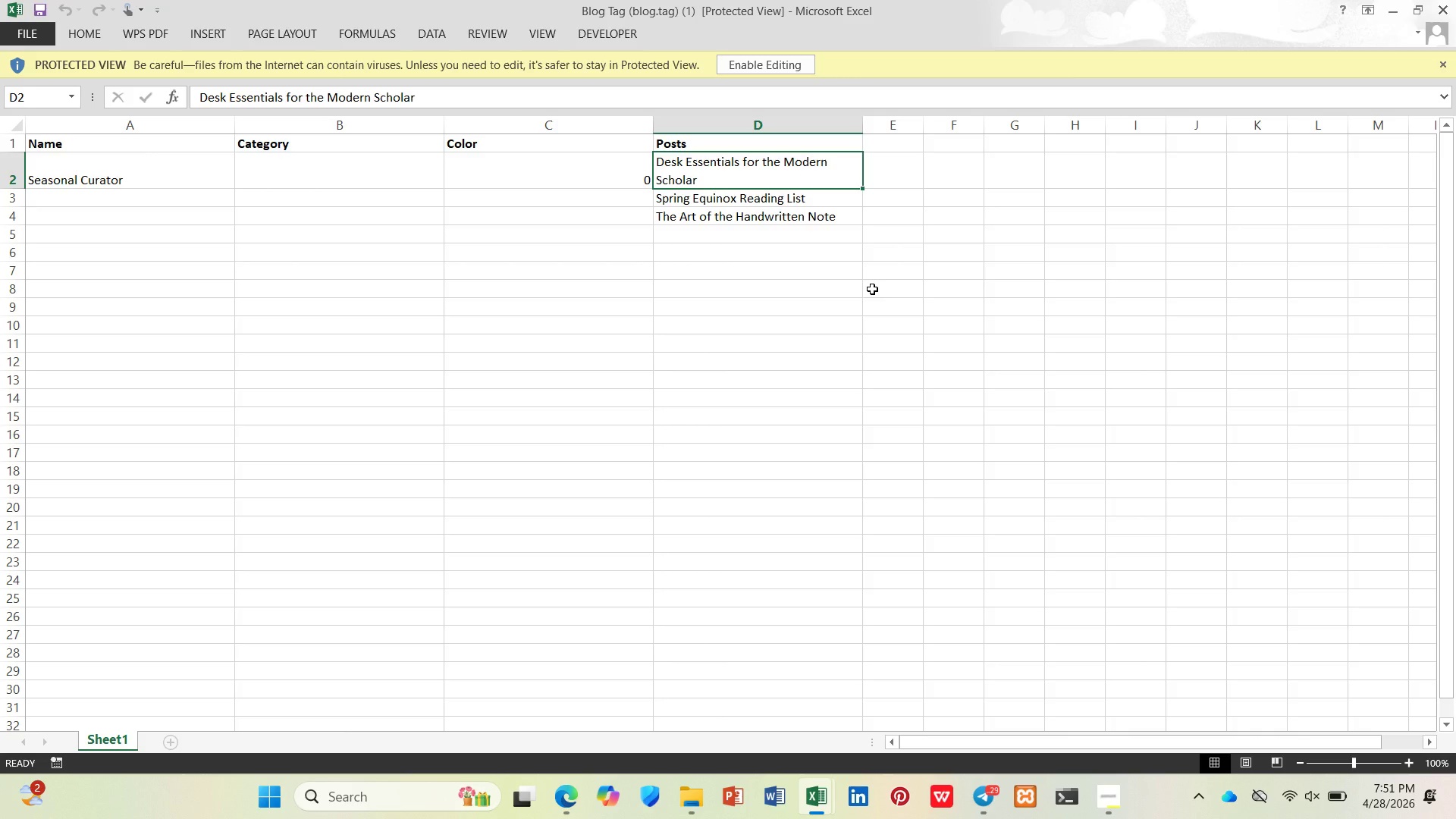 
wait(76.55)
 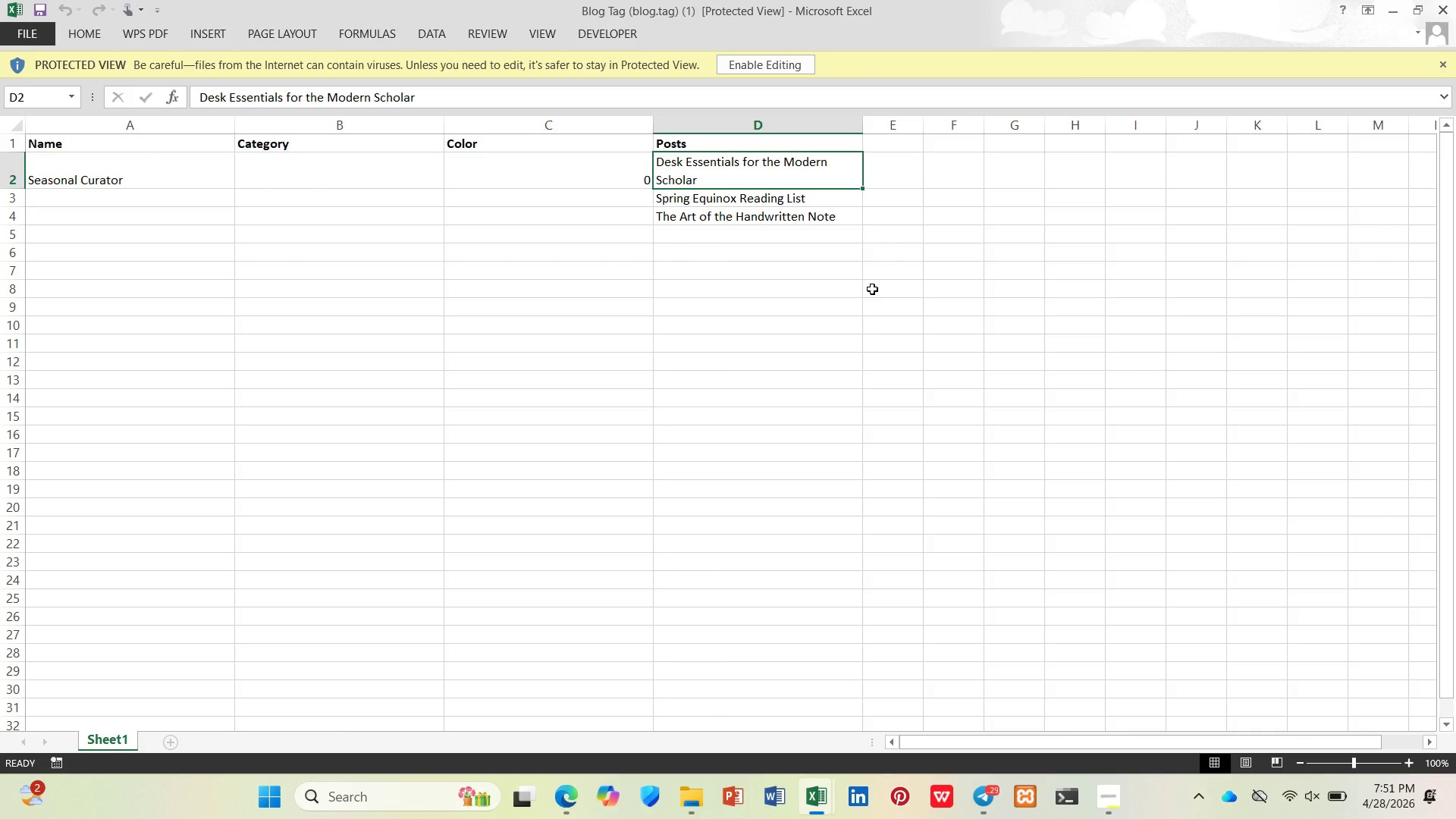 
mouse_move([798, 796])
 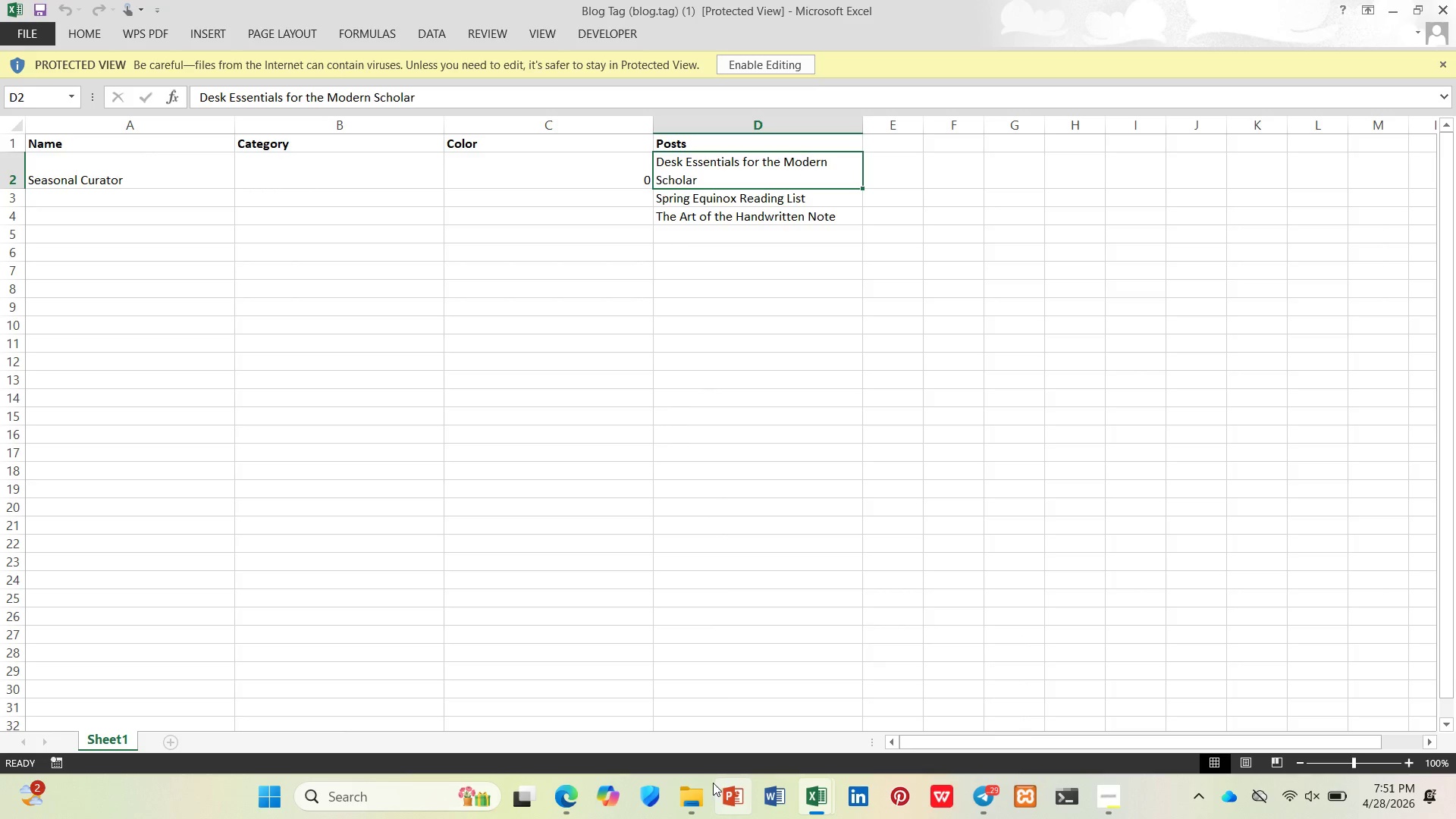 
left_click([701, 789])
 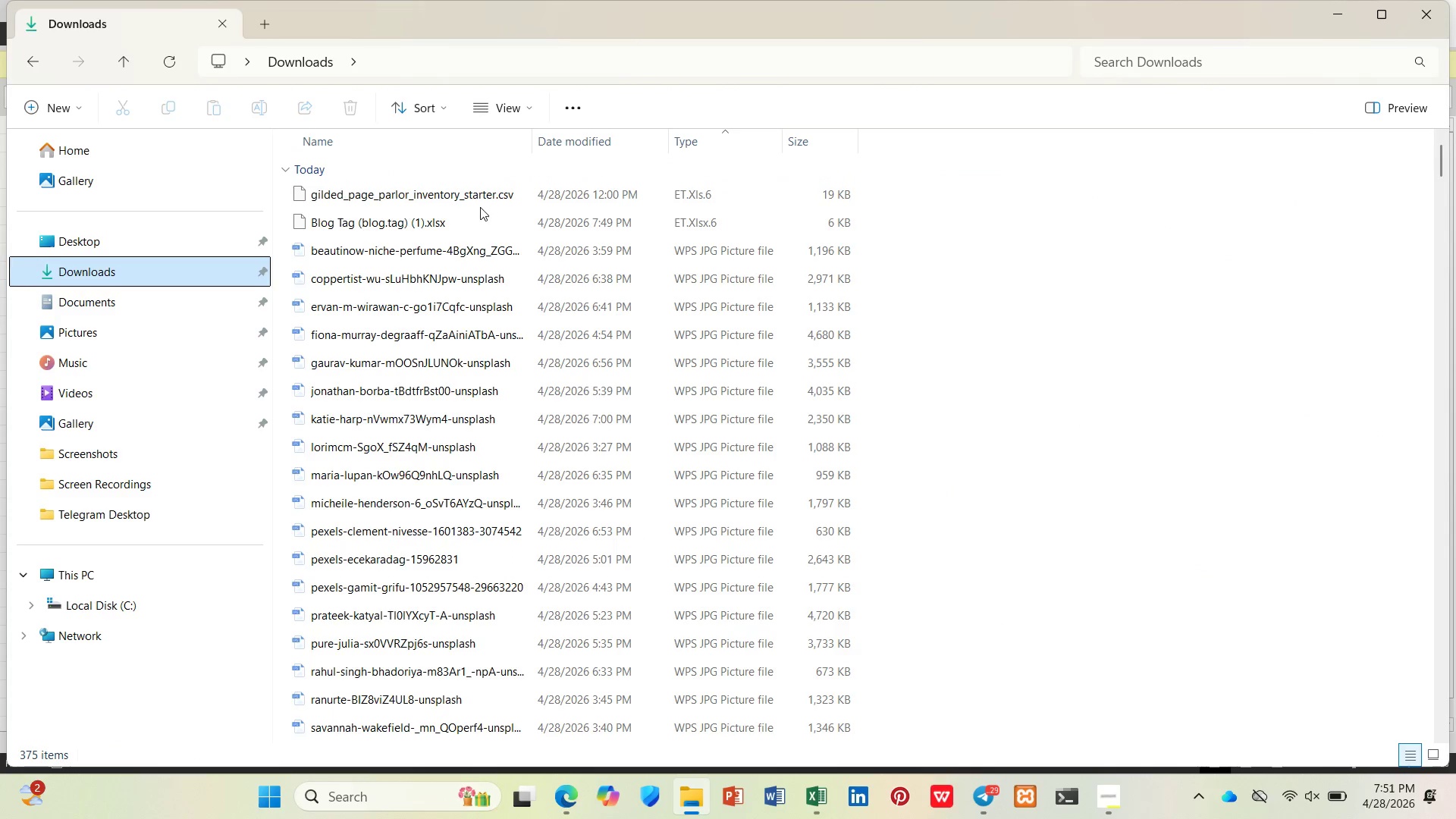 
wait(5.41)
 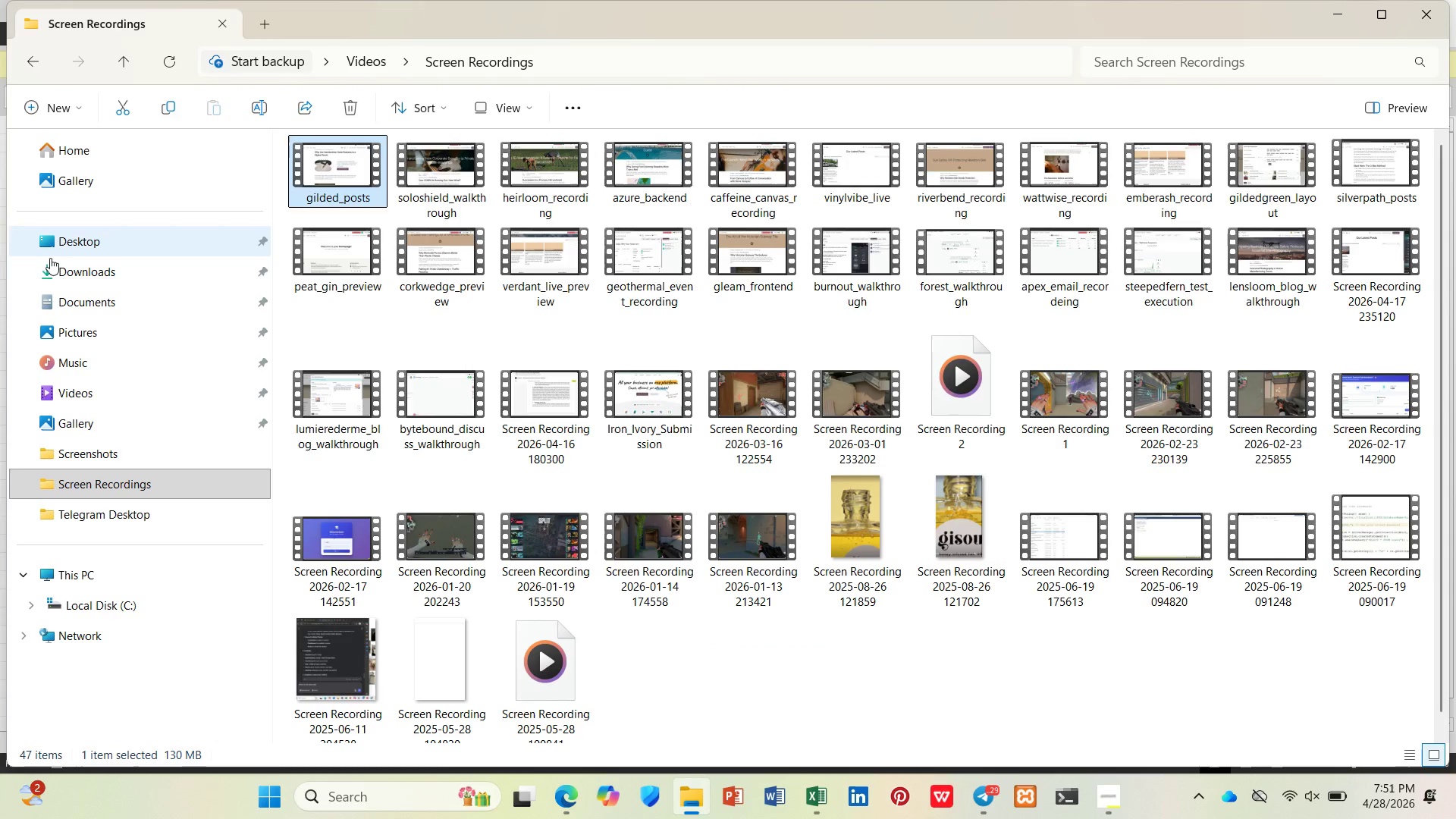 
left_click([576, 188])
 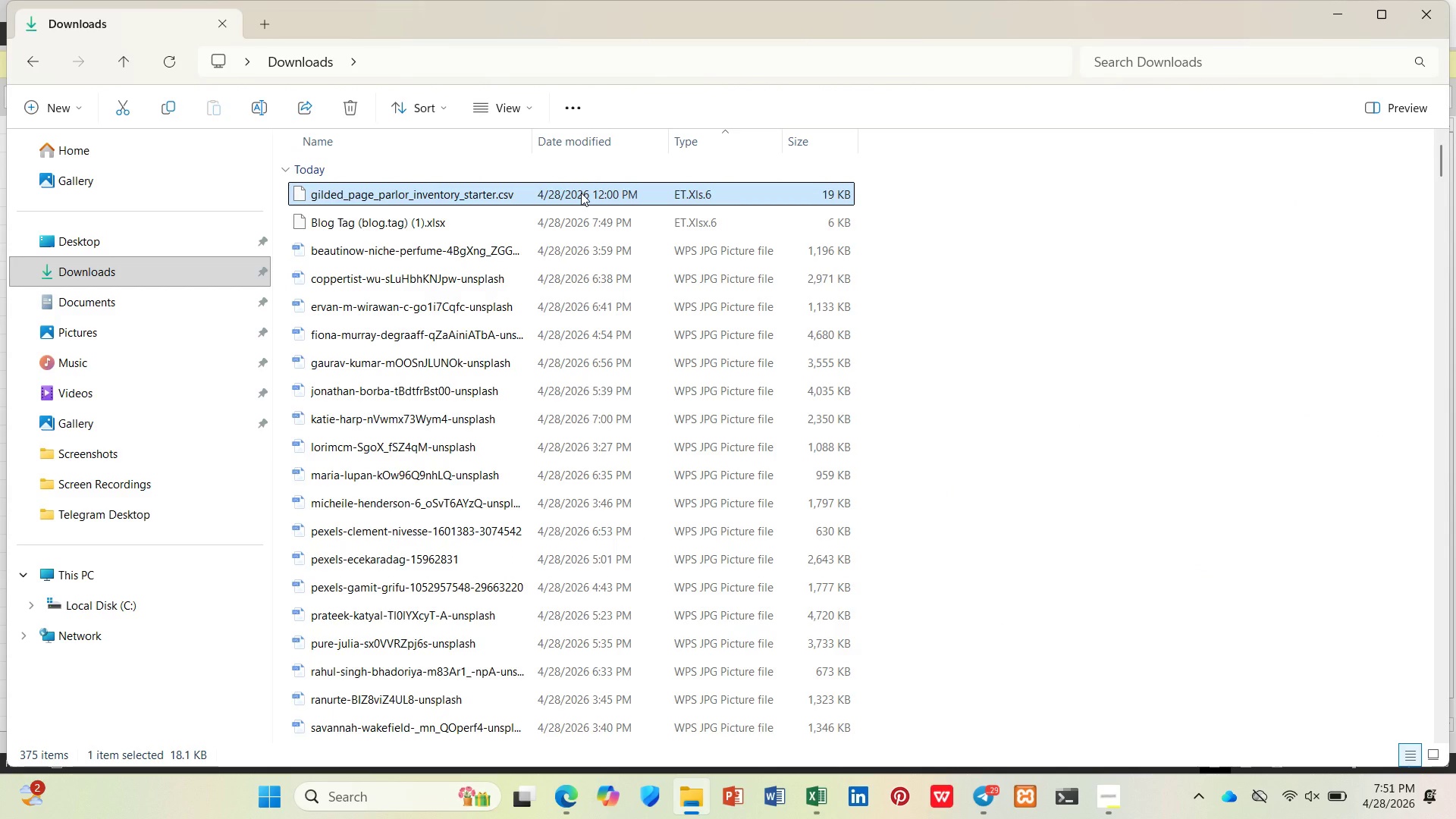 
wait(20.44)
 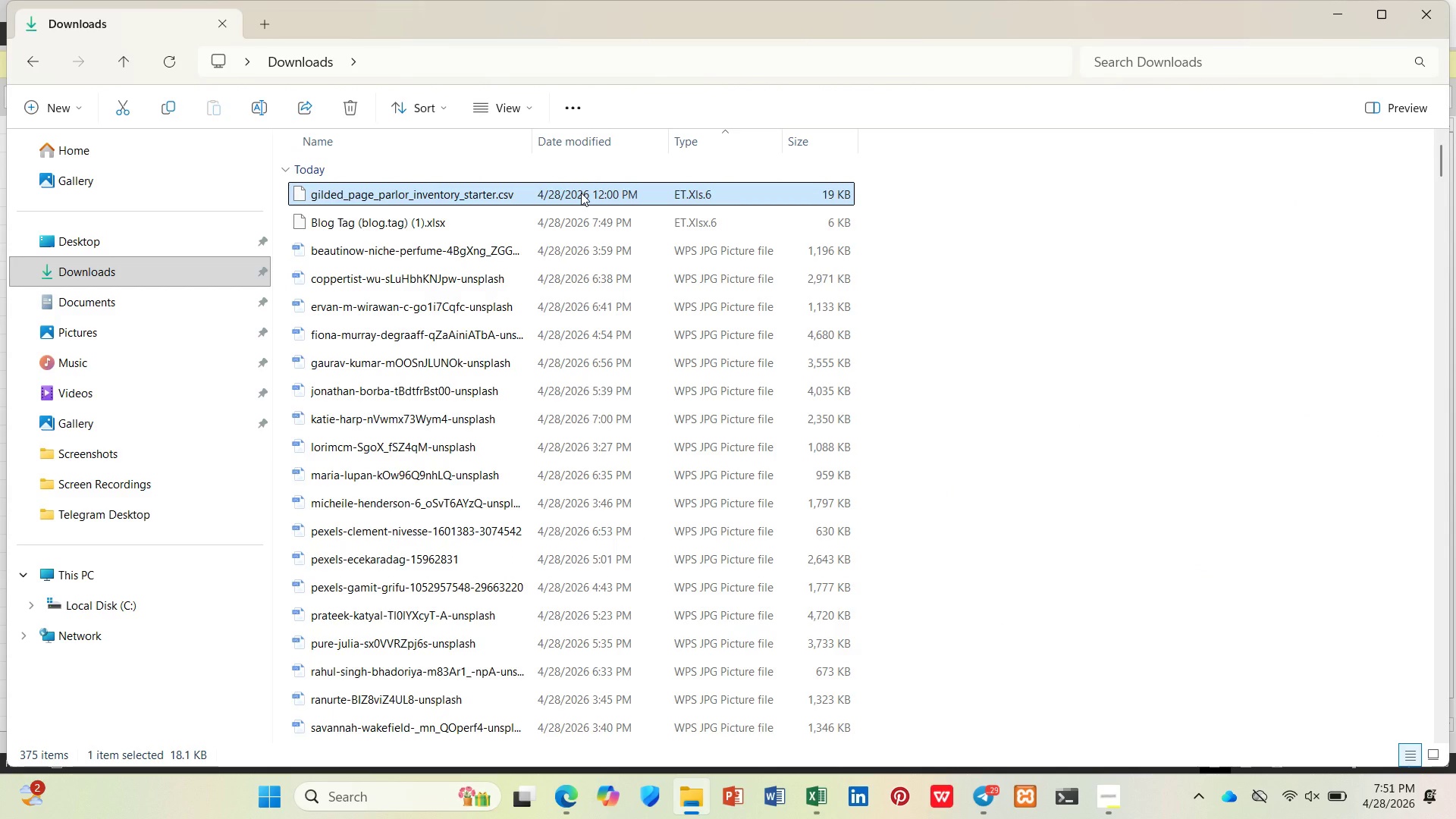 
left_click([1335, 23])
 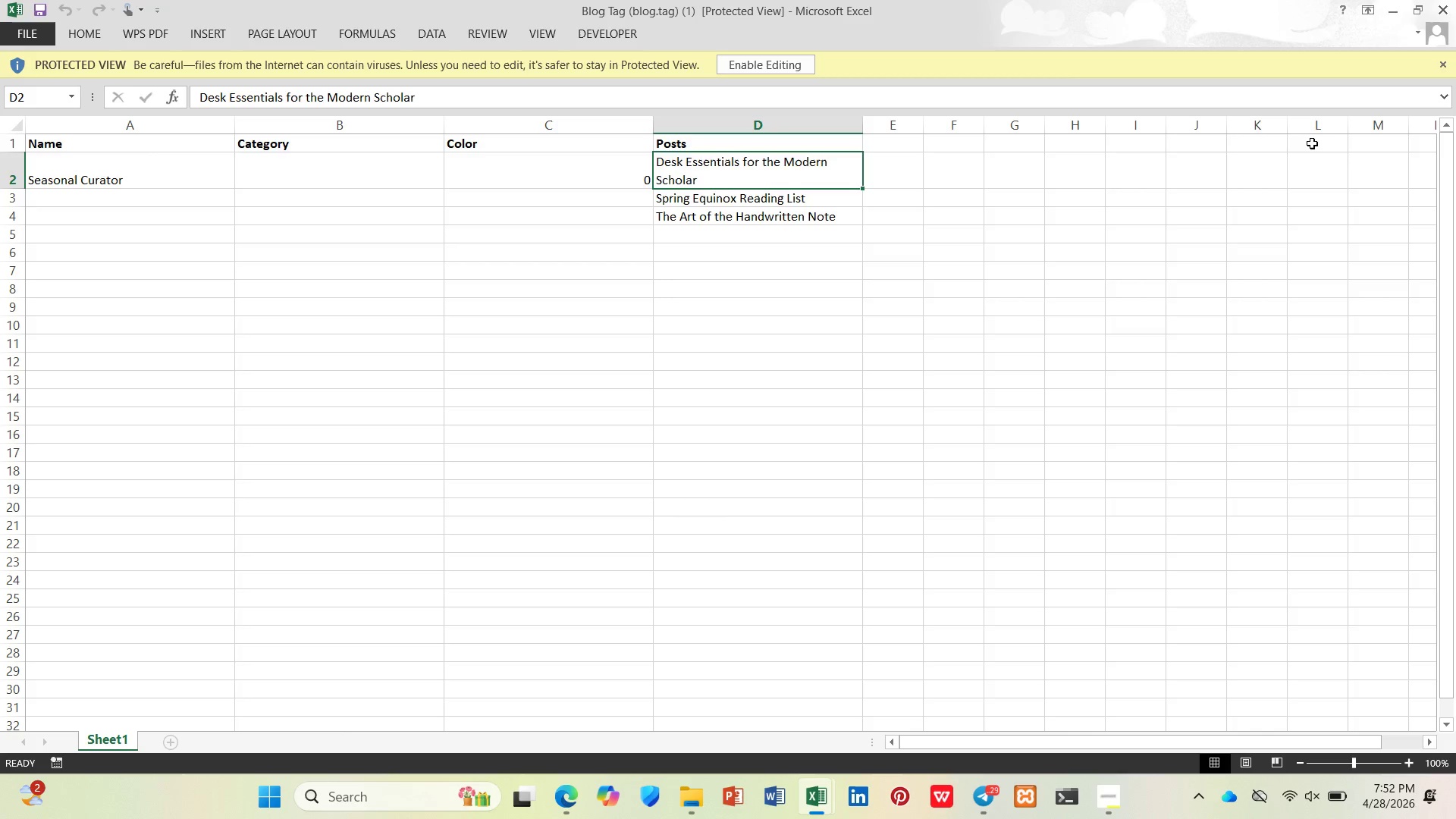 
wait(53.95)
 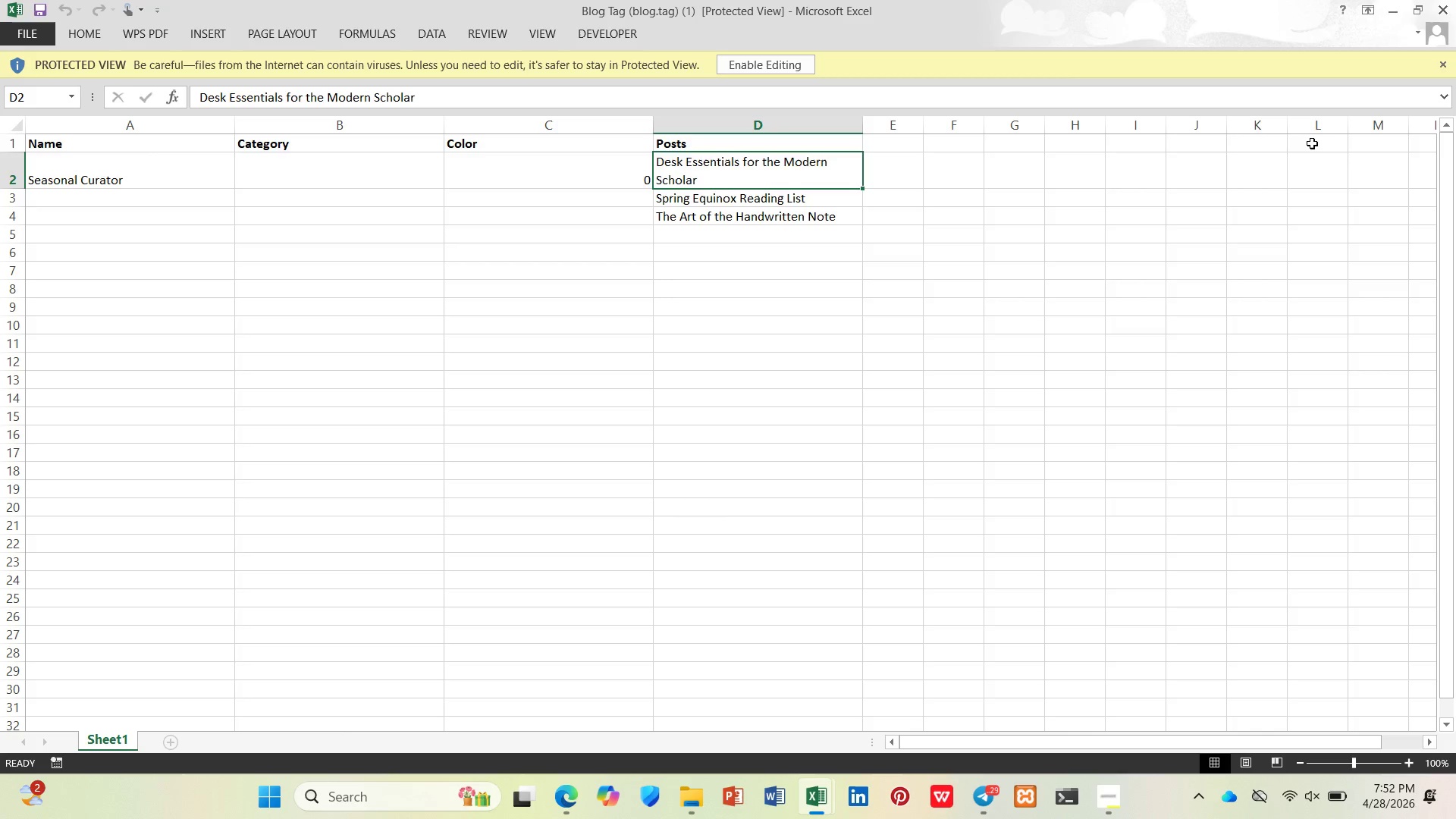 
left_click([150, 143])
 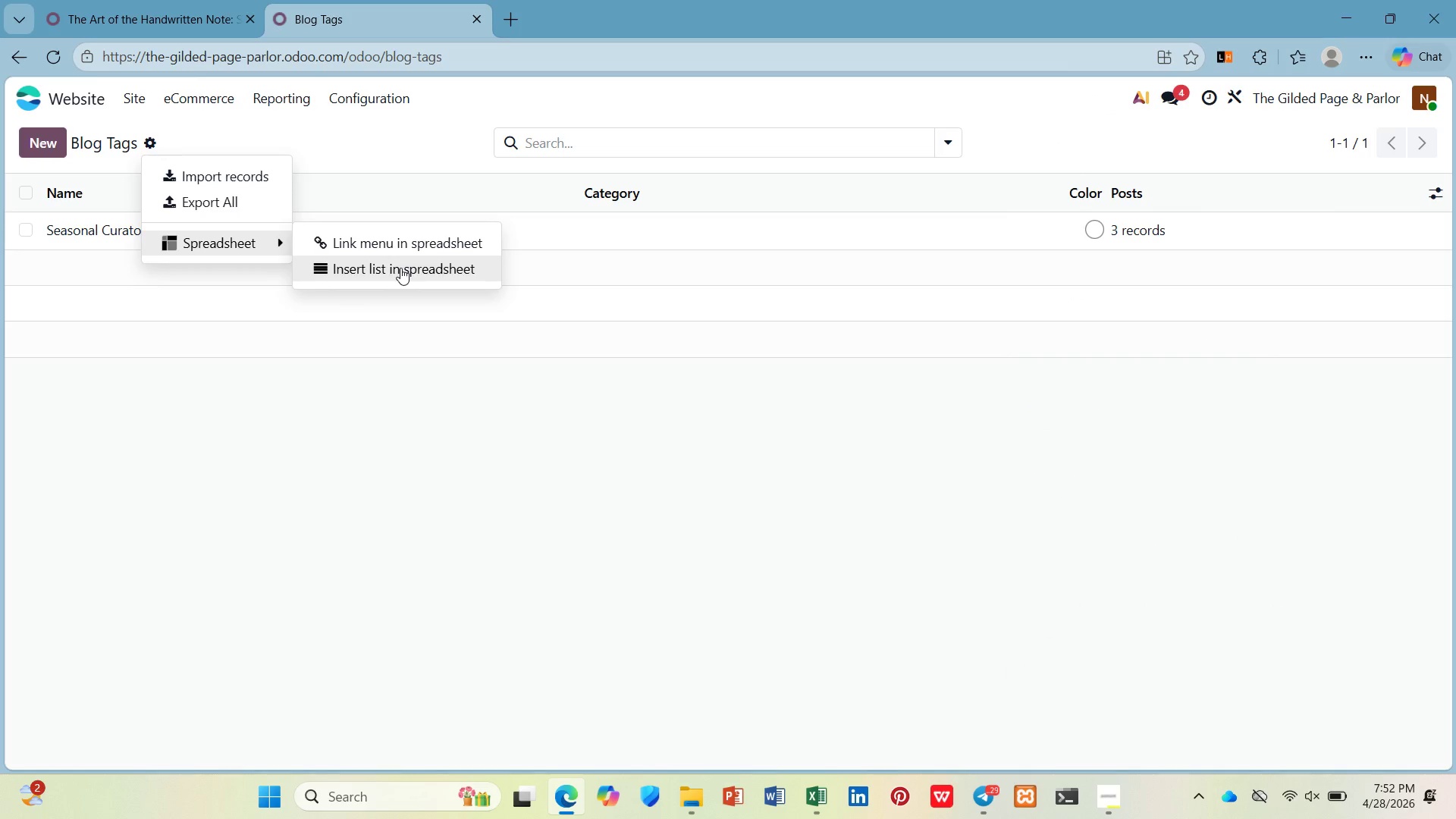 
left_click([400, 235])
 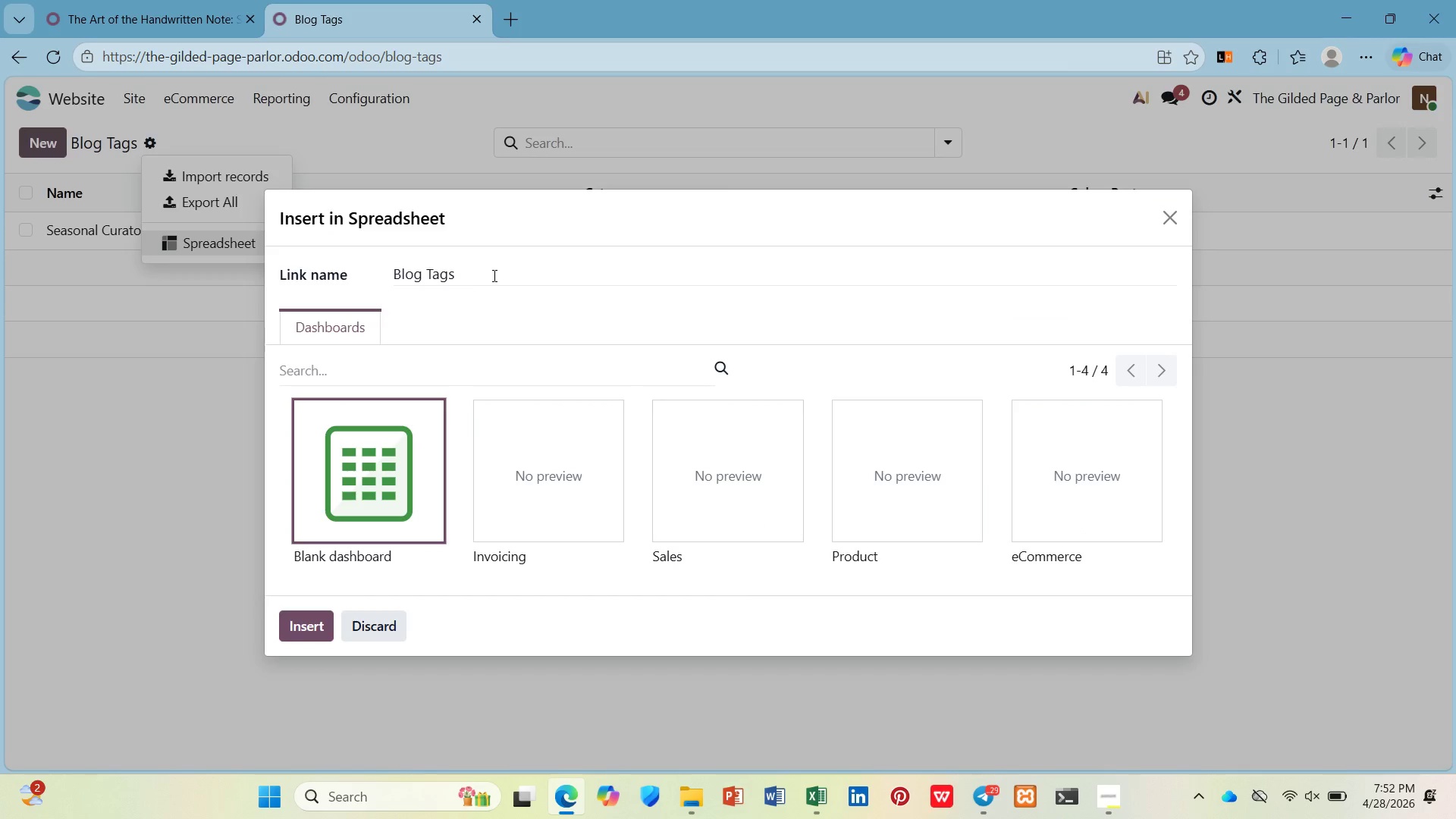 
wait(6.77)
 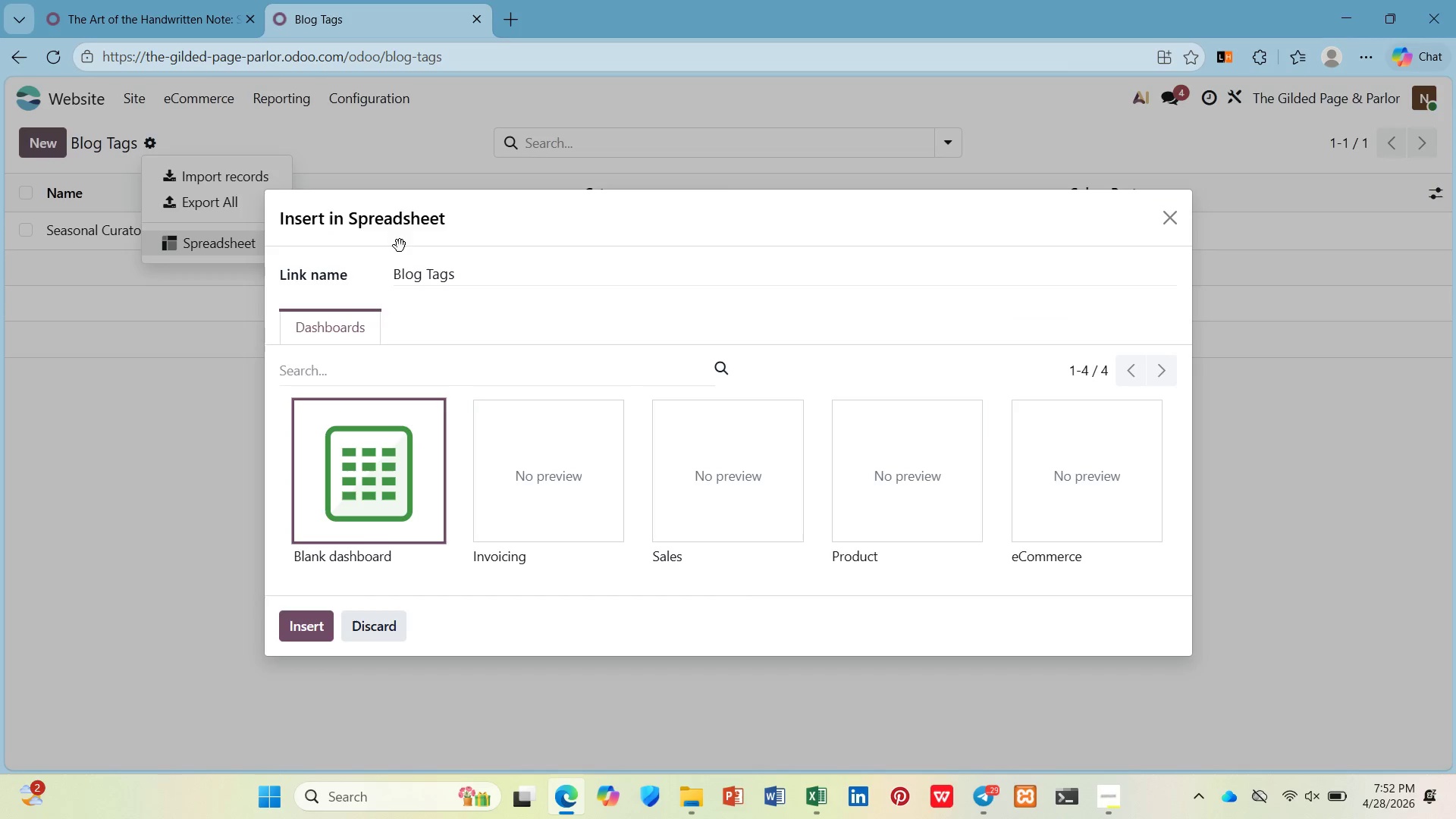 
left_click_drag(start_coordinate=[1156, 205], to_coordinate=[1163, 208])
 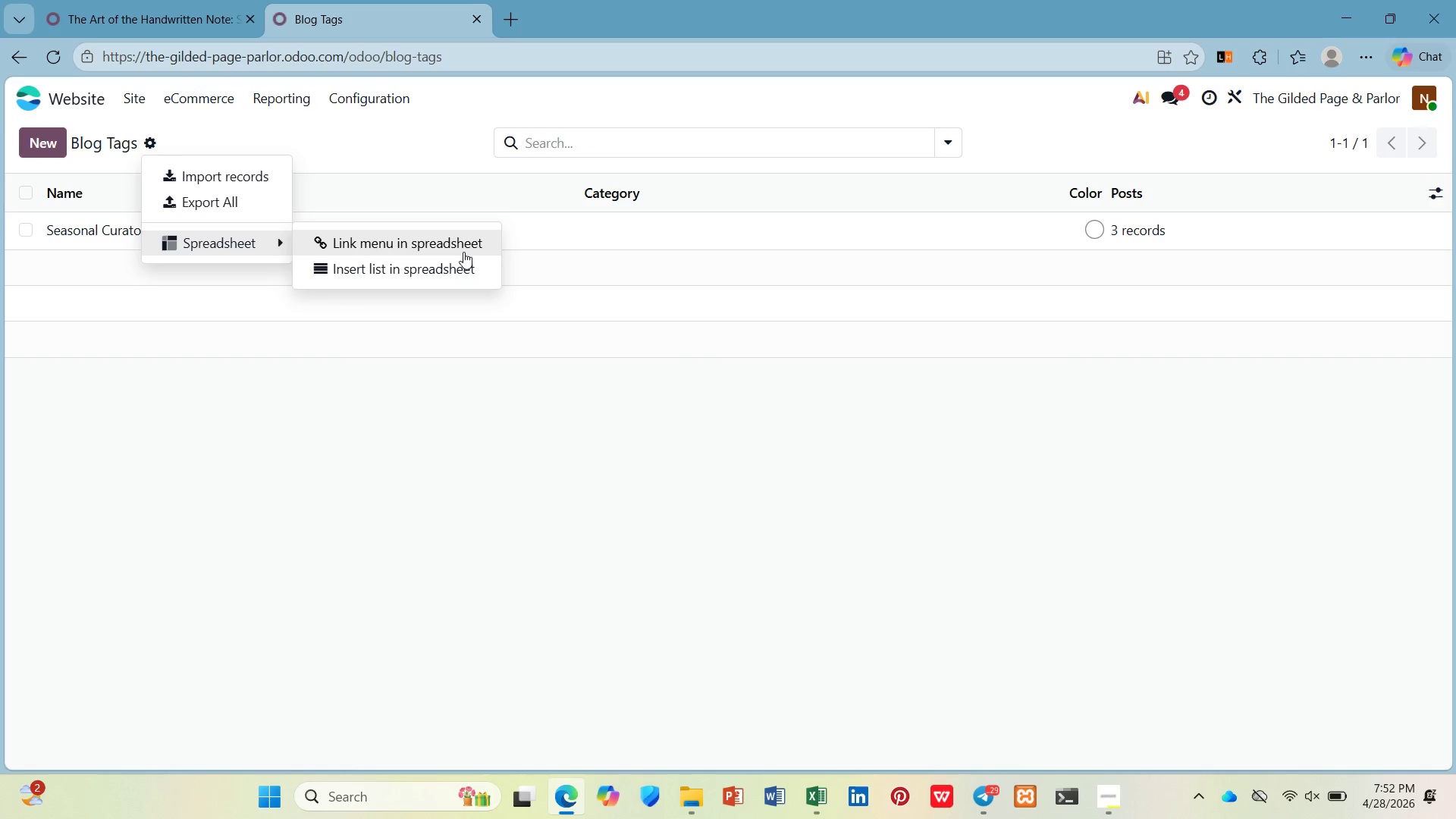 
left_click([461, 269])
 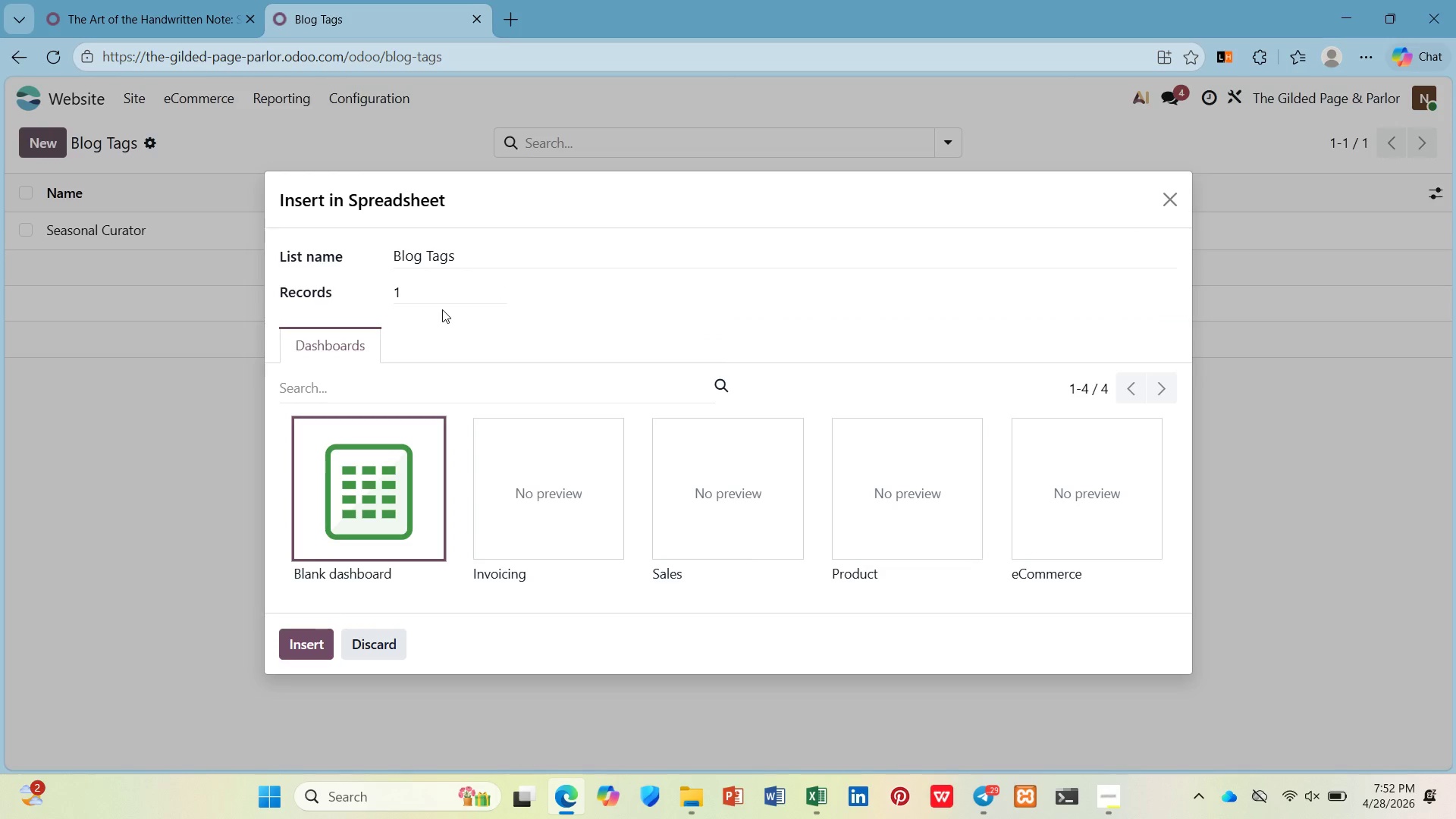 
wait(7.09)
 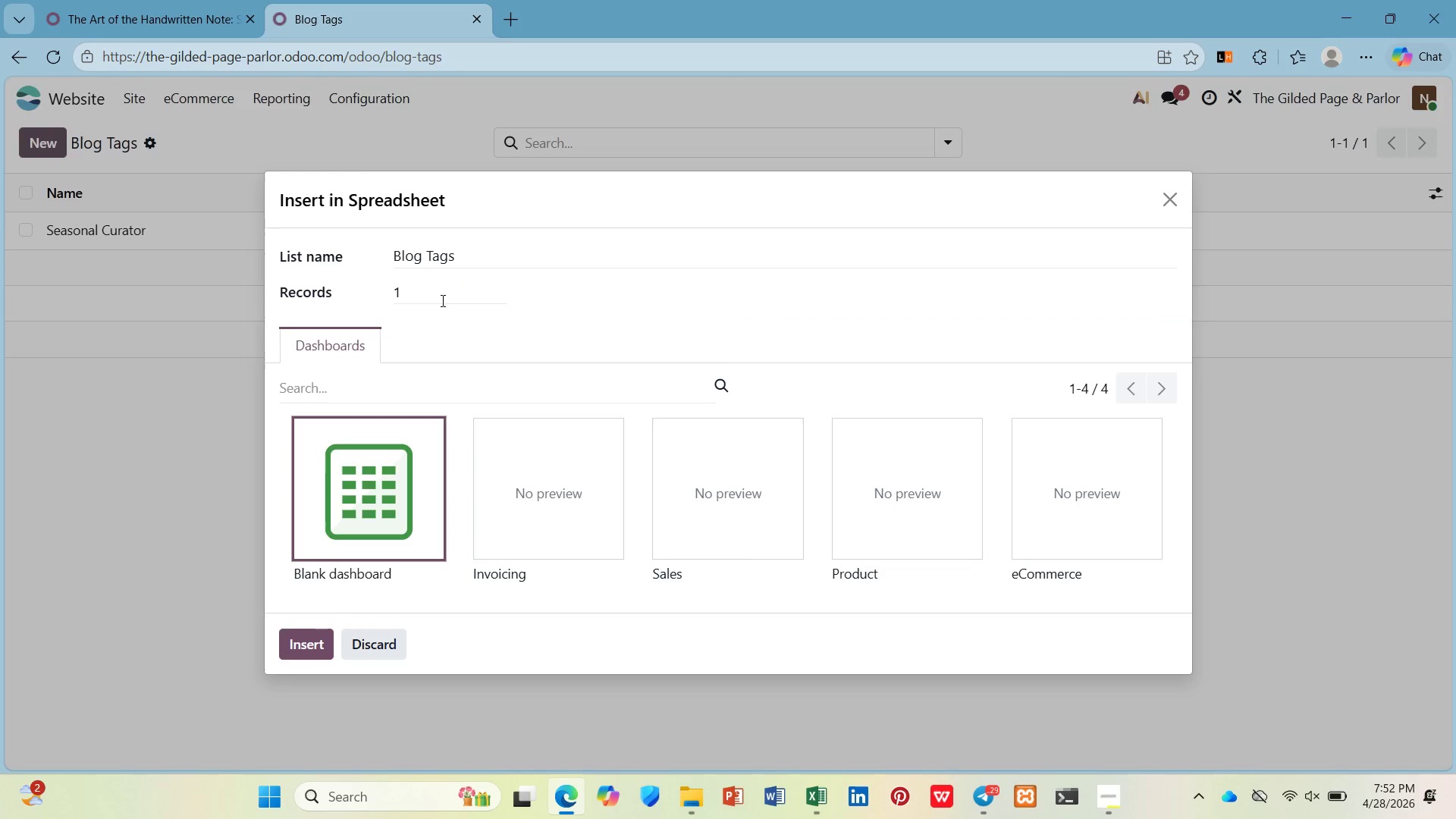 
left_click([303, 643])
 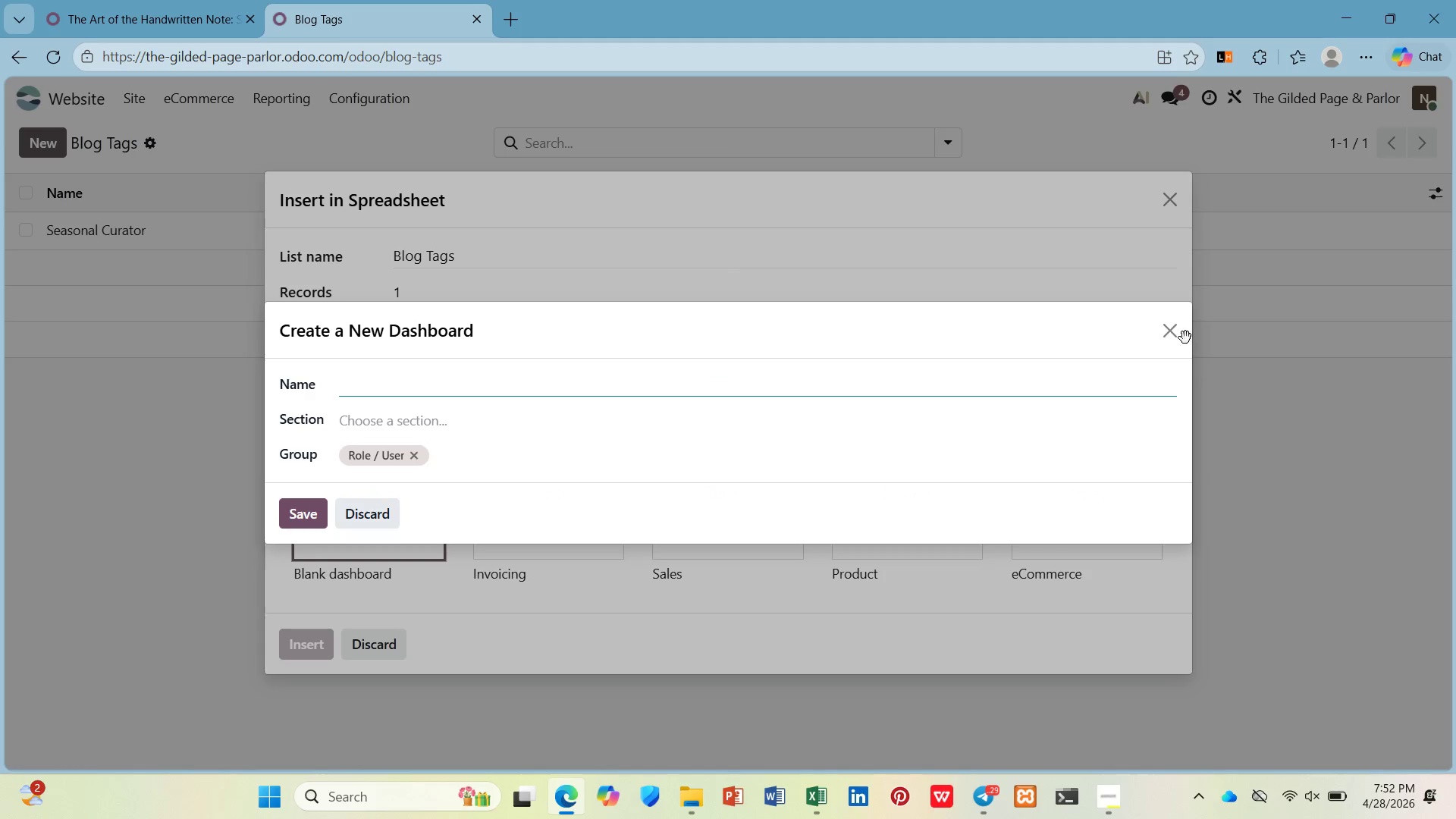 
left_click([1172, 205])
 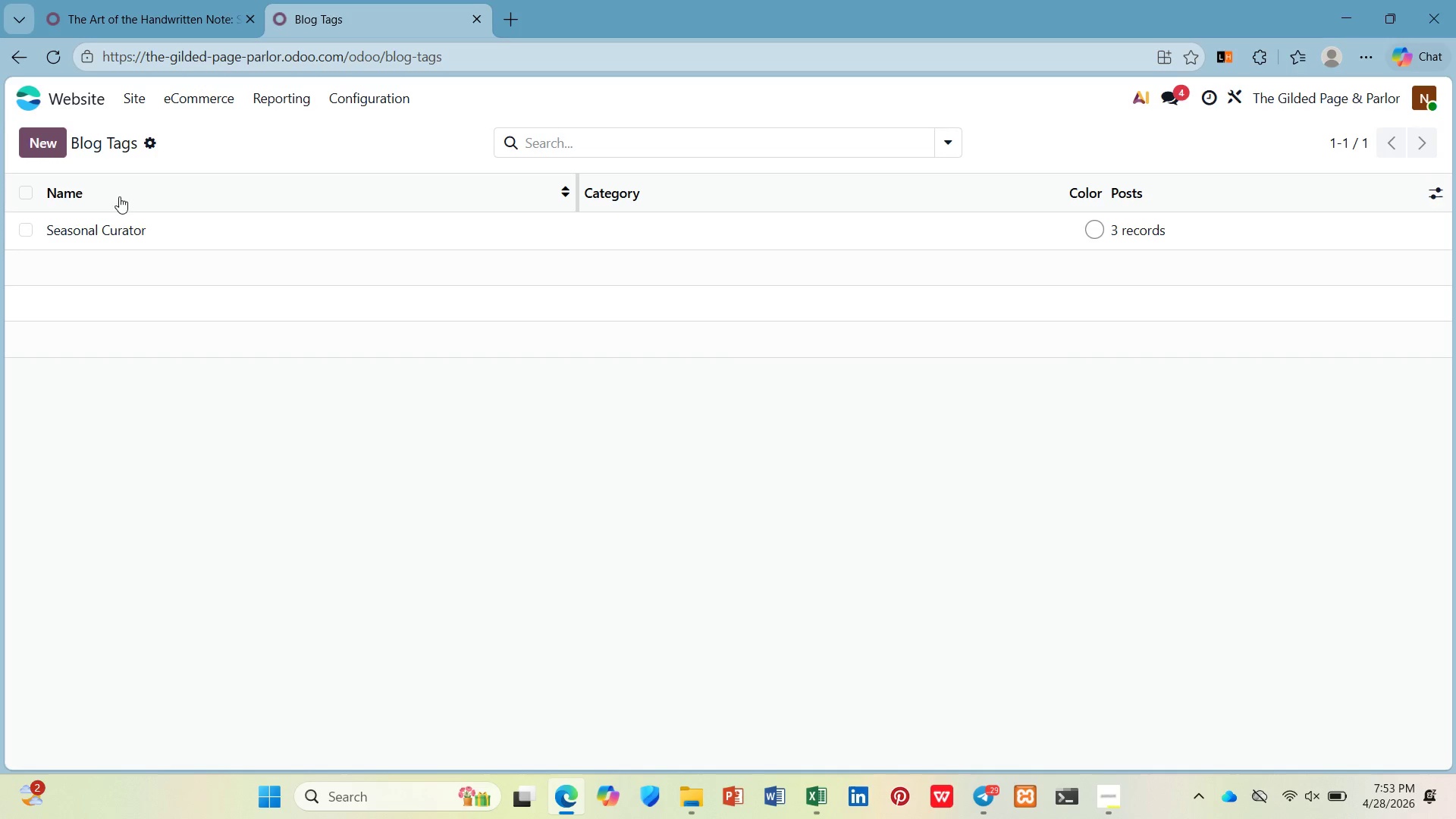 
left_click([126, 214])
 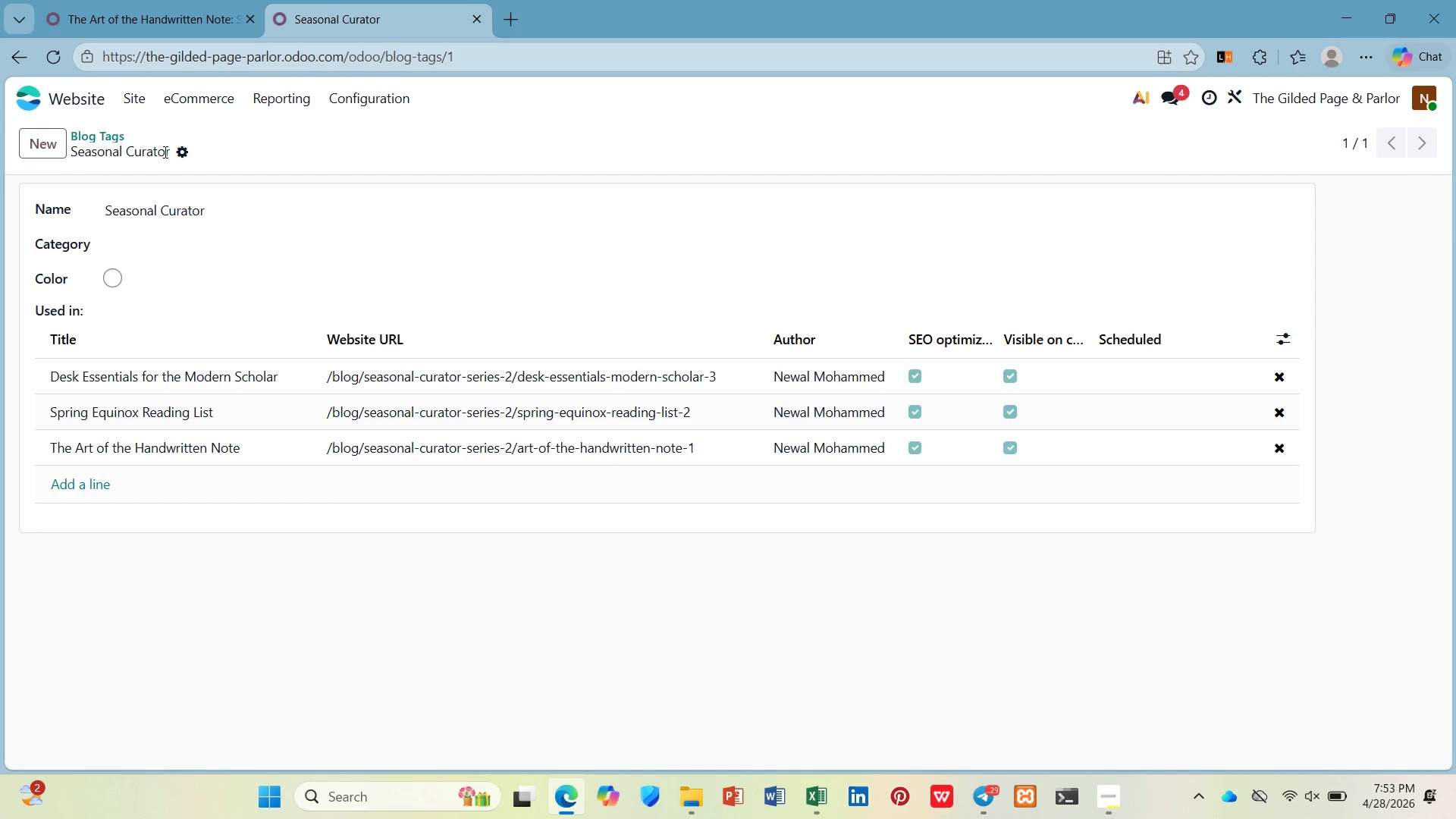 
left_click([168, 153])
 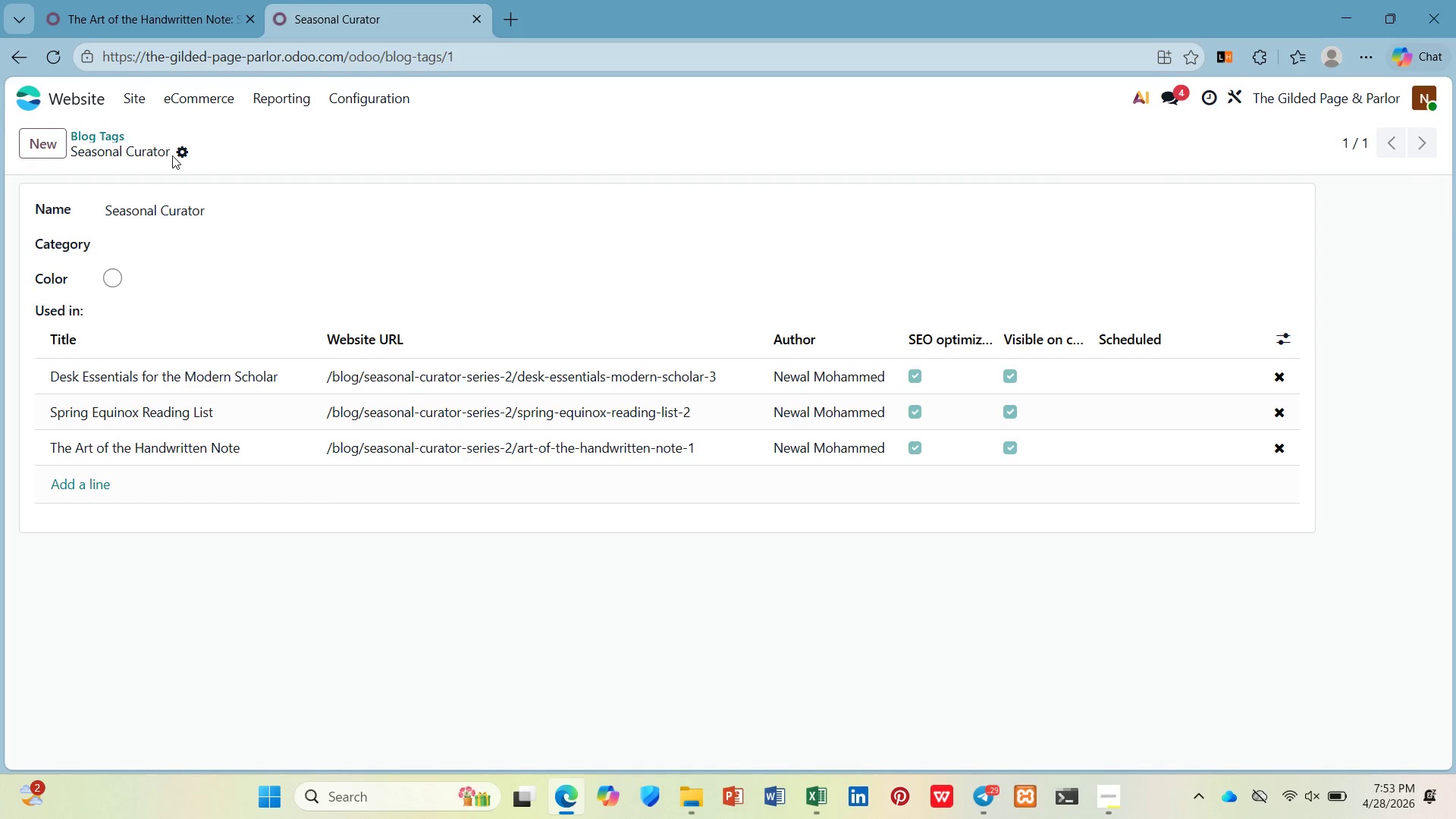 
mouse_move([187, 164])
 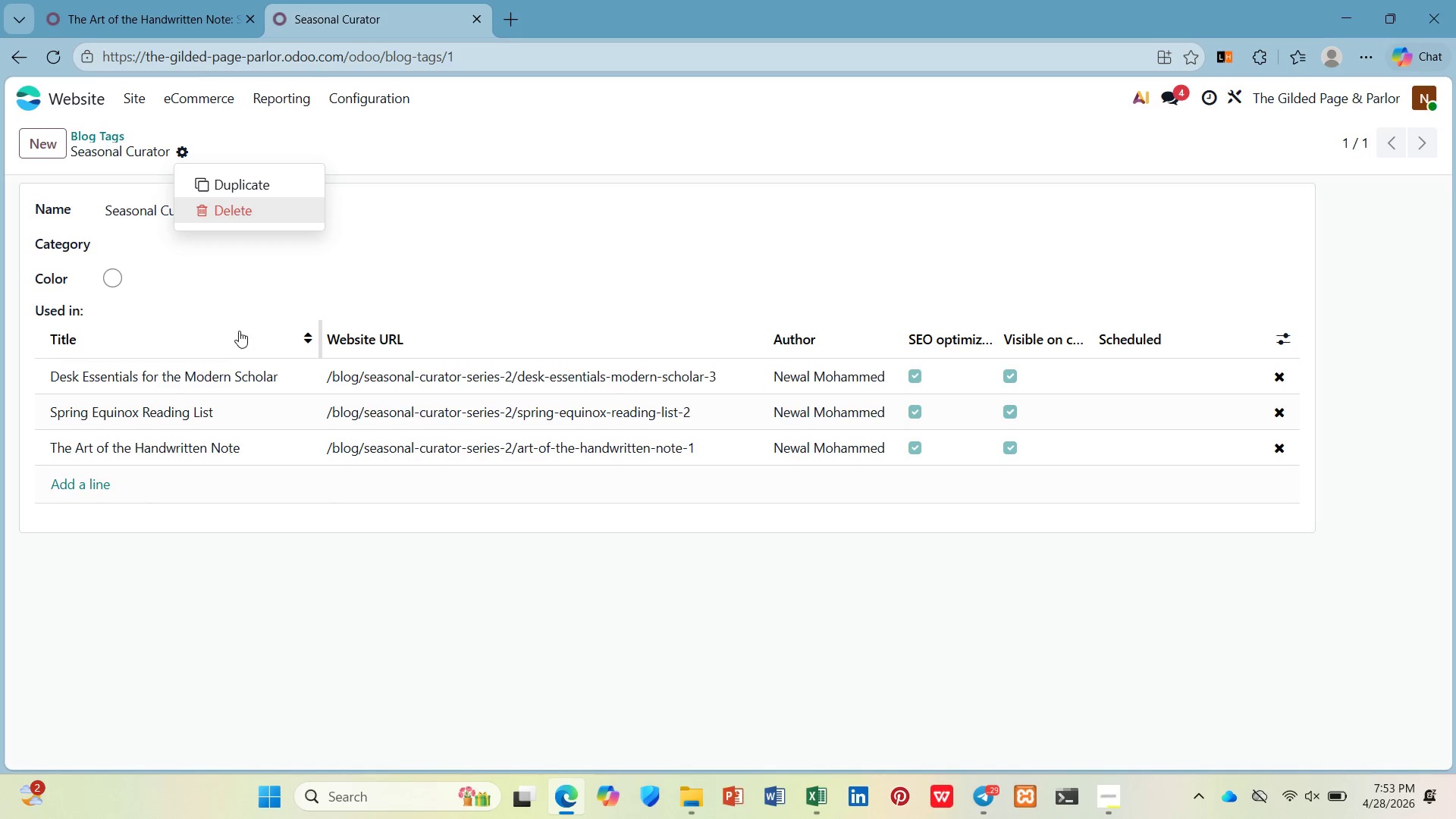 
left_click([243, 305])
 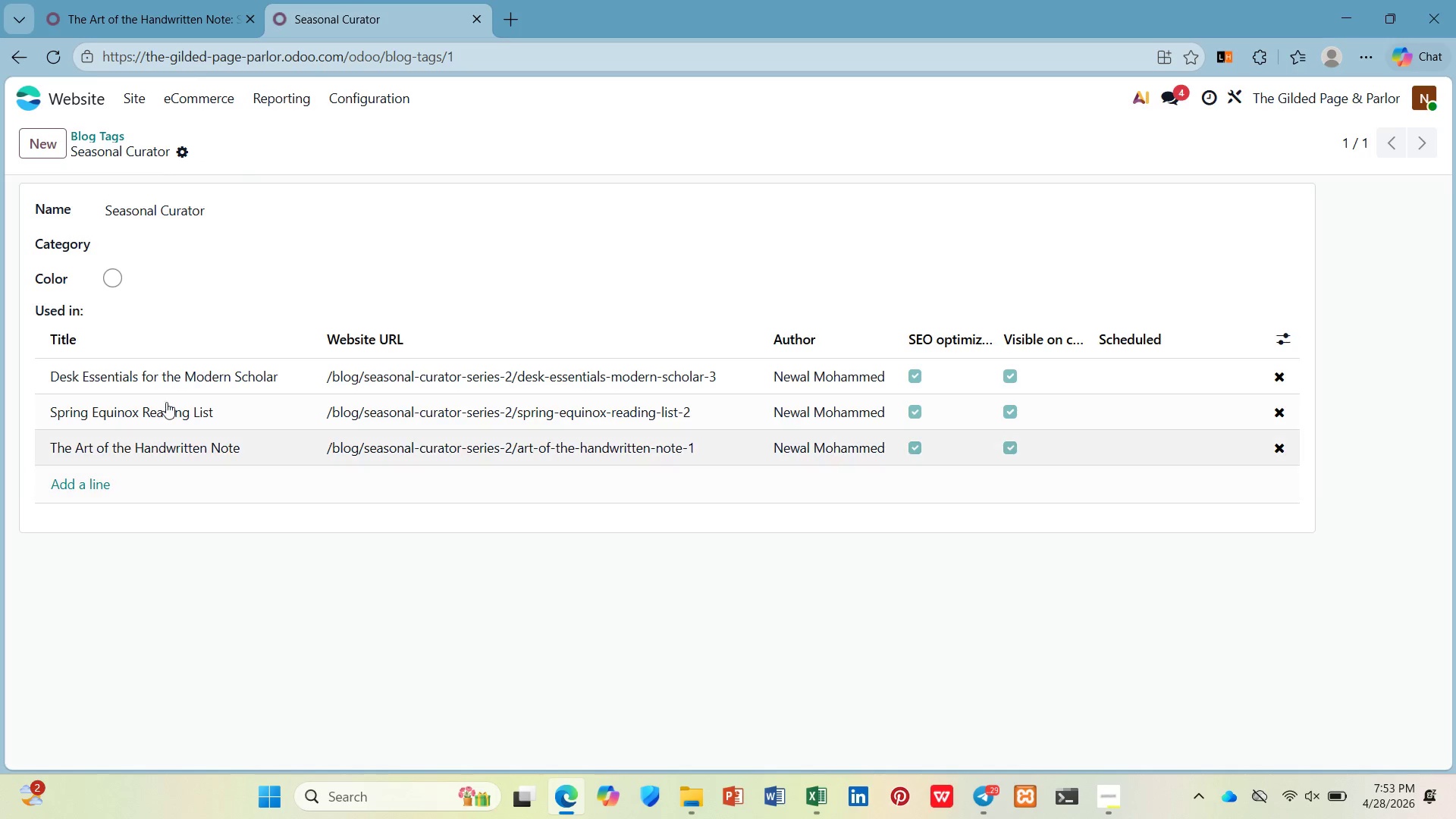 
left_click([64, 205])
 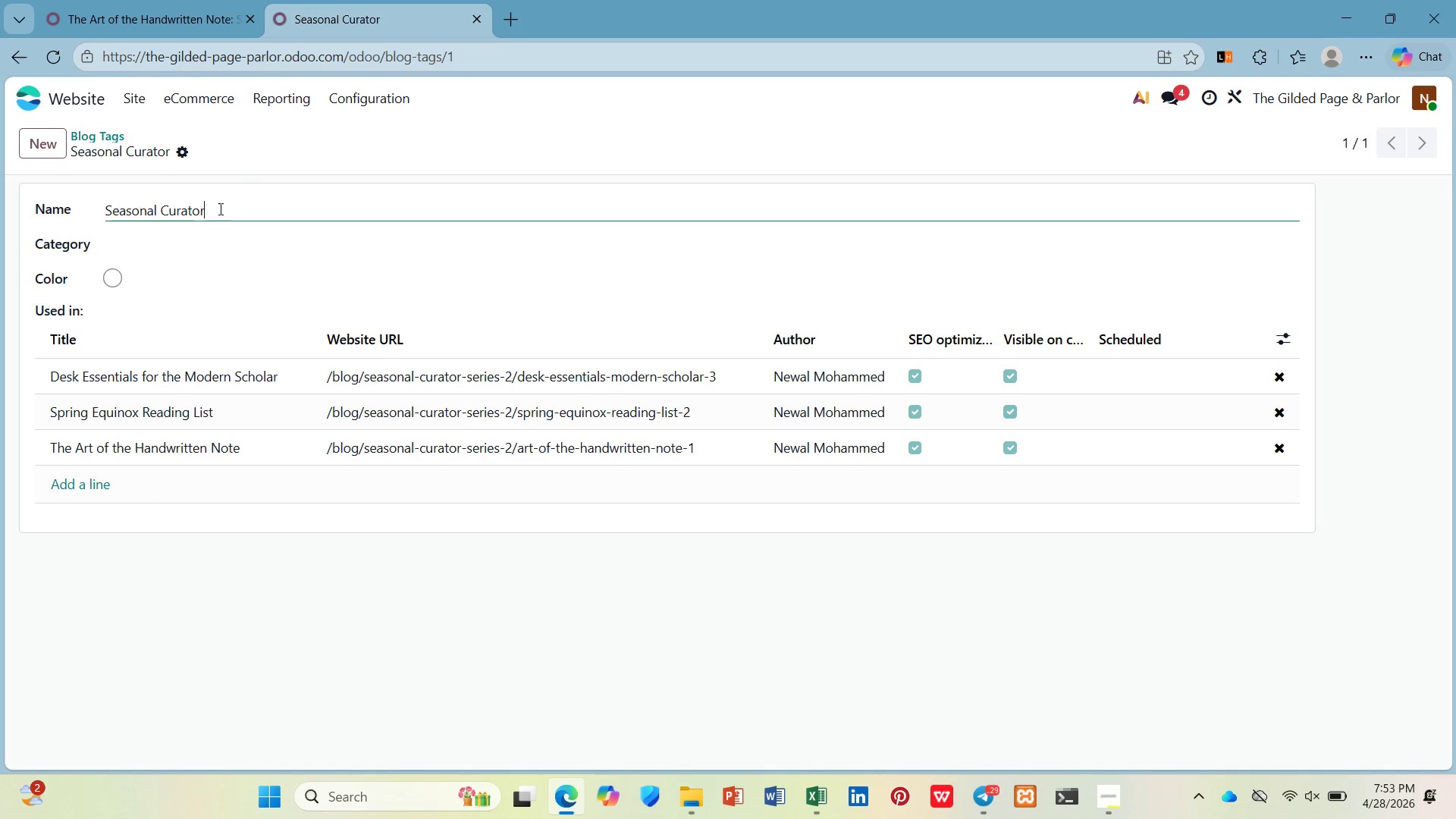 
left_click([258, 210])
 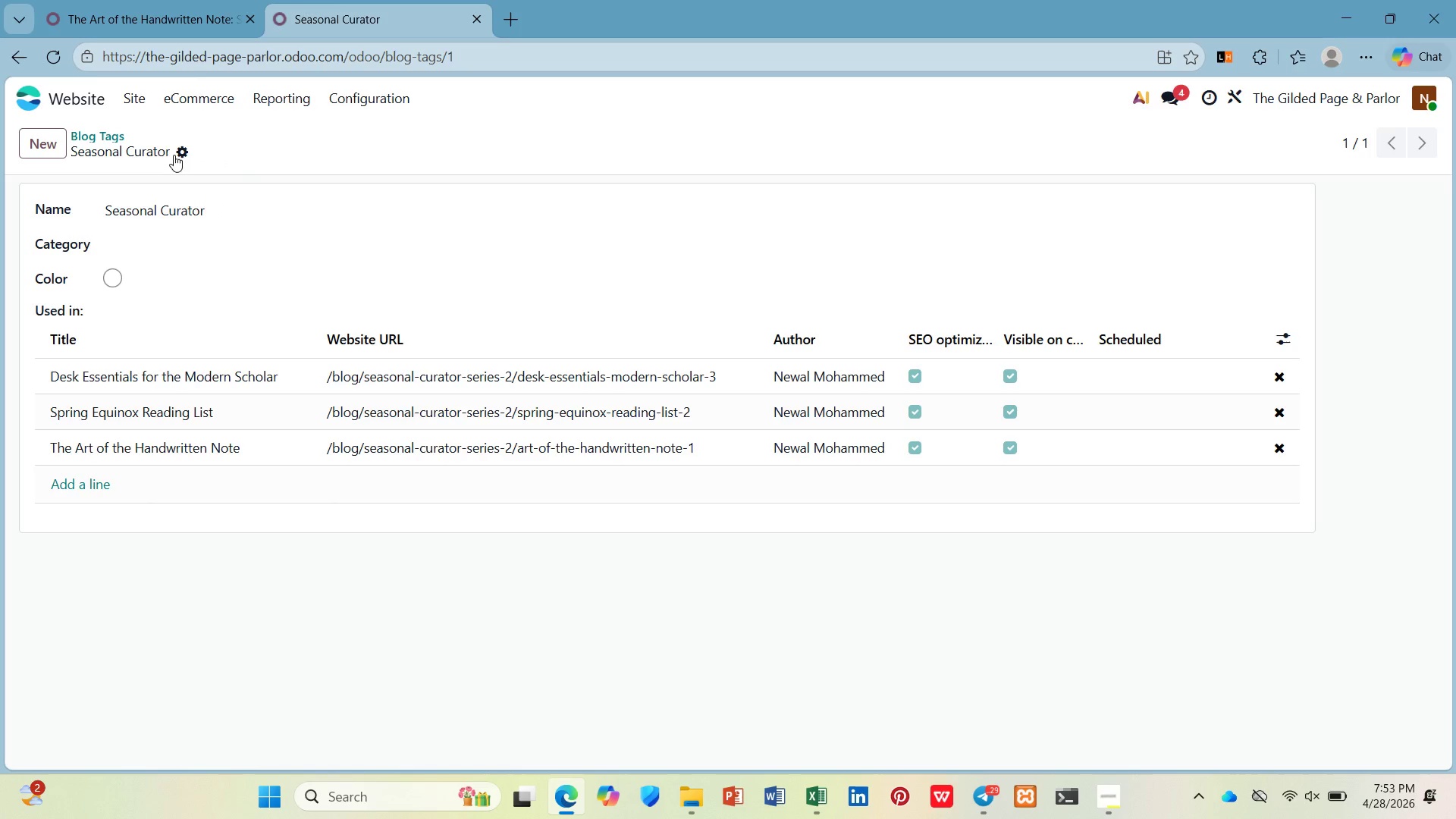 
left_click([91, 137])
 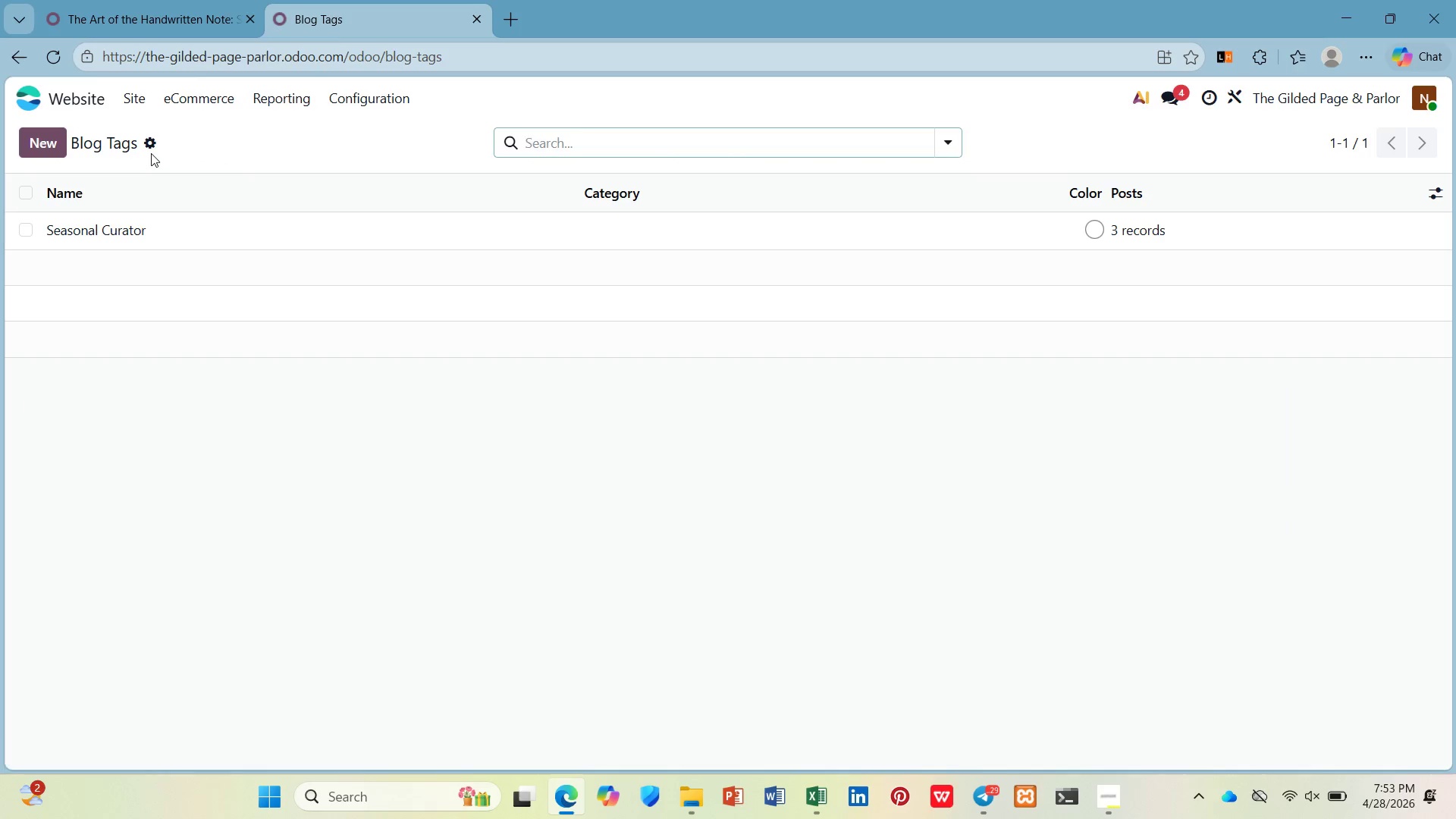 
left_click([147, 143])
 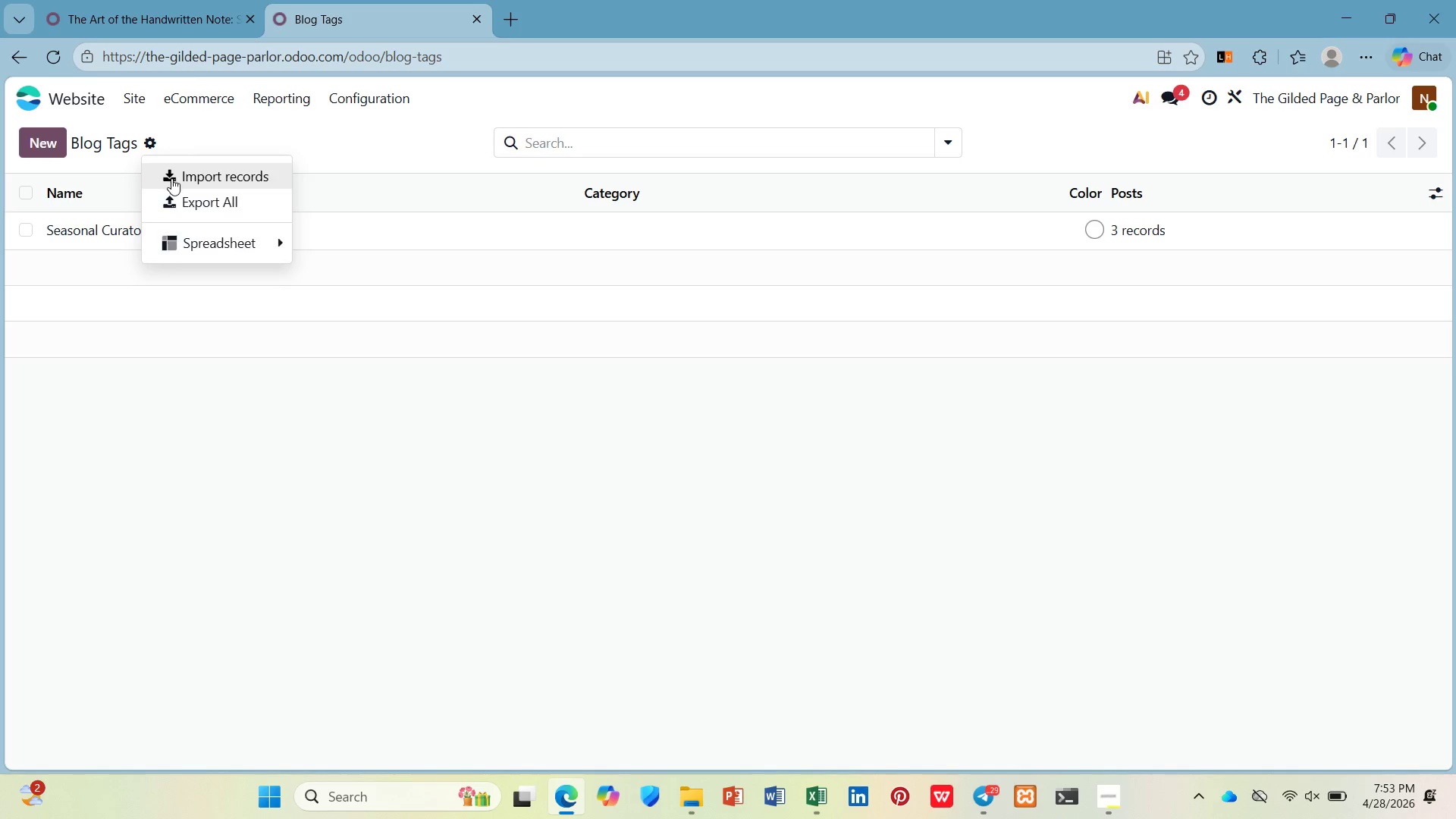 
left_click([188, 203])
 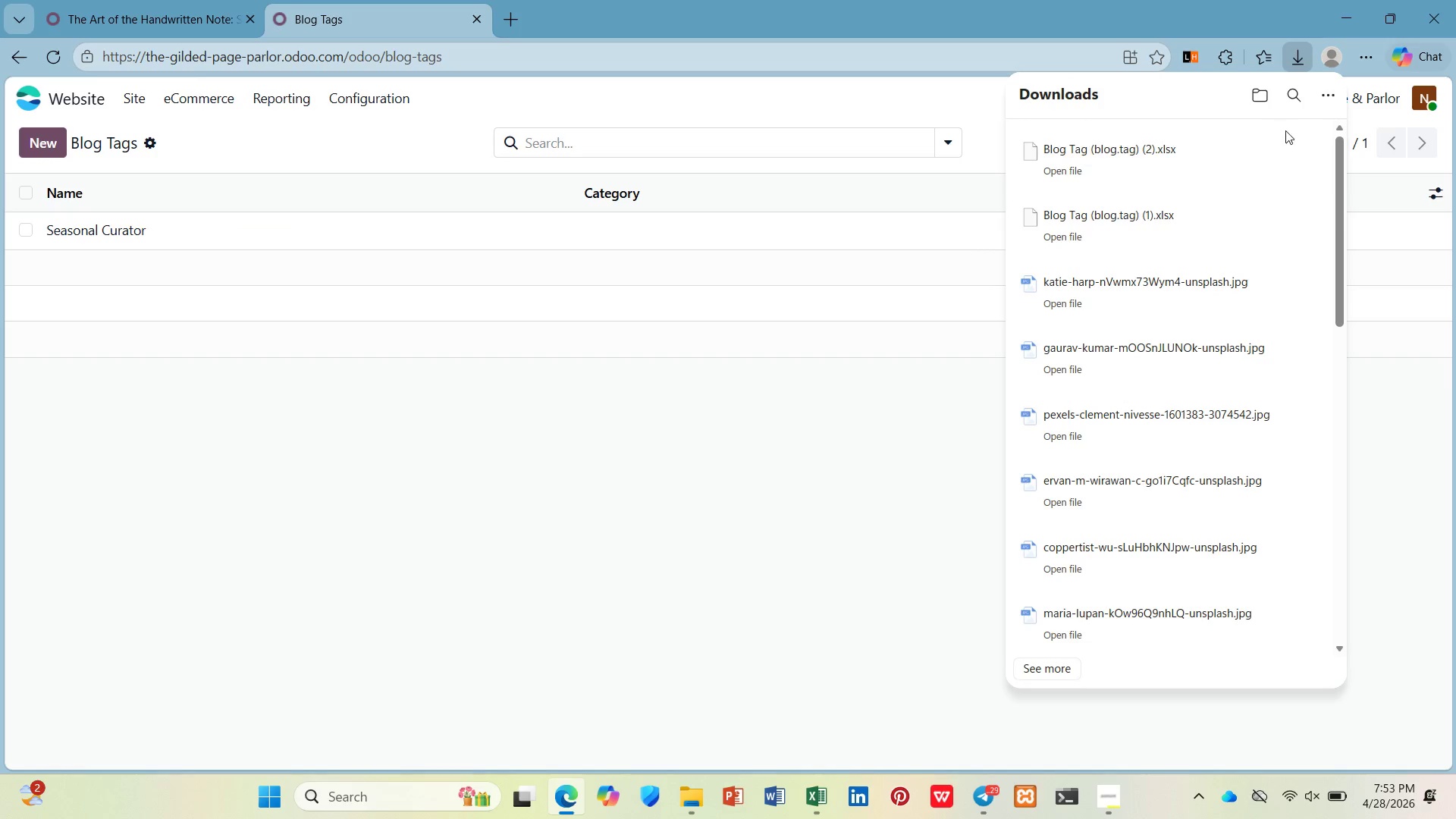 
left_click([1304, 154])
 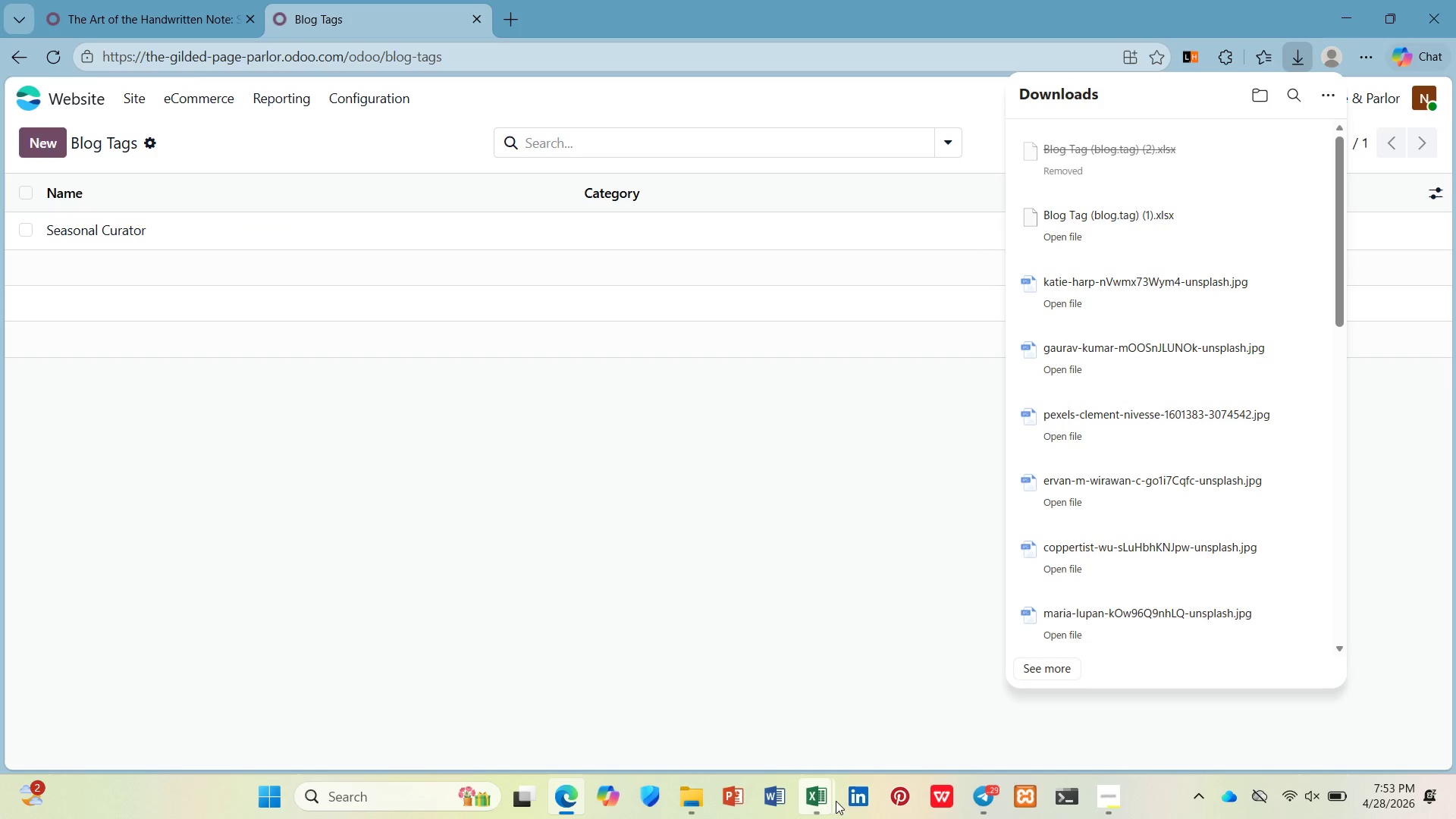 
left_click([679, 796])
 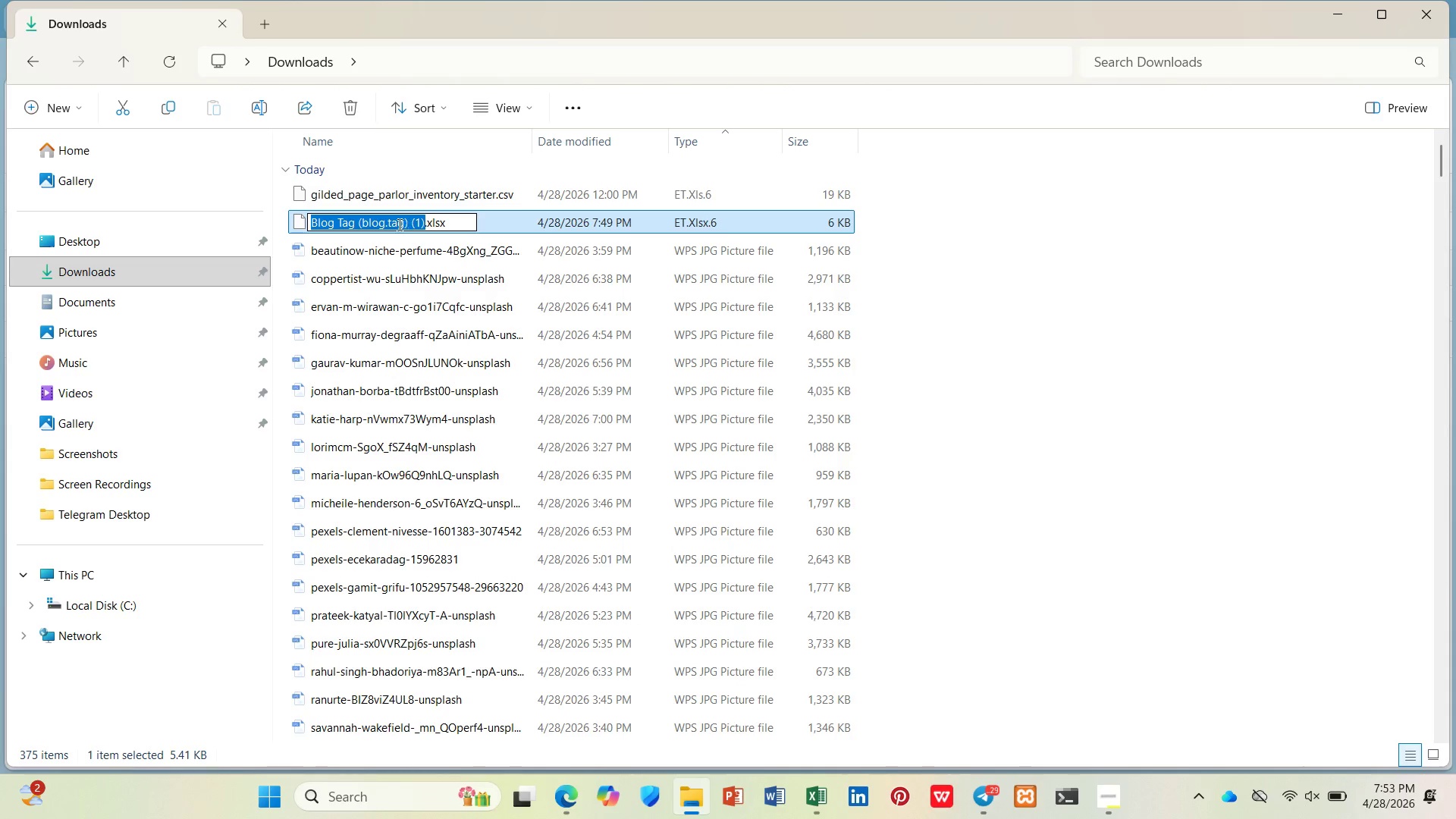 
wait(10.17)
 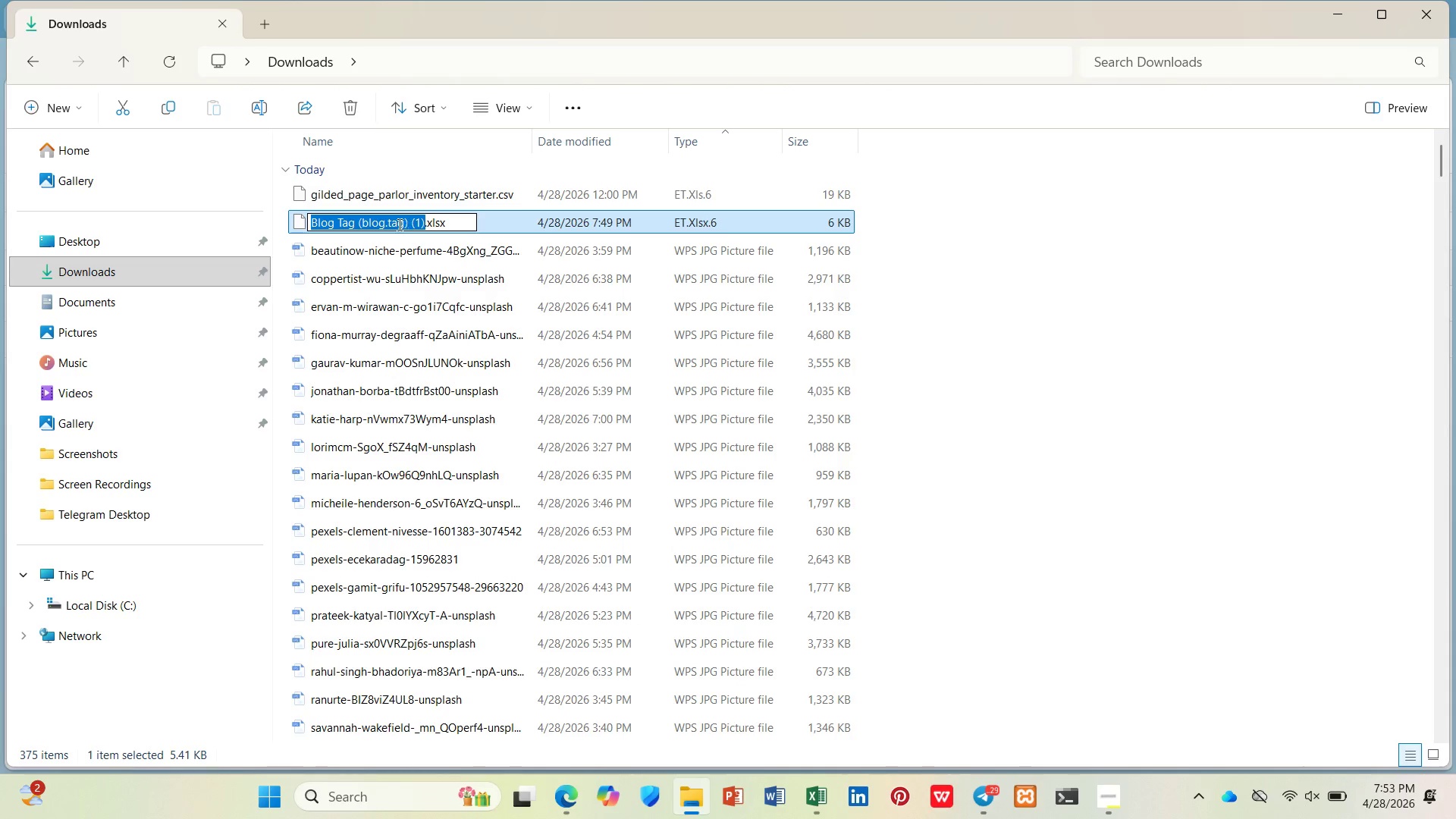 
type(gilded_tags_exort)
 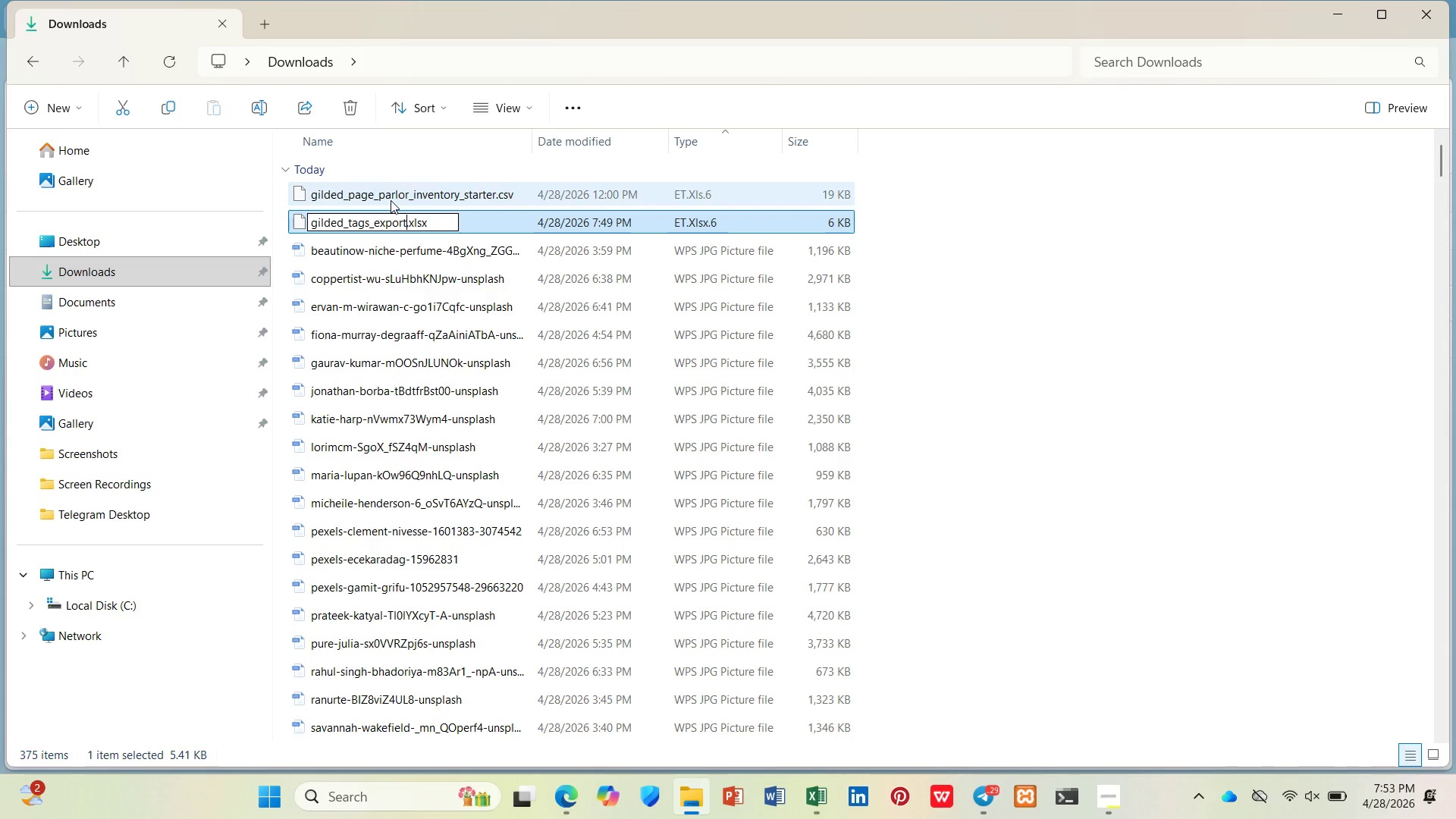 
 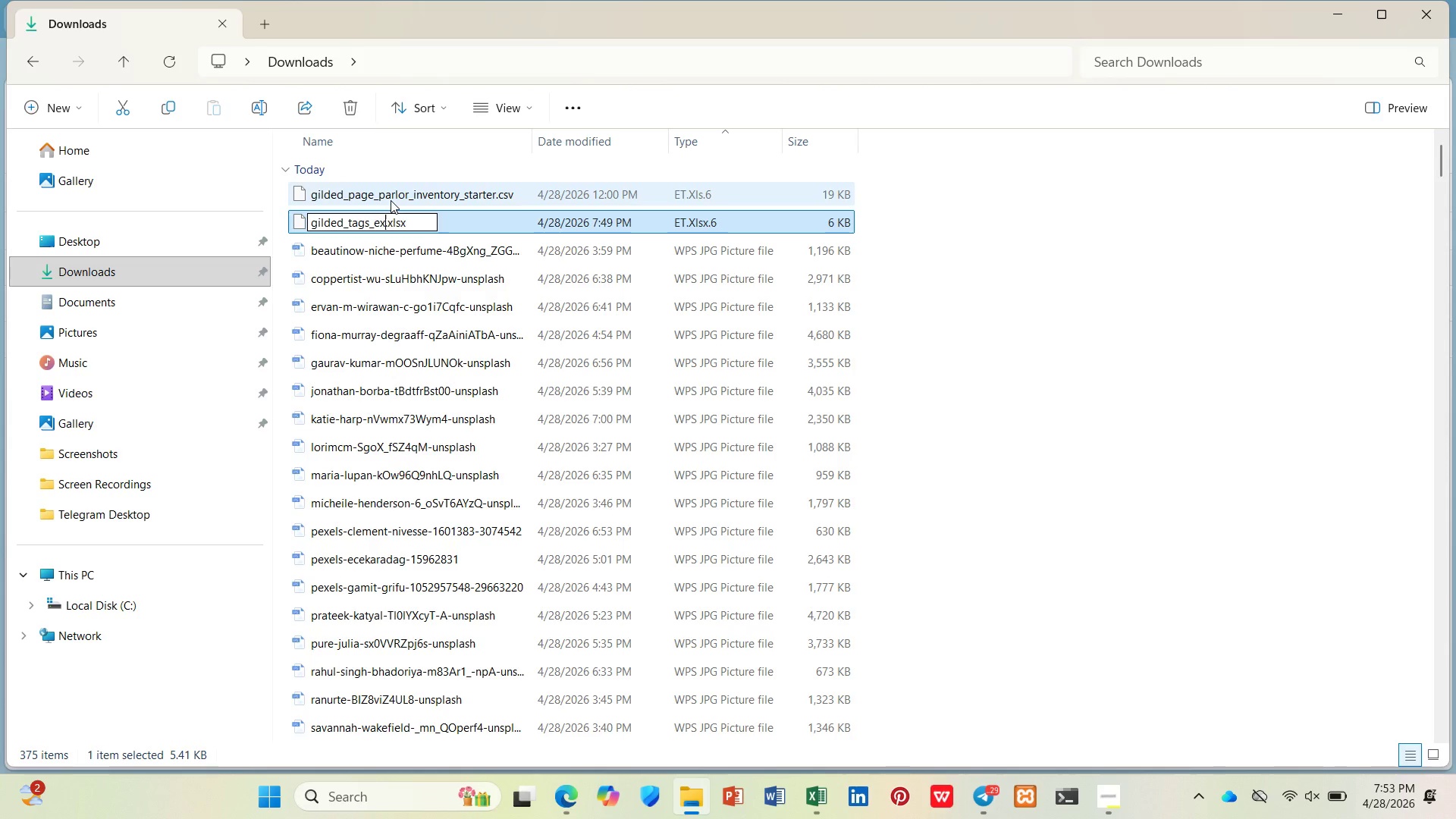 
hold_key(key=P, duration=0.31)
 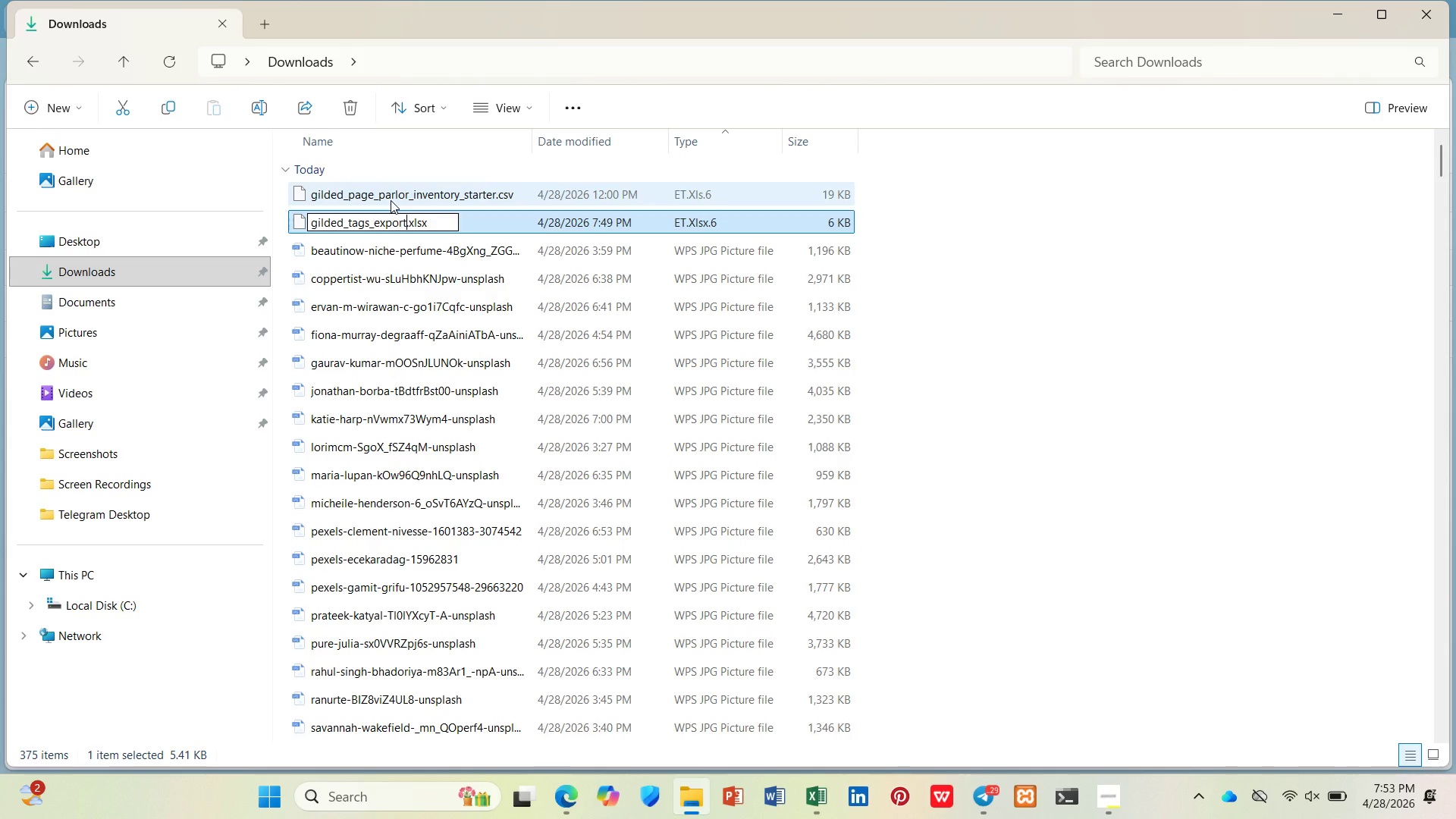 
key(ArrowRight)
 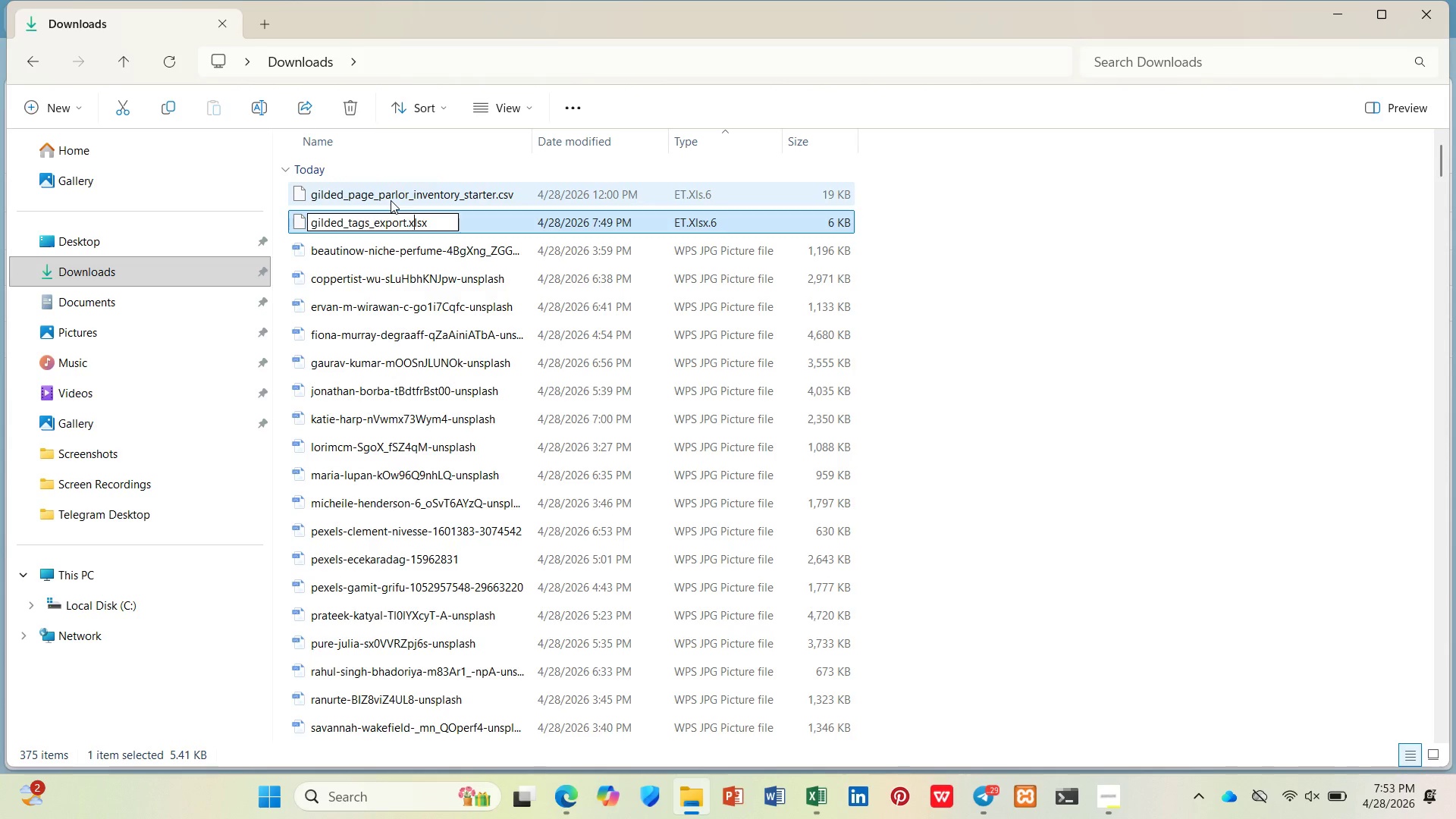 
key(ArrowRight)
 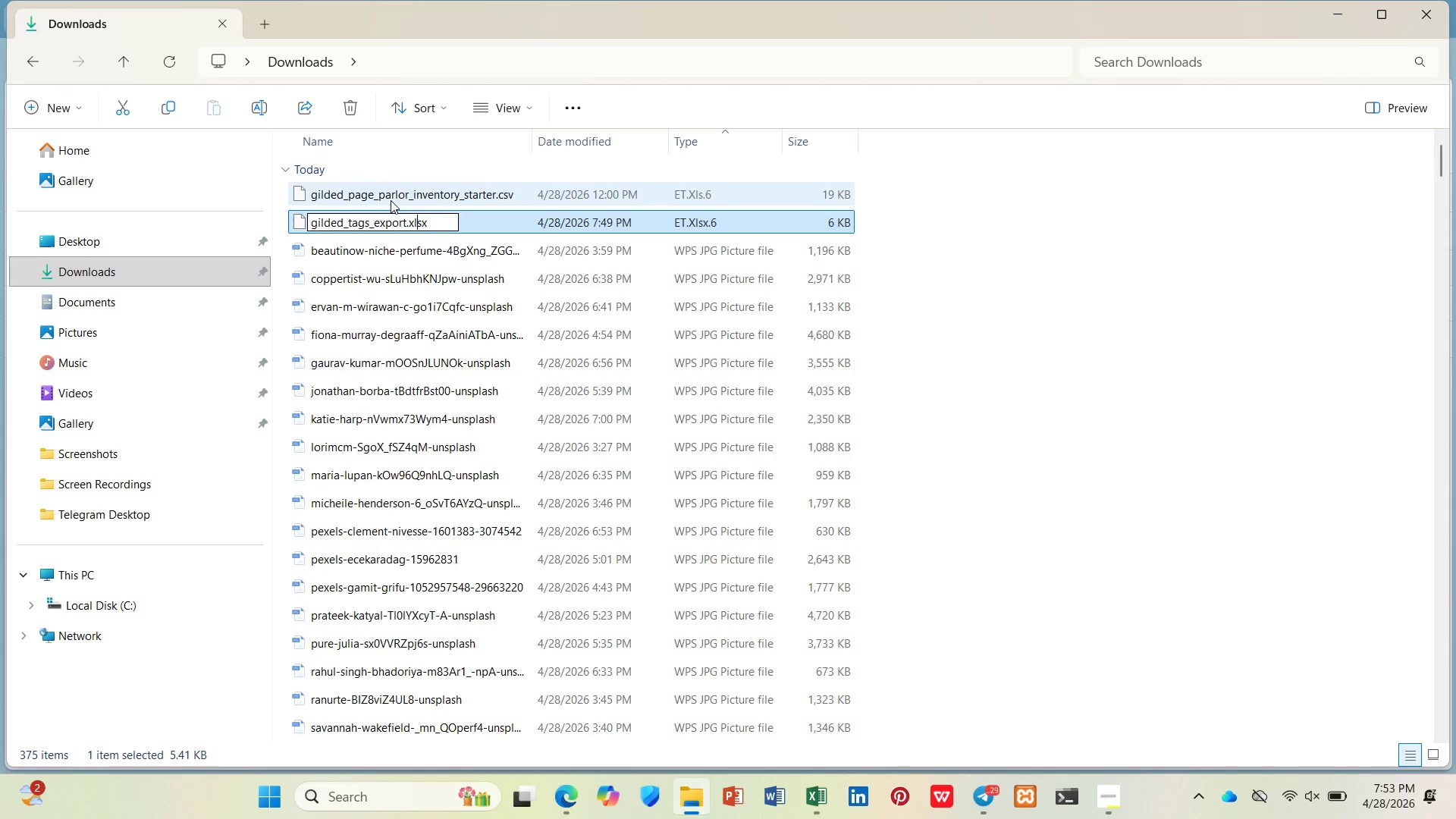 
key(ArrowRight)
 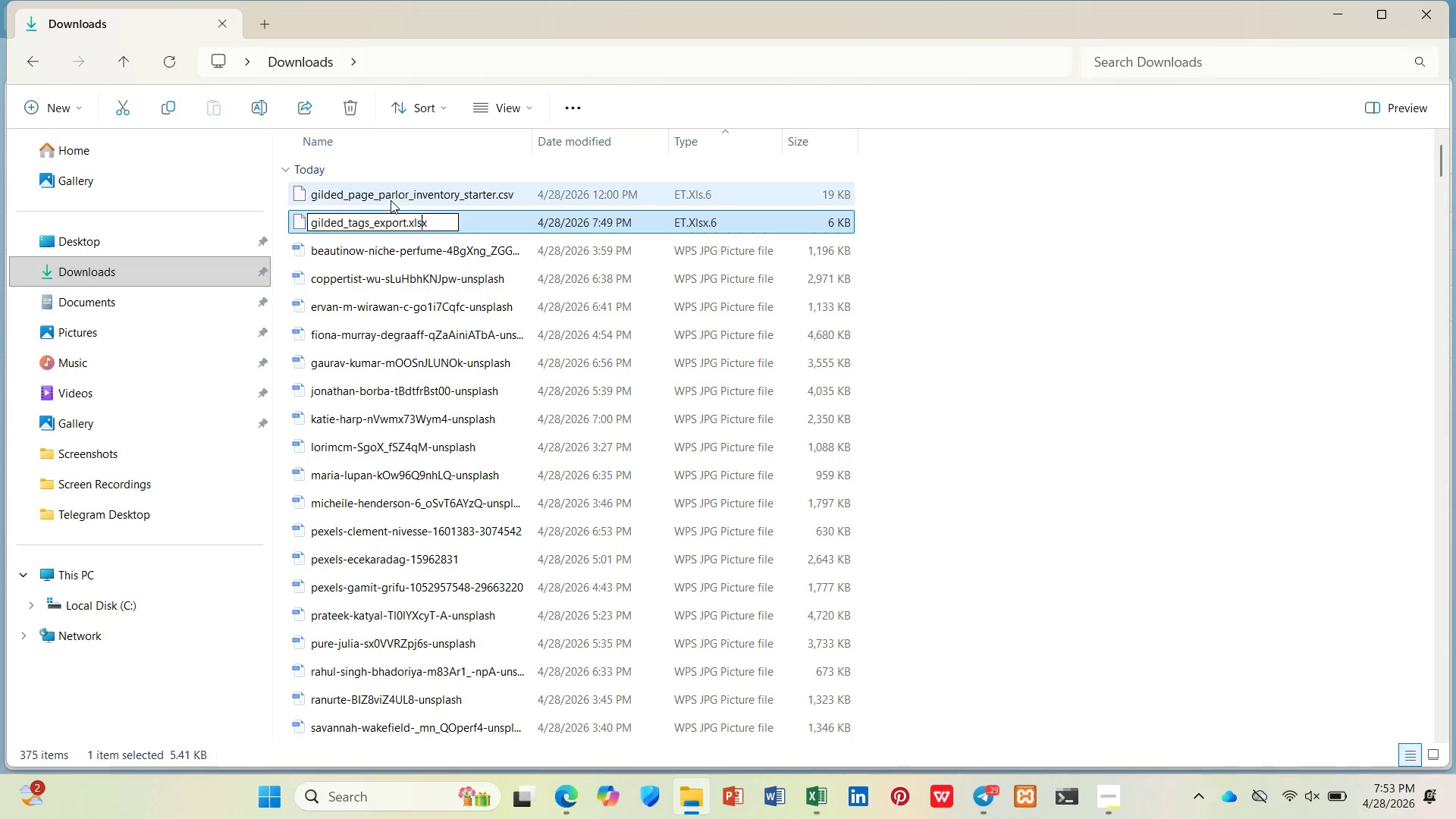 
key(ArrowRight)
 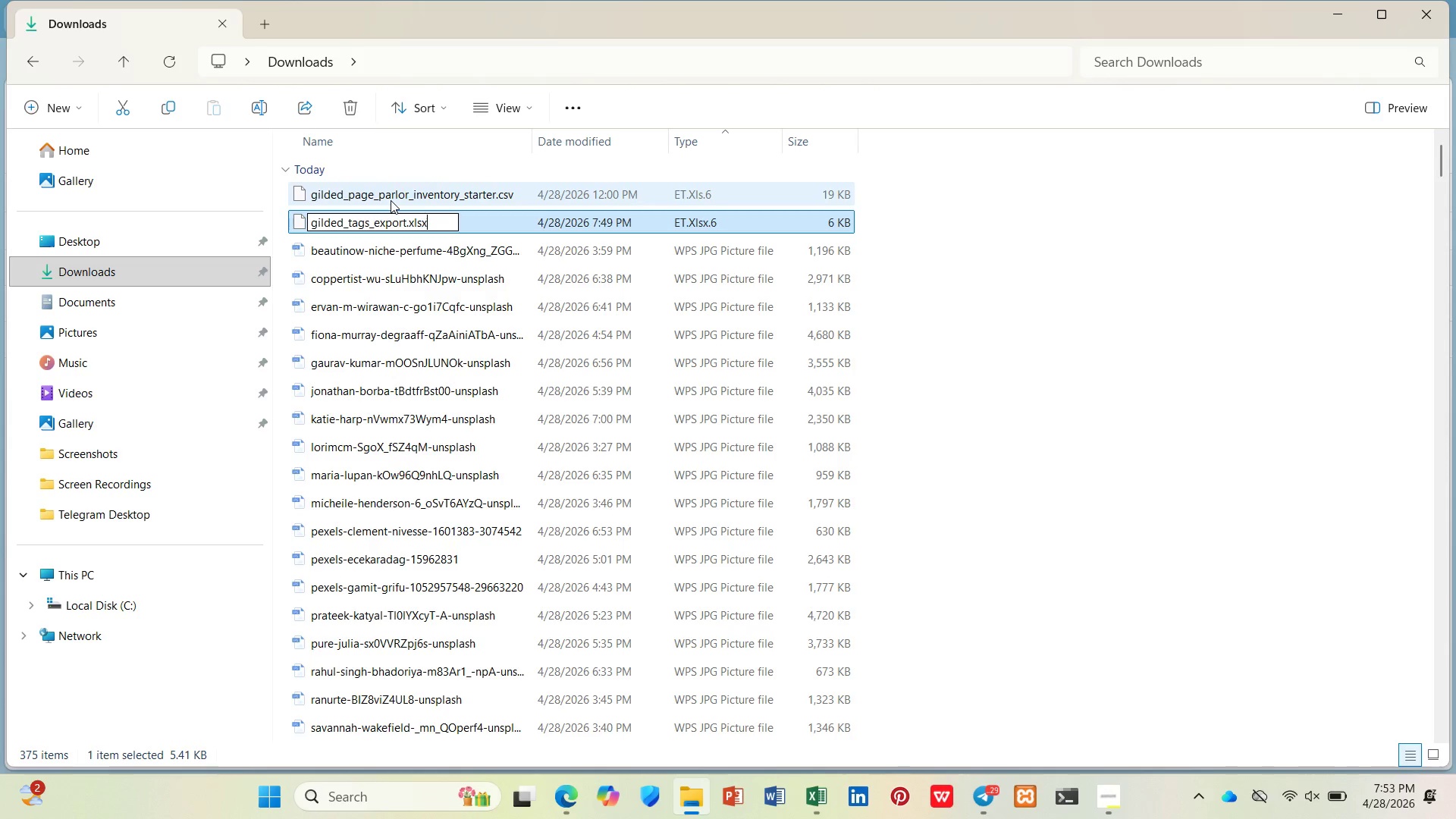 
key(ArrowRight)
 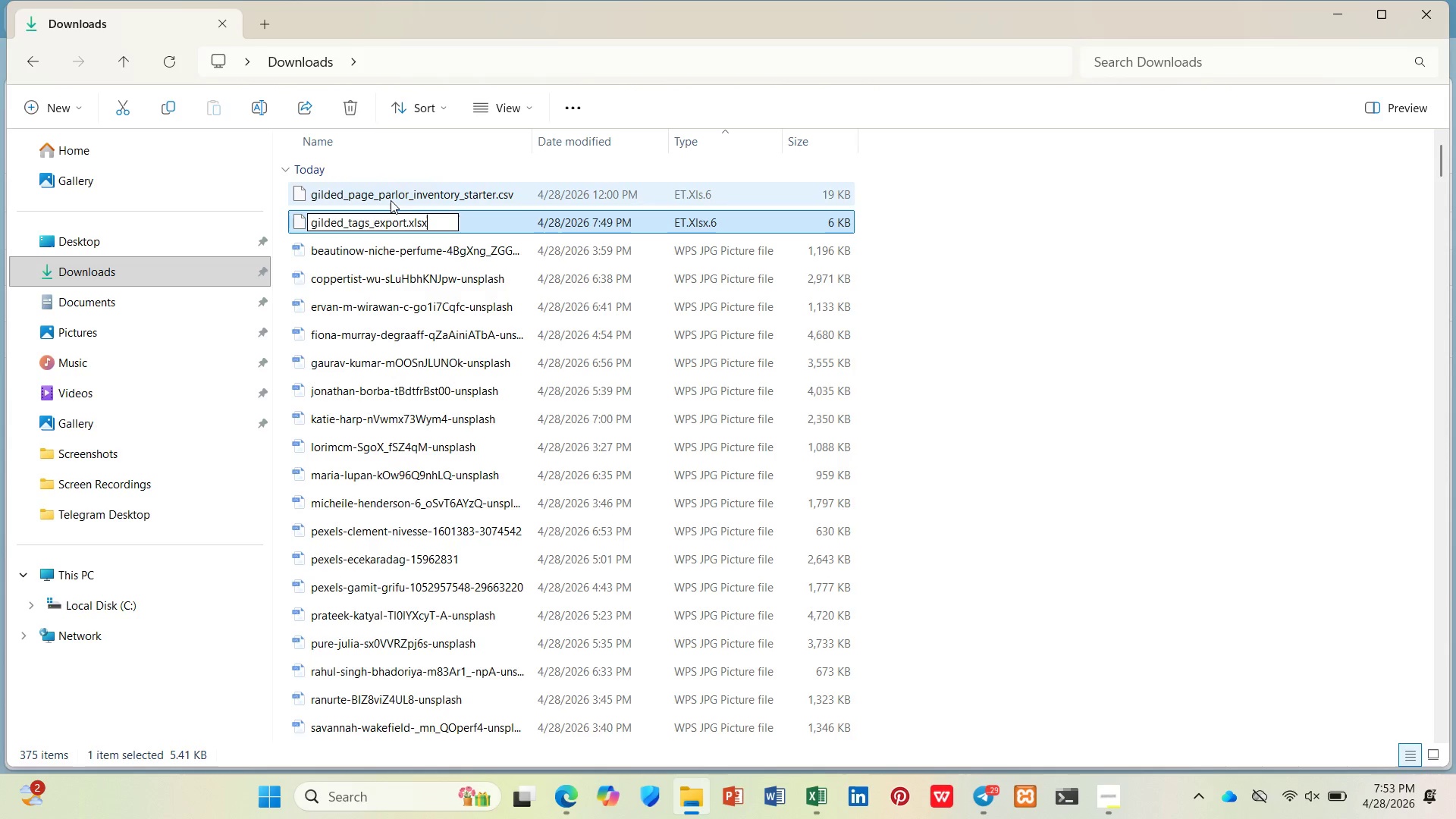 
key(Backspace)
key(Backspace)
key(Backspace)
key(Backspace)
type(csv)
 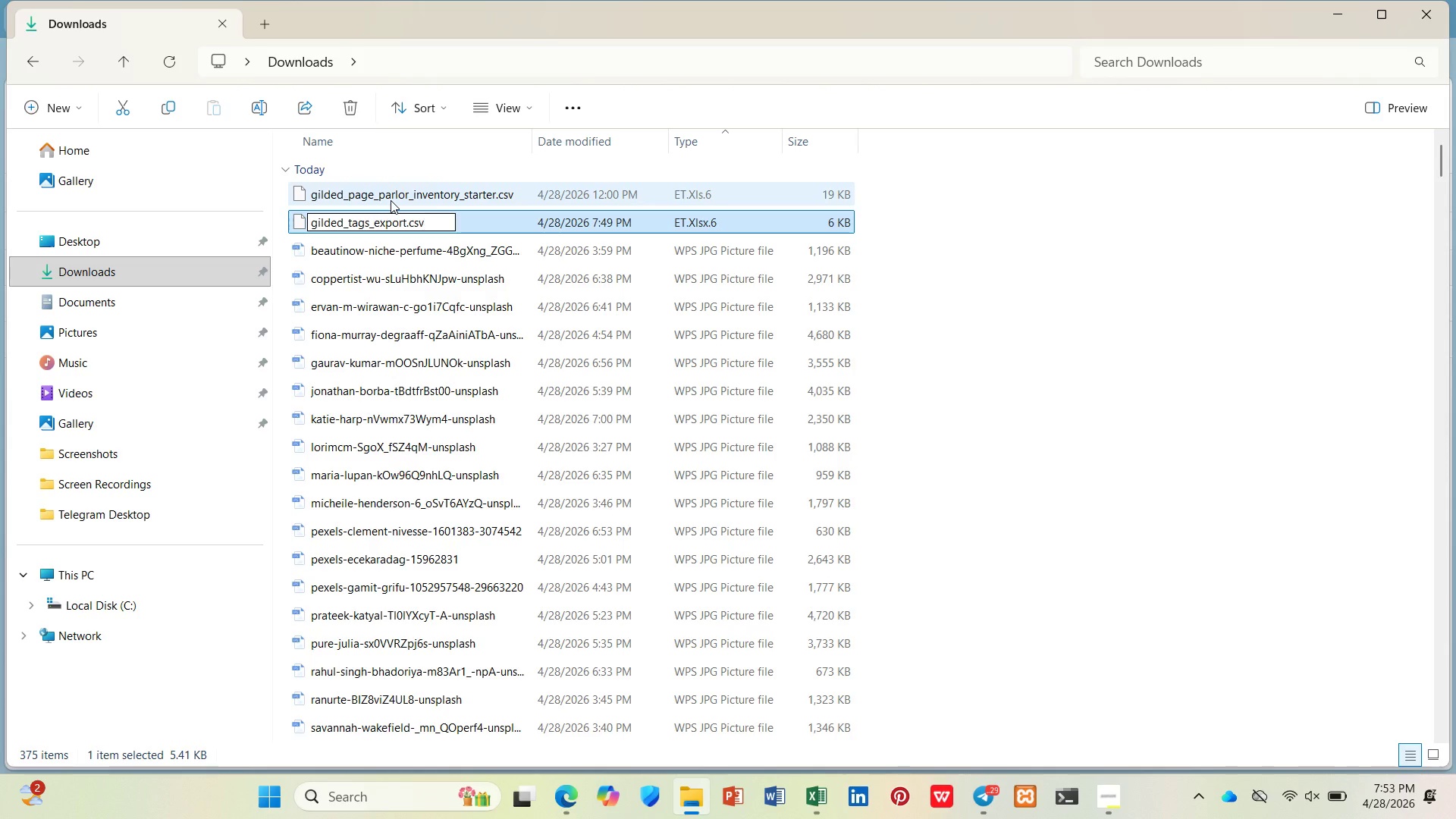 
key(Enter)
 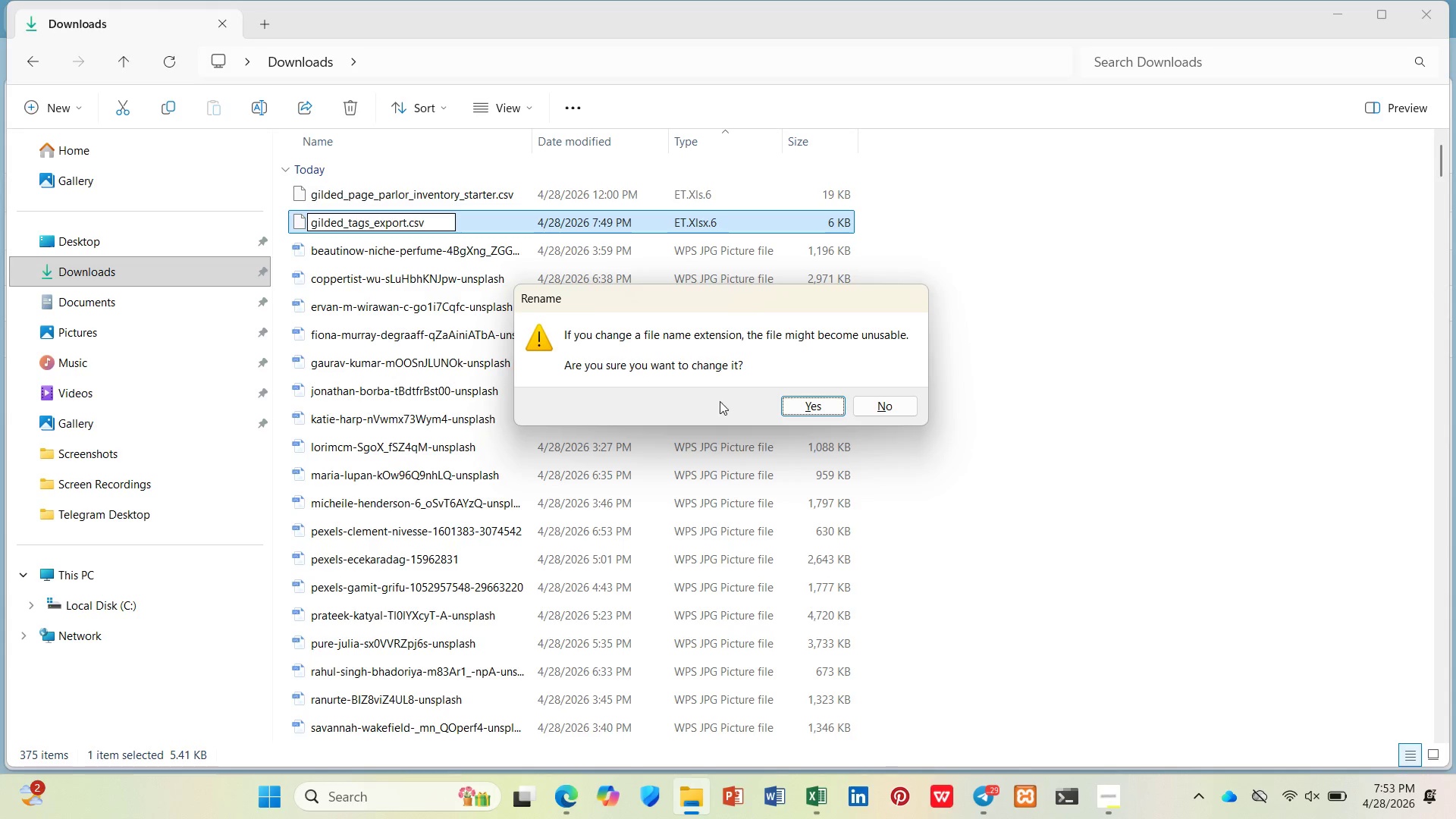 
left_click([807, 400])
 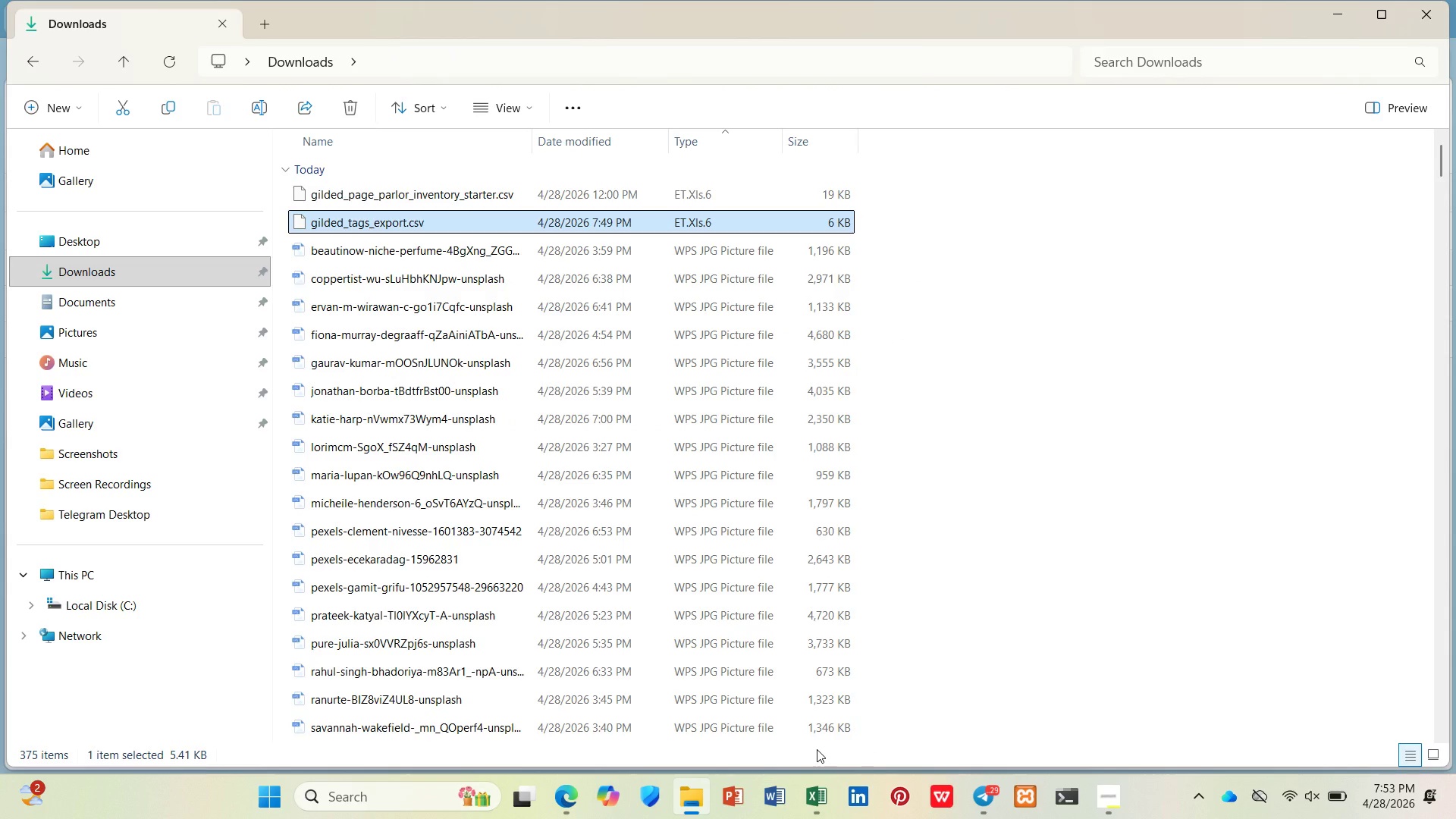 
mouse_move([827, 767])
 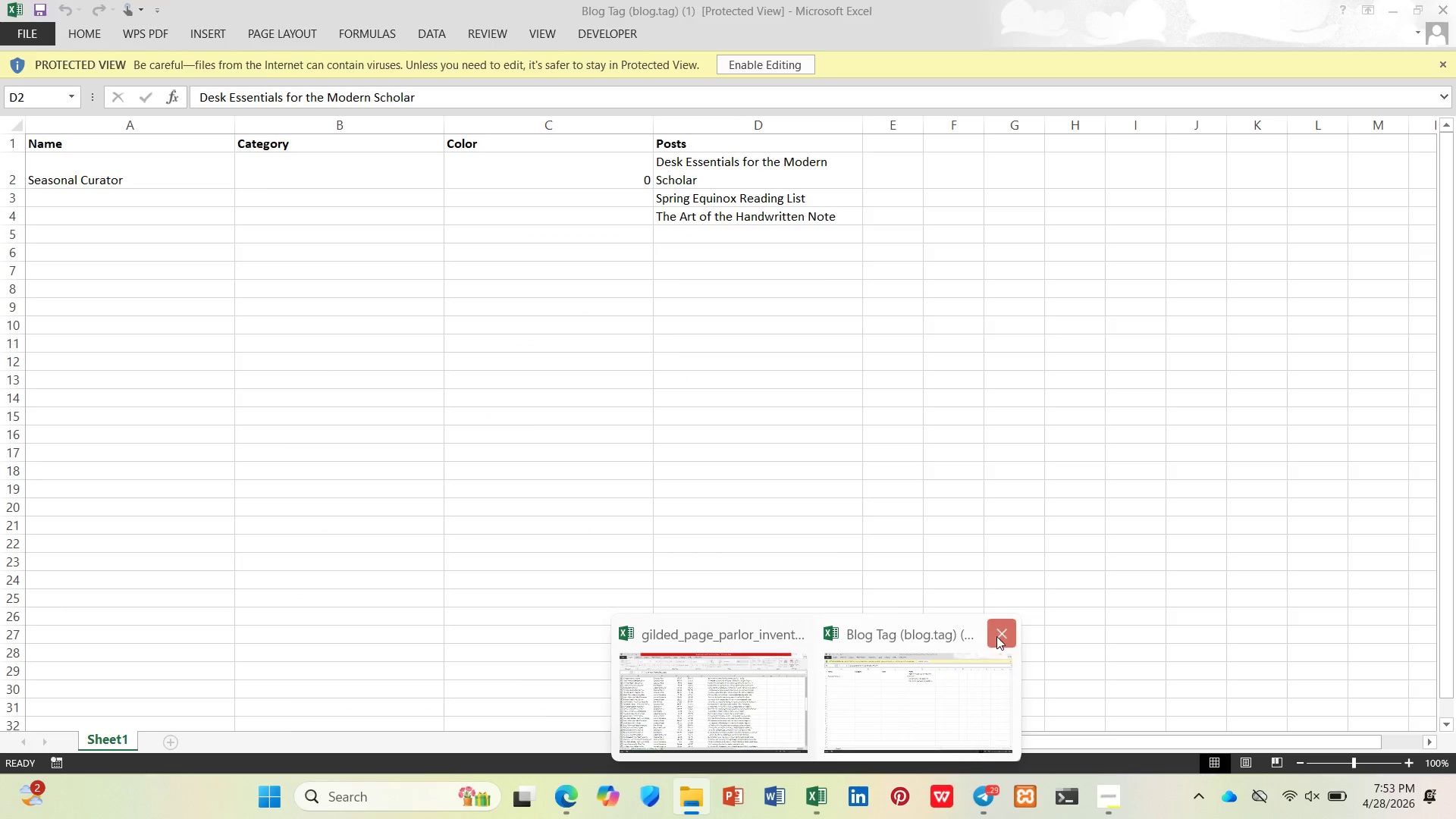 
left_click([996, 635])
 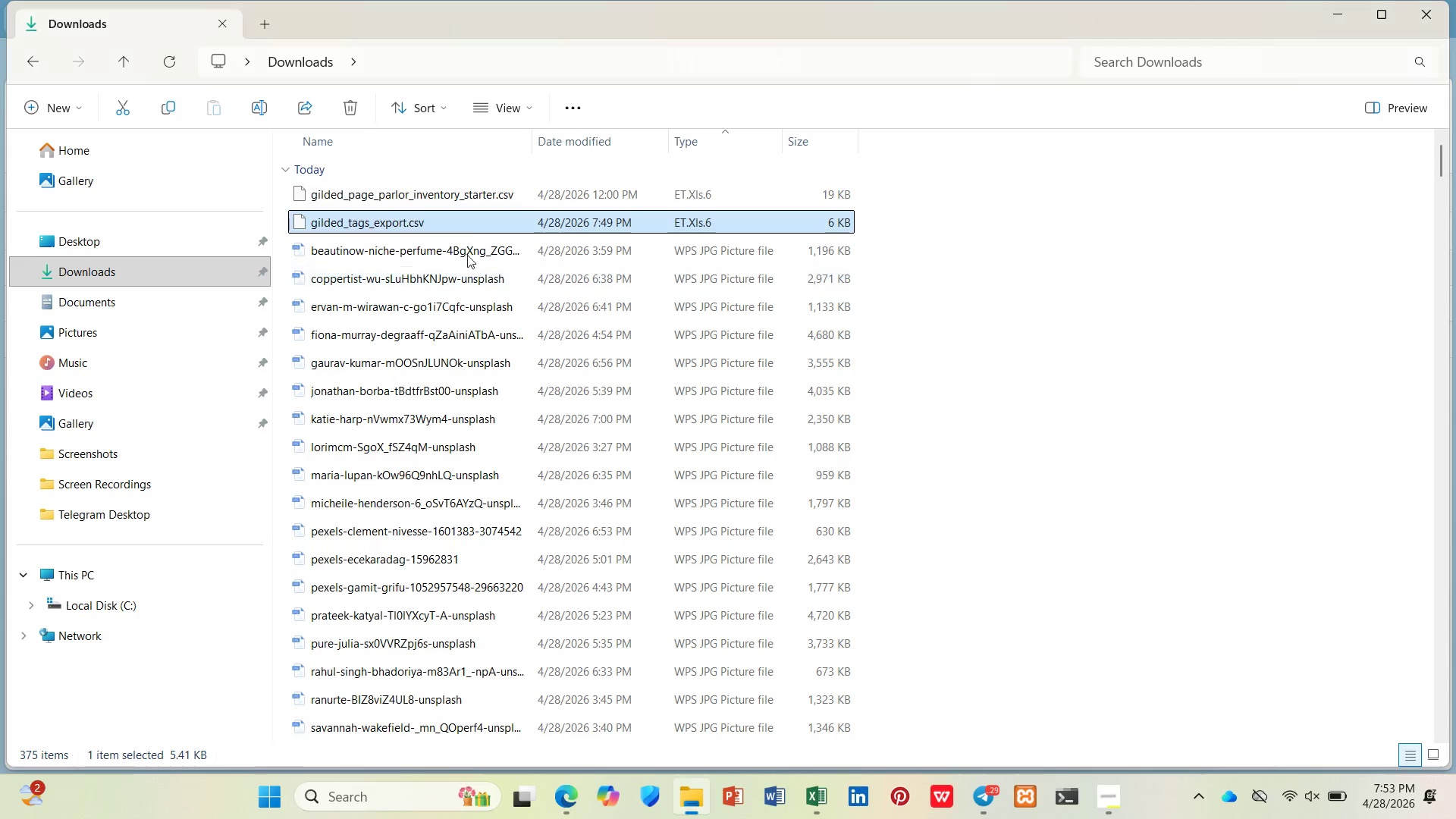 
double_click([475, 226])
 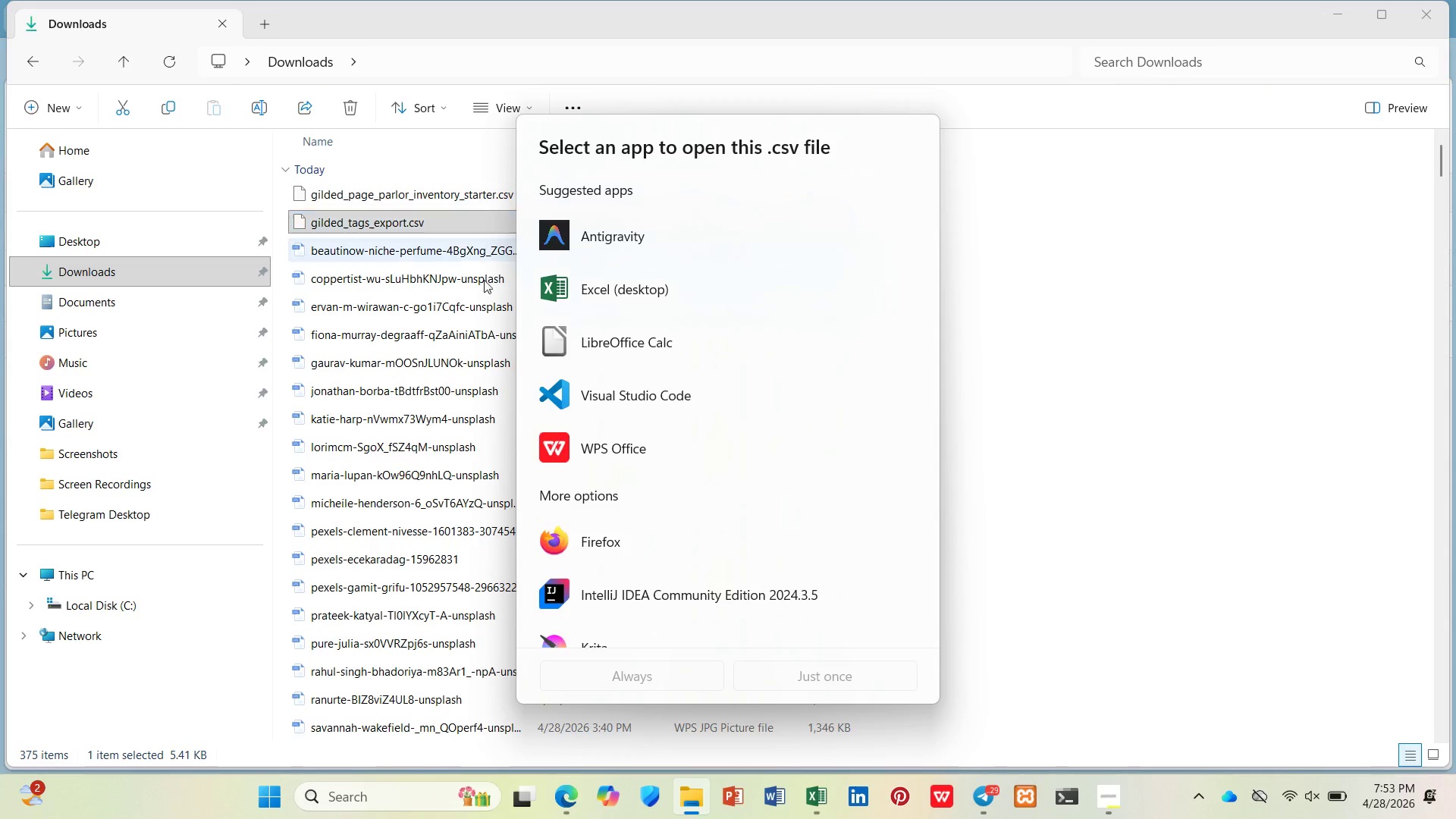 
left_click([542, 297])
 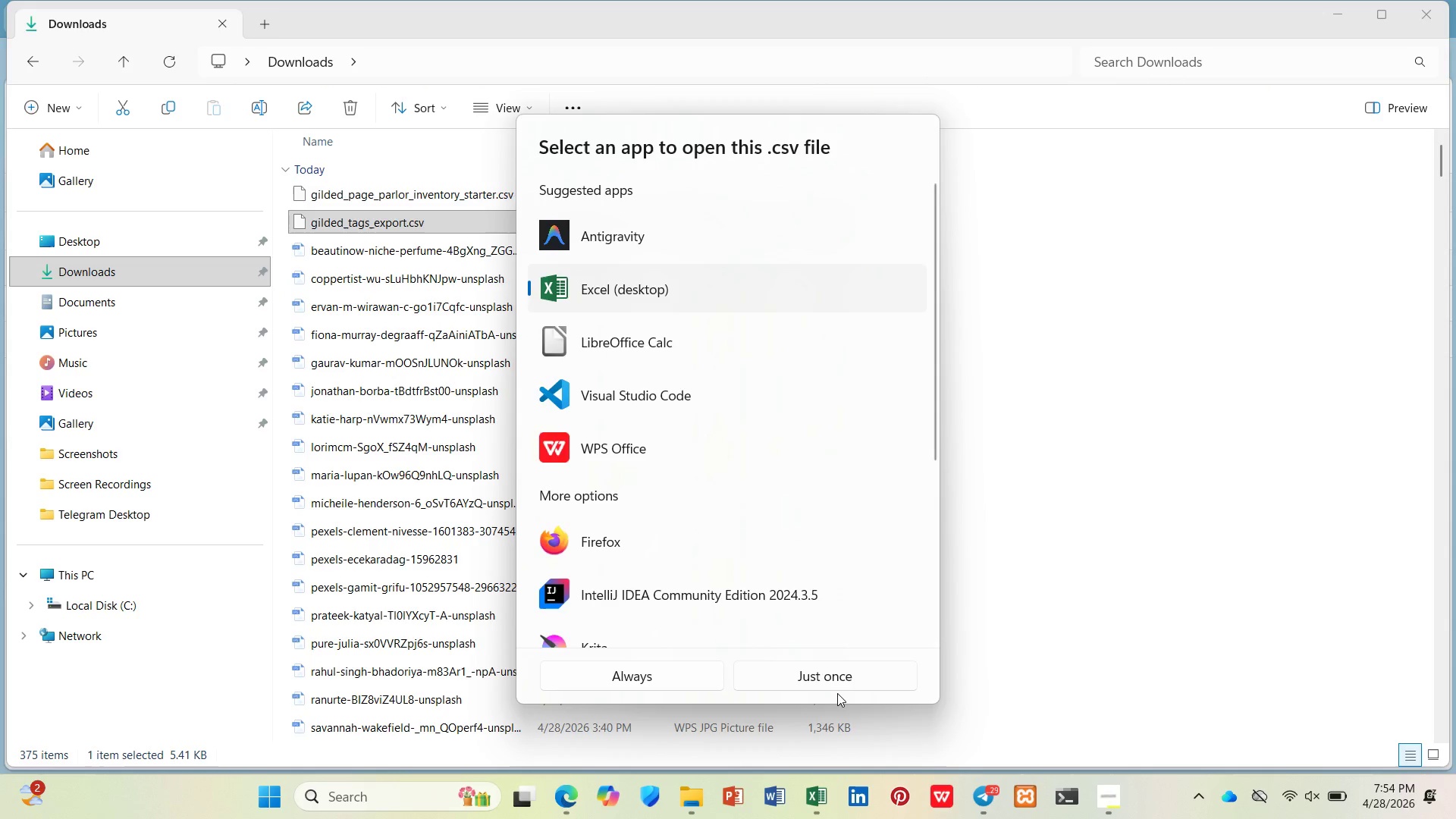 
left_click([838, 678])
 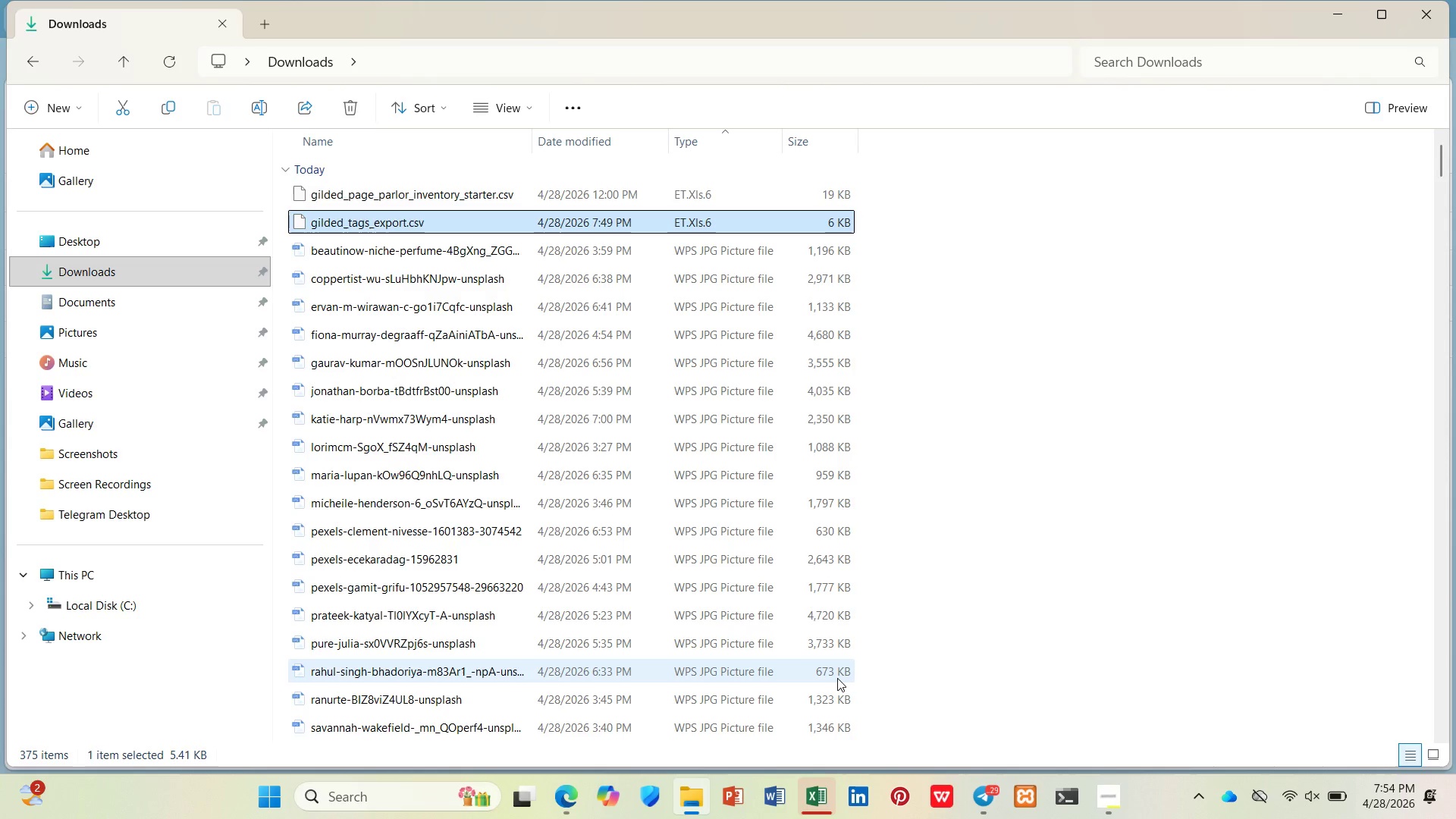 
wait(11.6)
 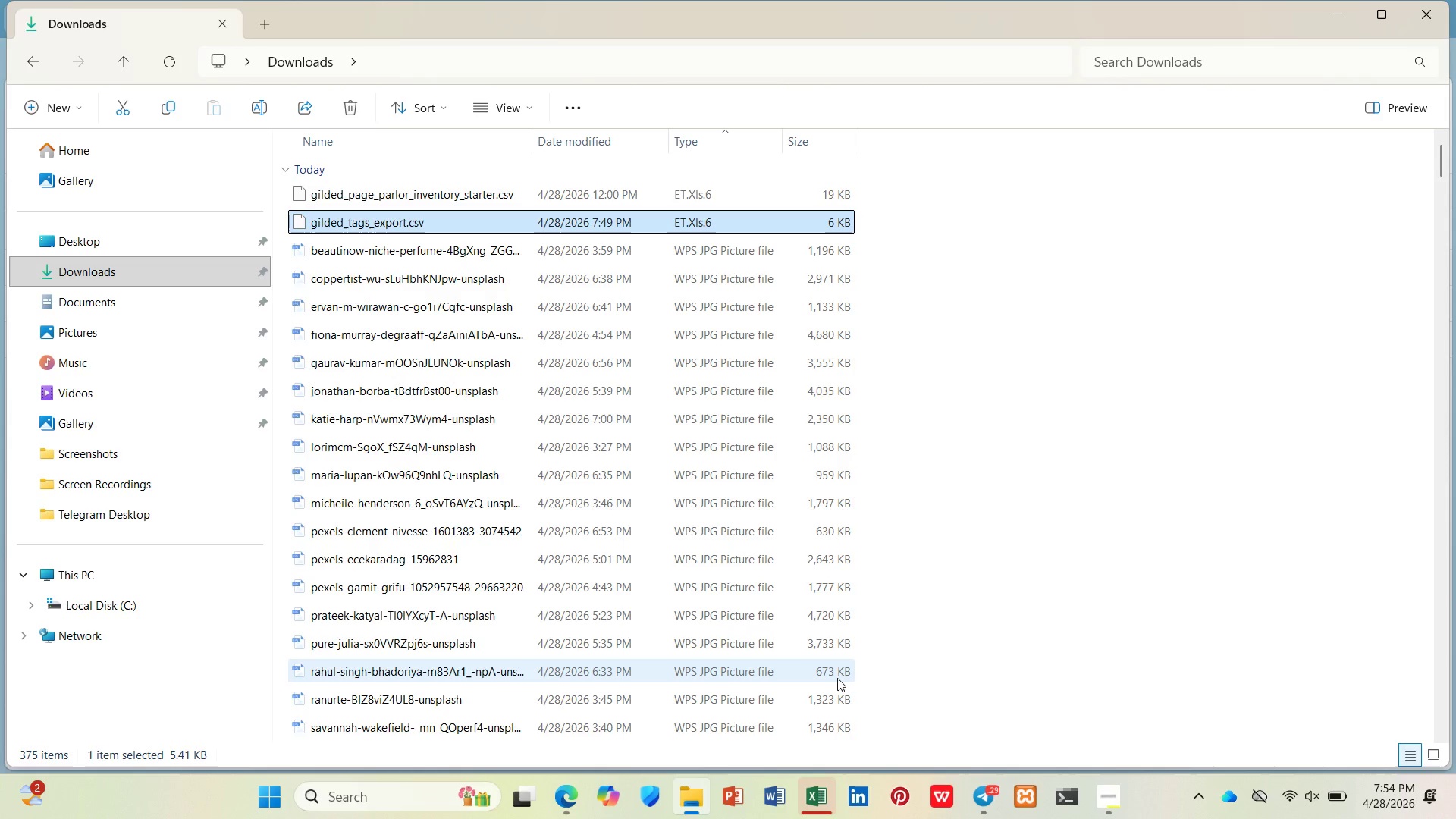 
mouse_move([817, 777])
 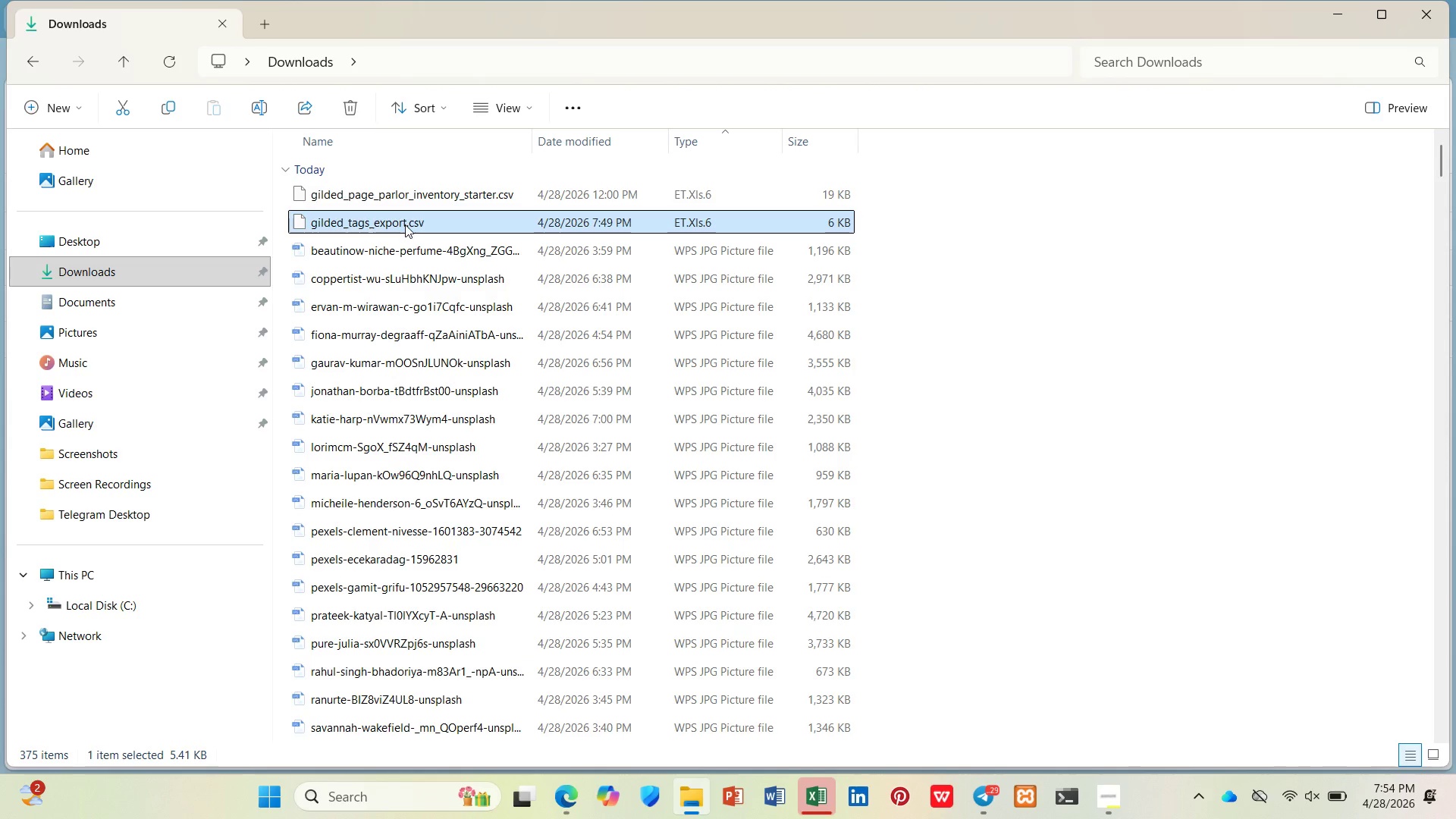 
double_click([425, 221])
 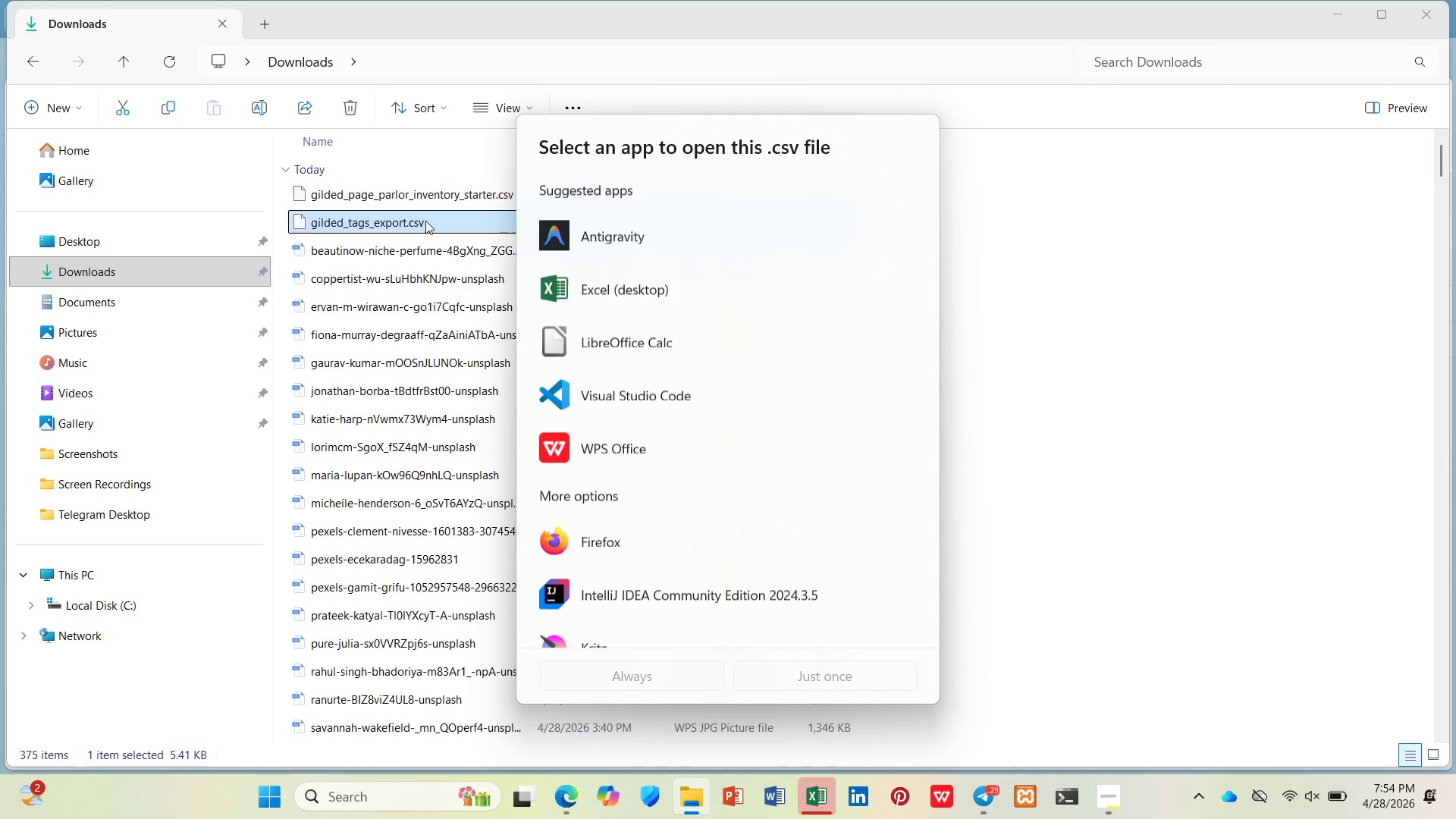 
left_click_drag(start_coordinate=[582, 259], to_coordinate=[592, 298])
 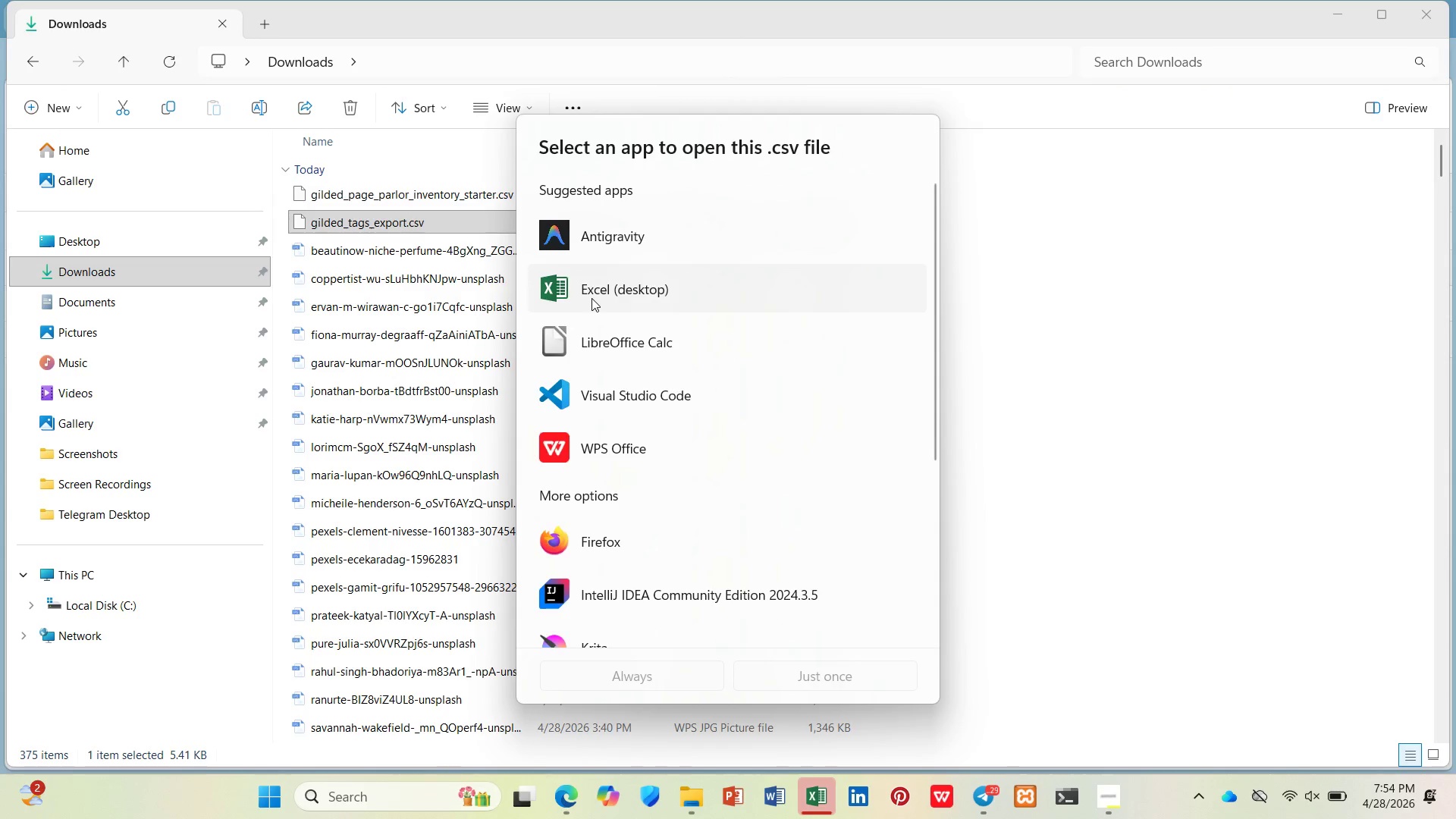 
left_click([592, 298])
 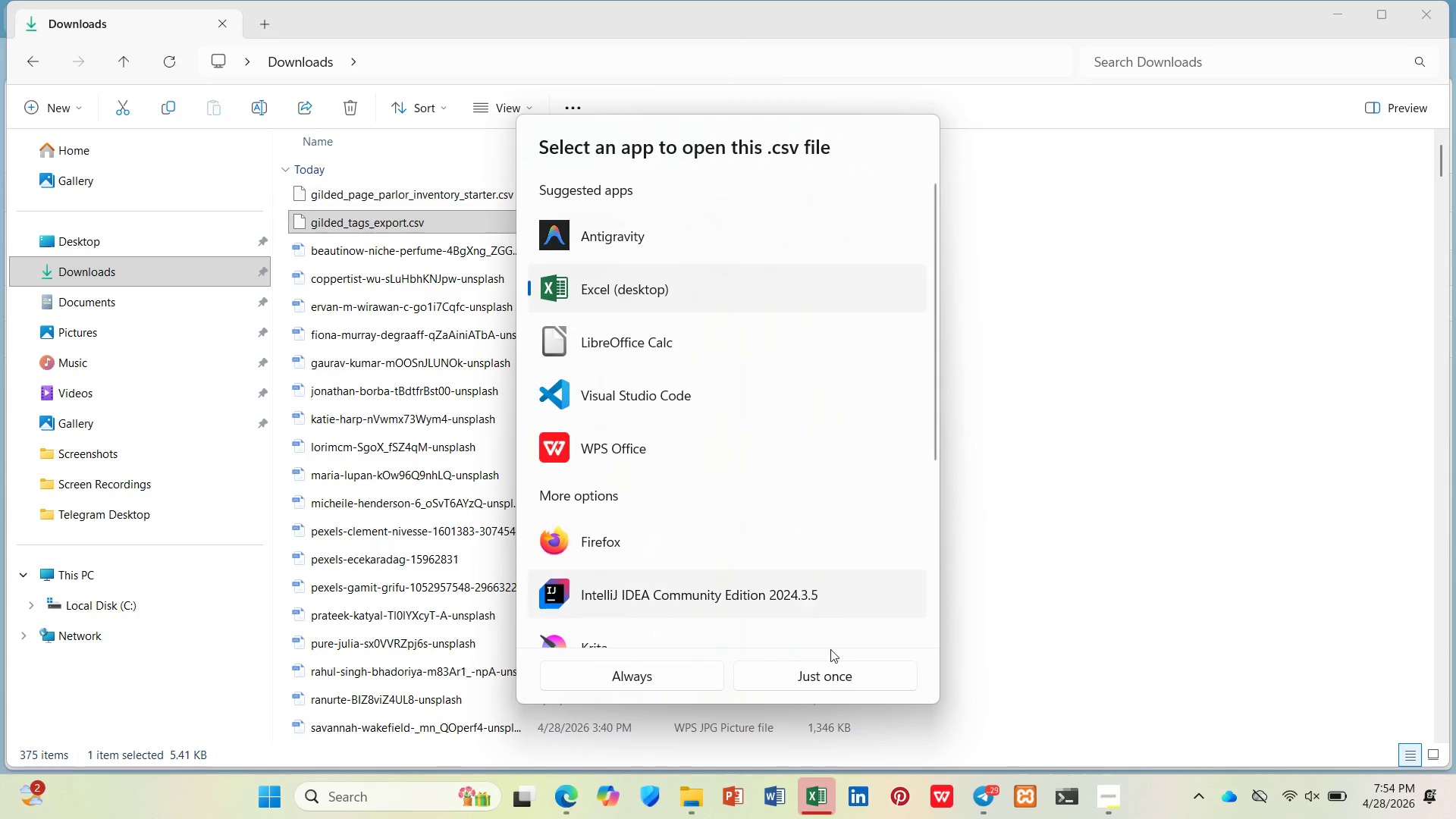 
left_click([837, 679])
 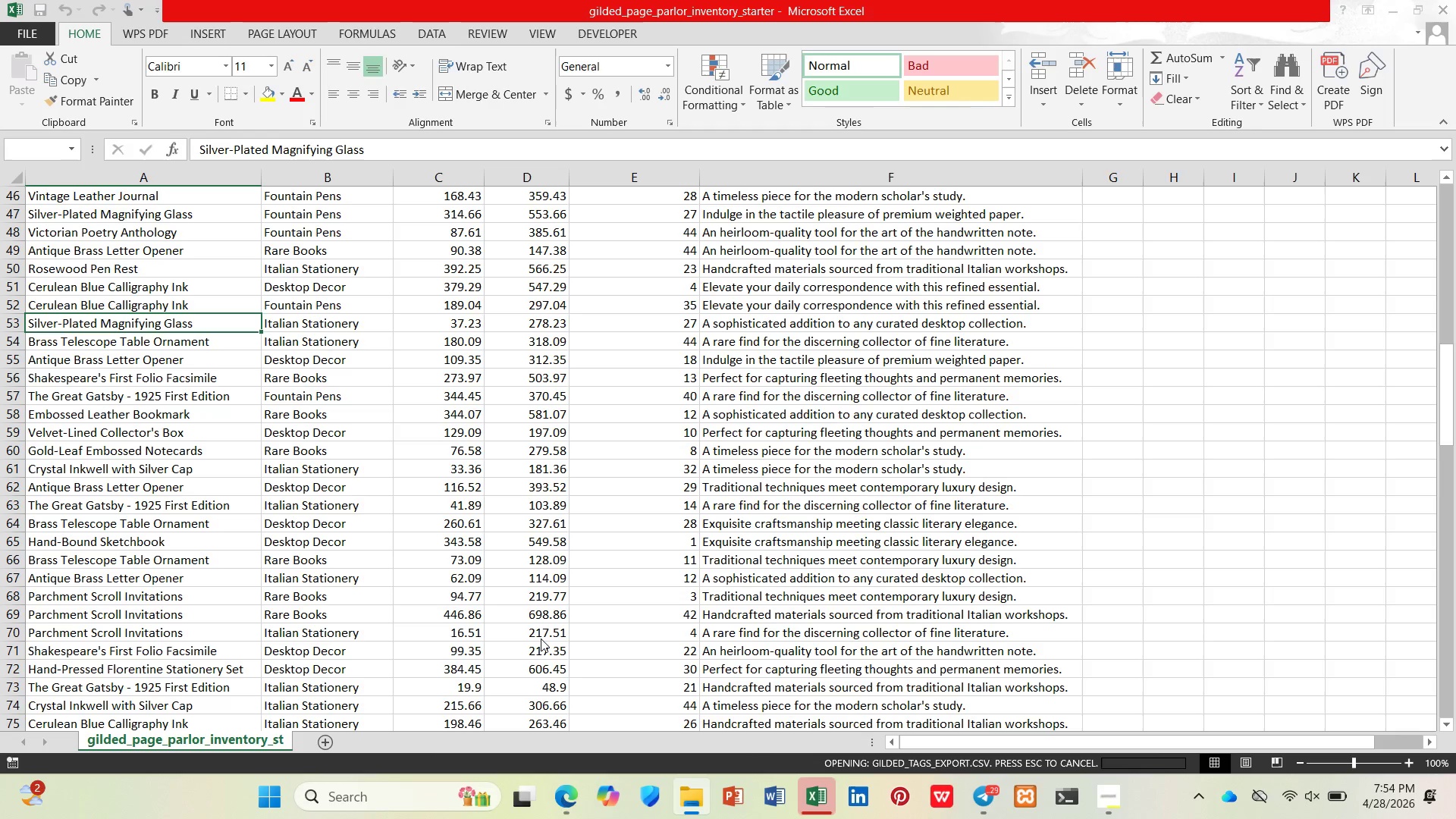 
wait(24.55)
 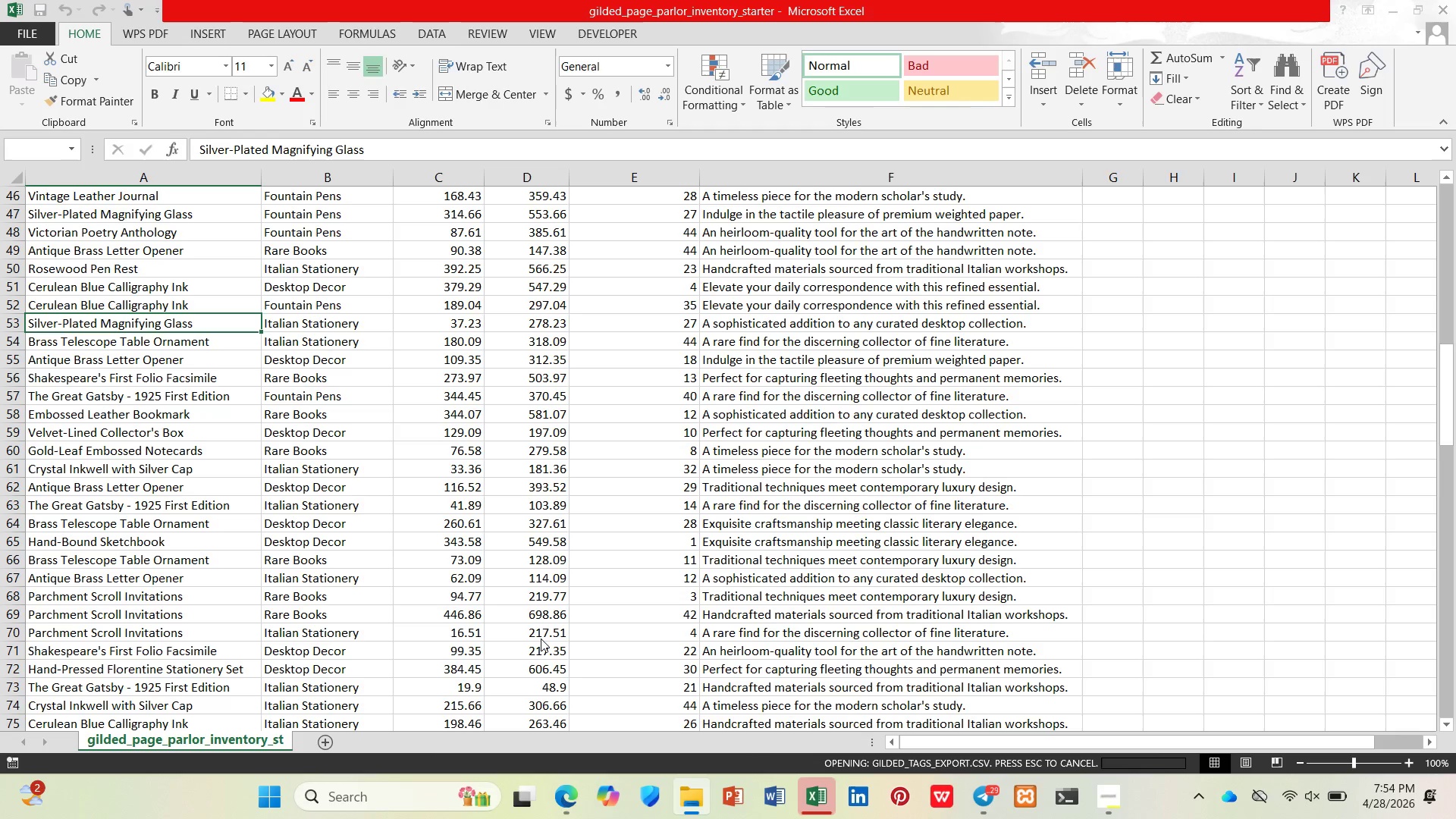 
left_click([819, 792])
 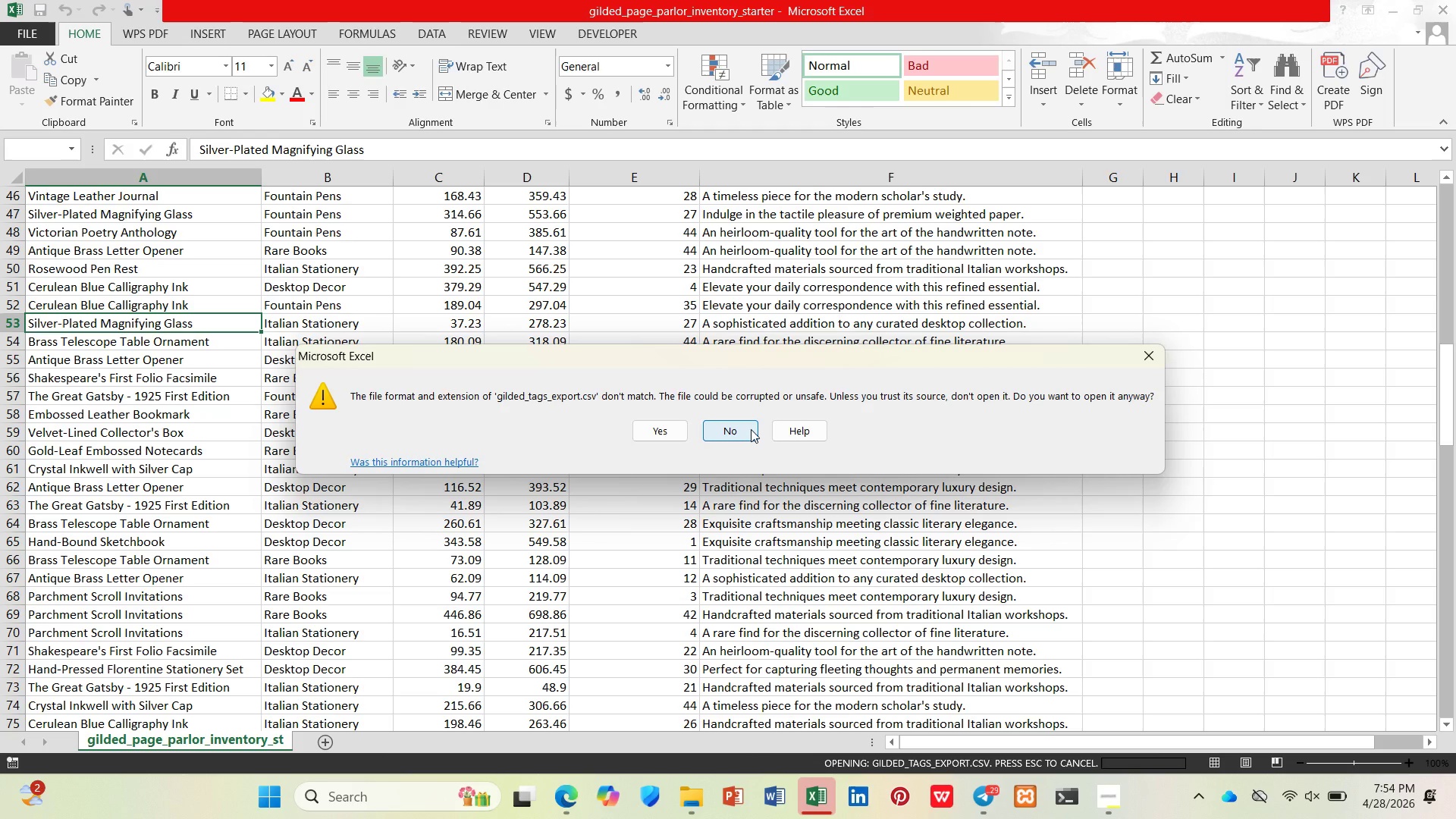 
wait(9.38)
 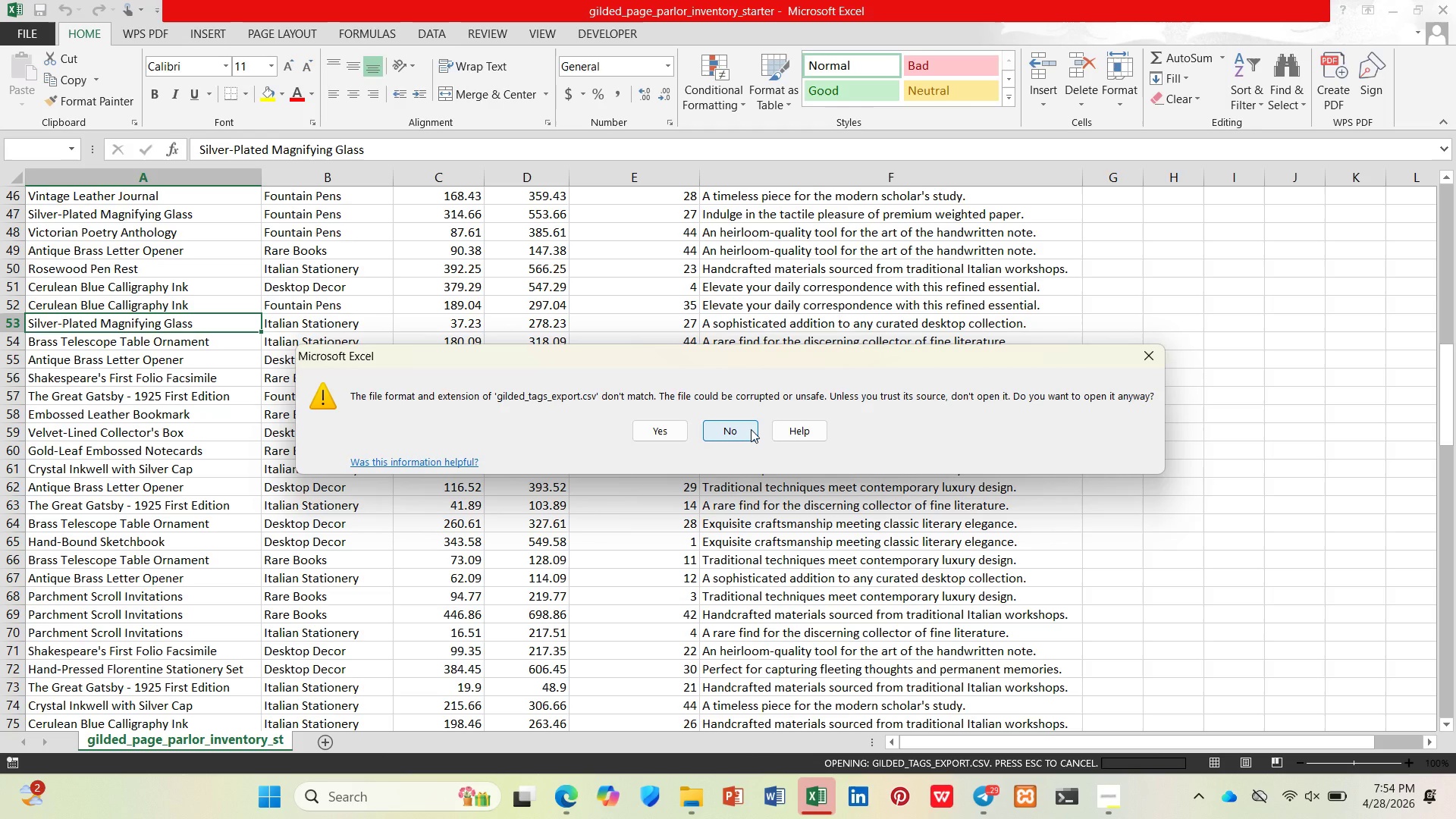 
left_click([667, 434])
 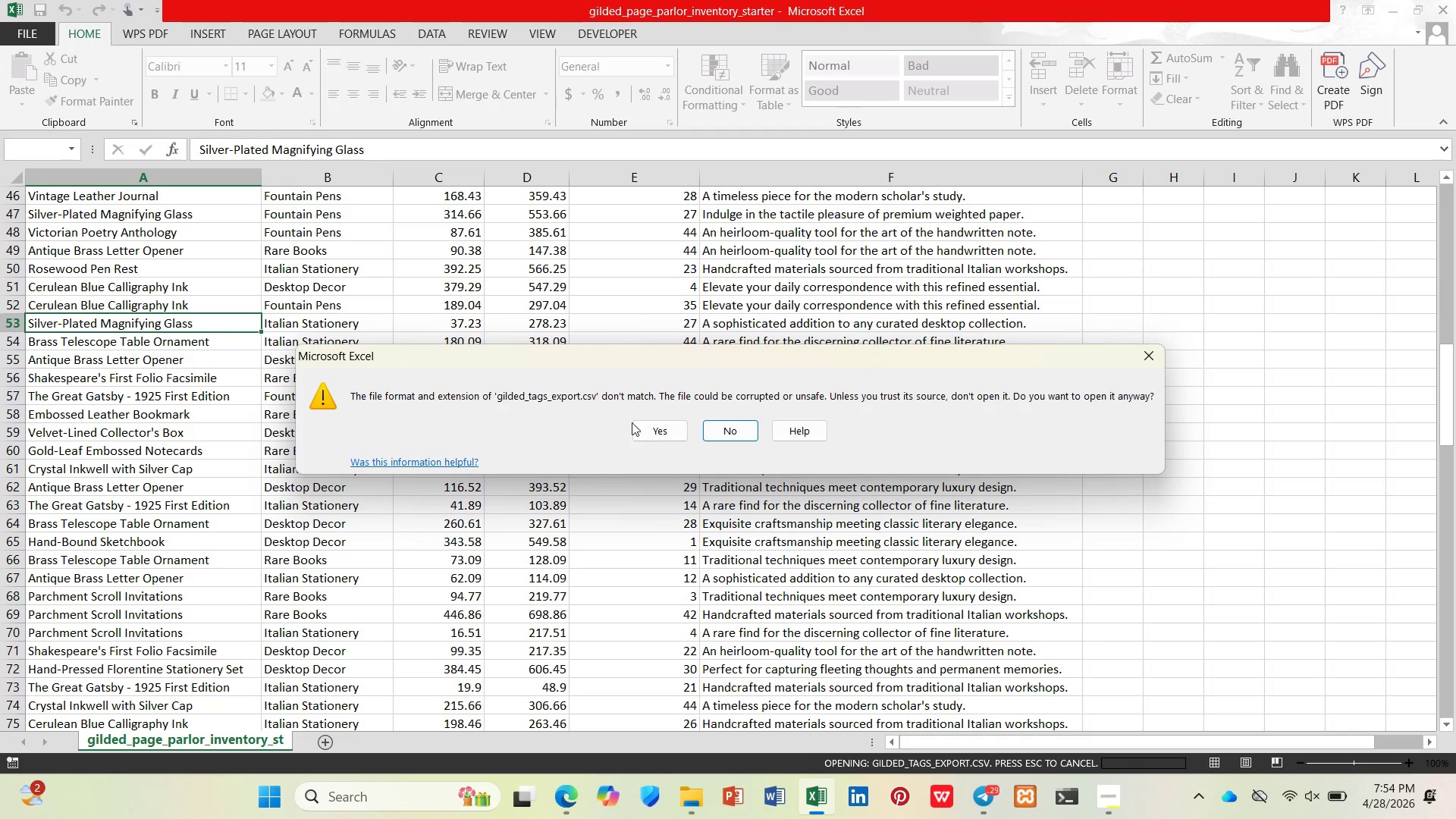 
wait(5.41)
 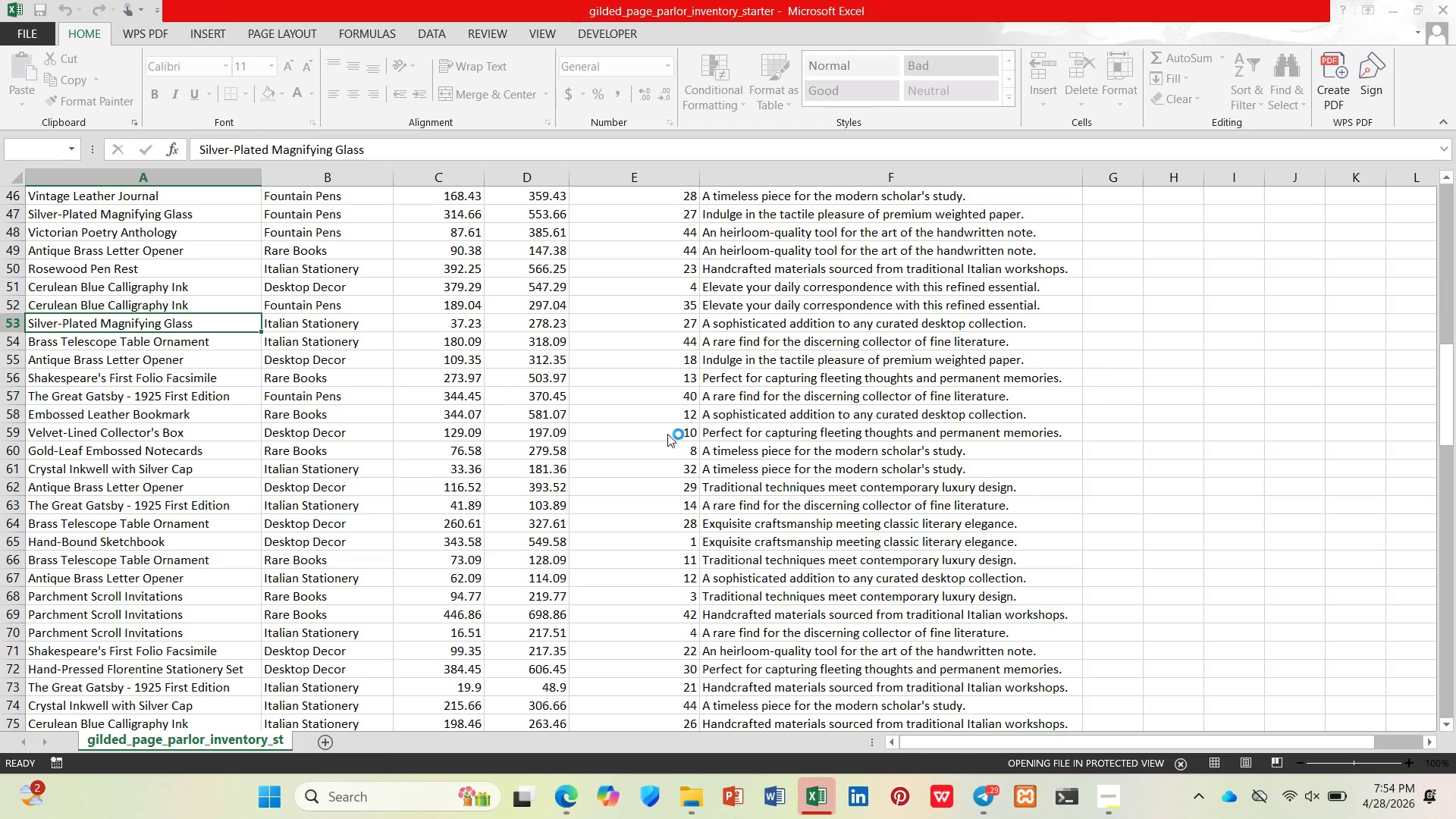 
left_click([1149, 360])
 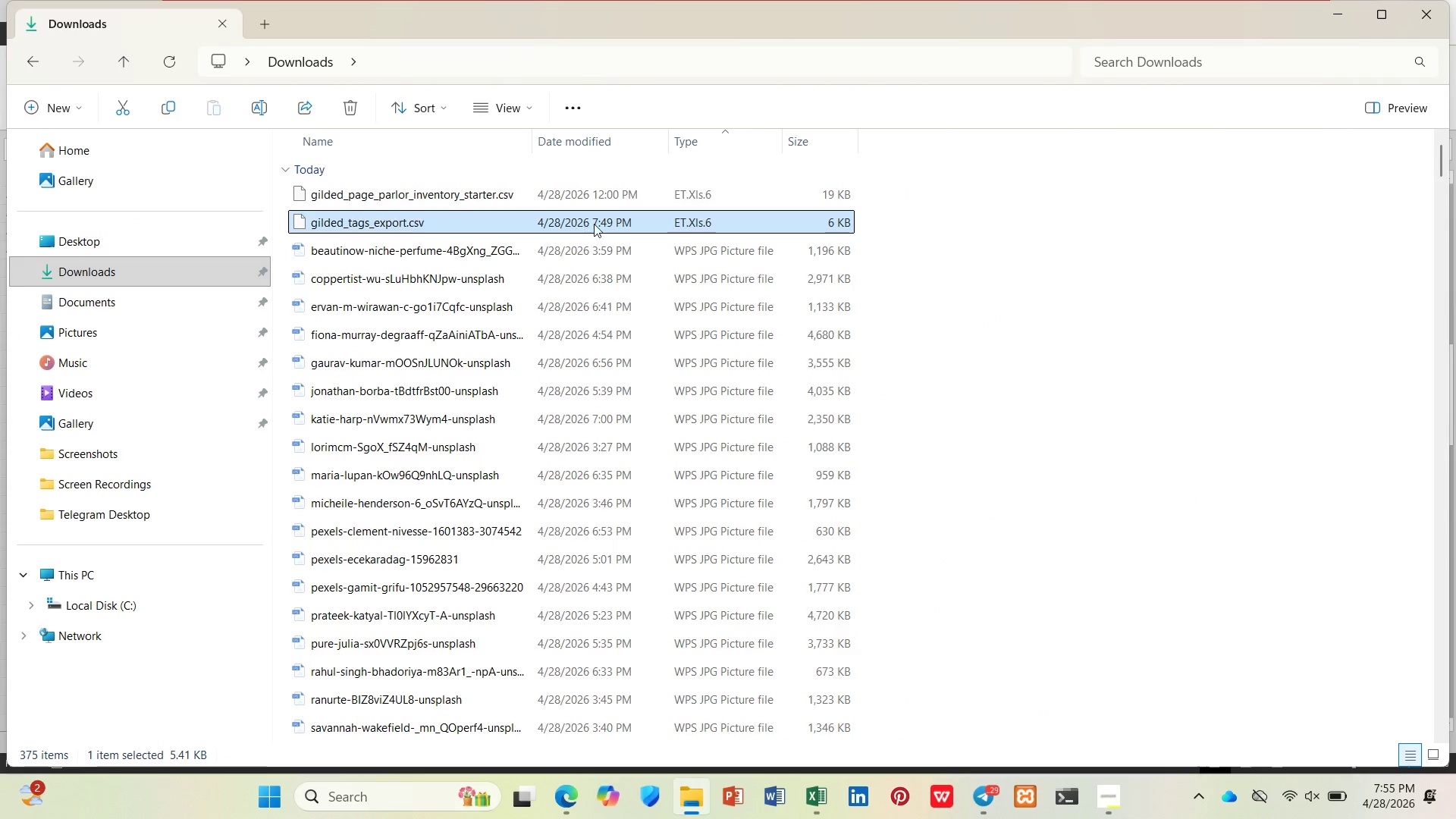 
key(Delete)
 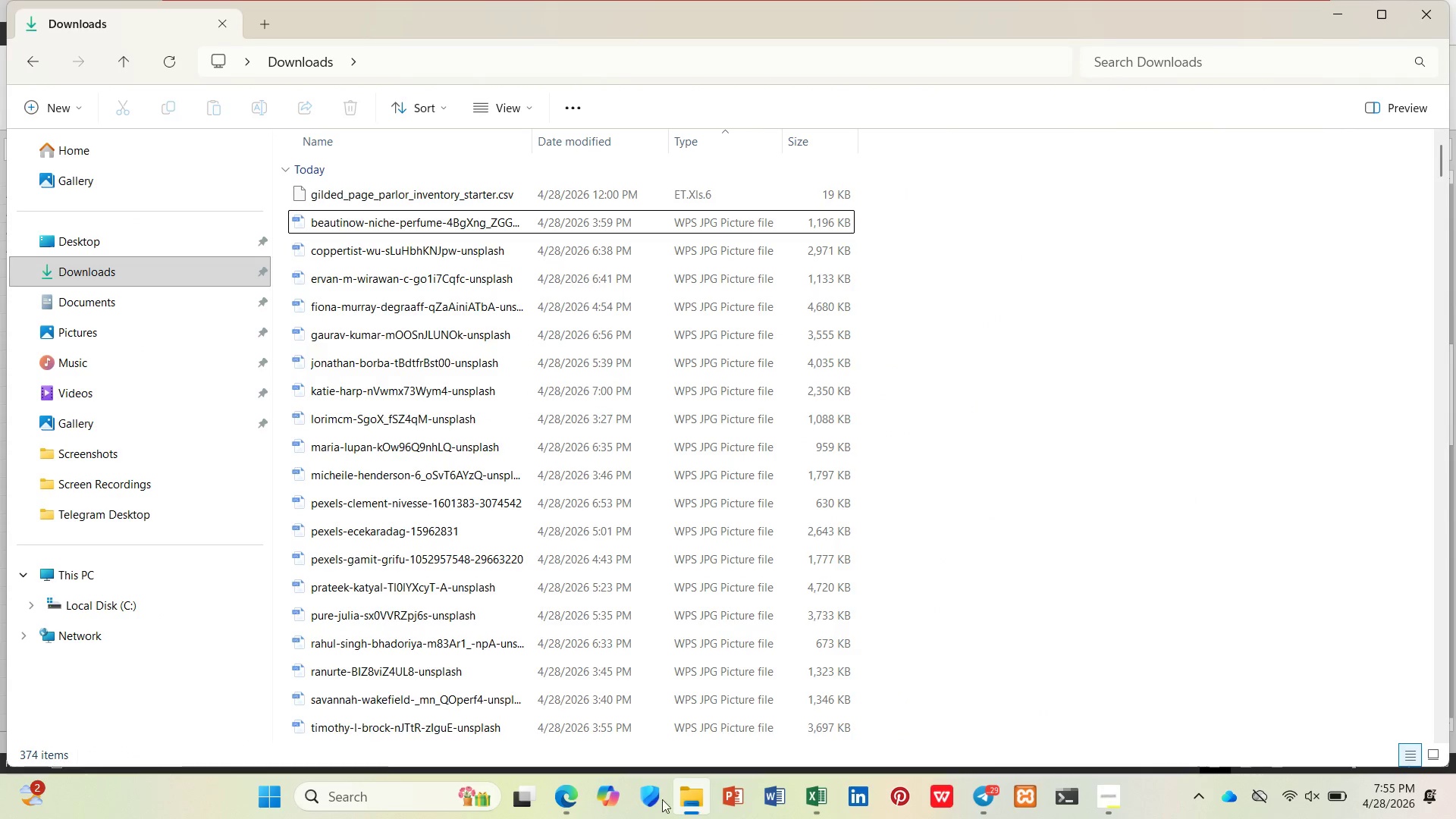 
left_click([584, 792])
 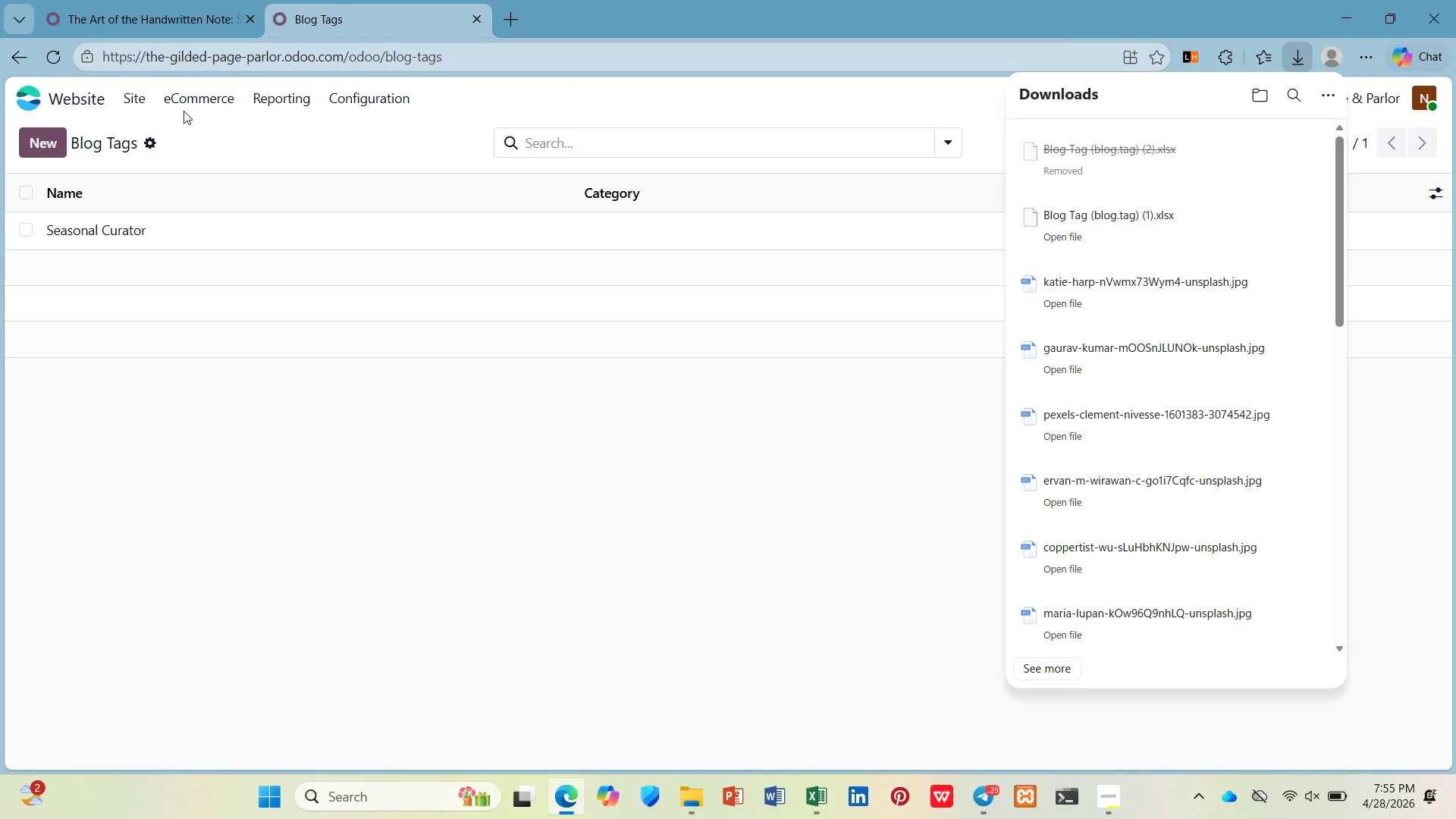 
left_click([140, 152])
 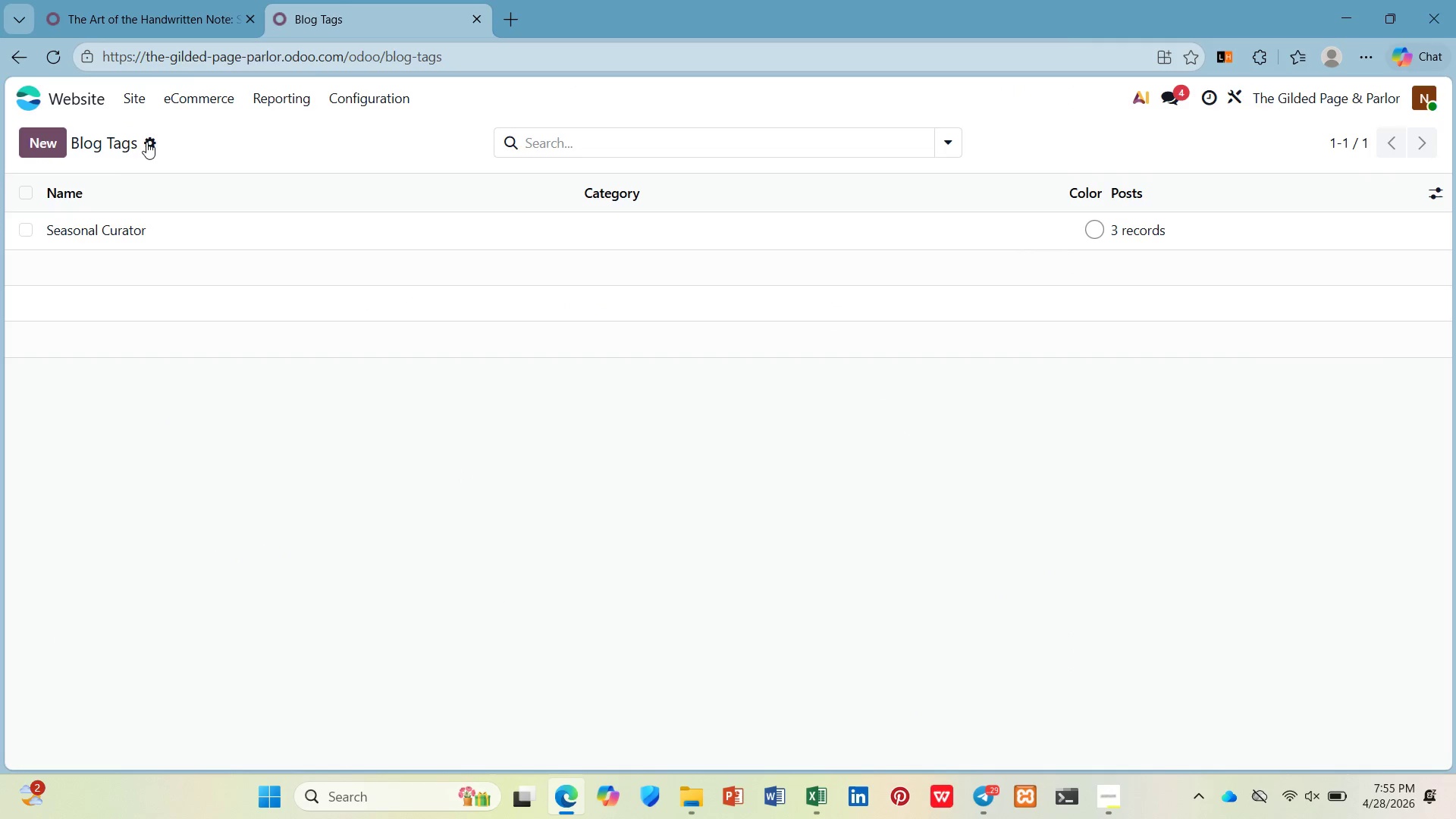 
left_click([146, 142])
 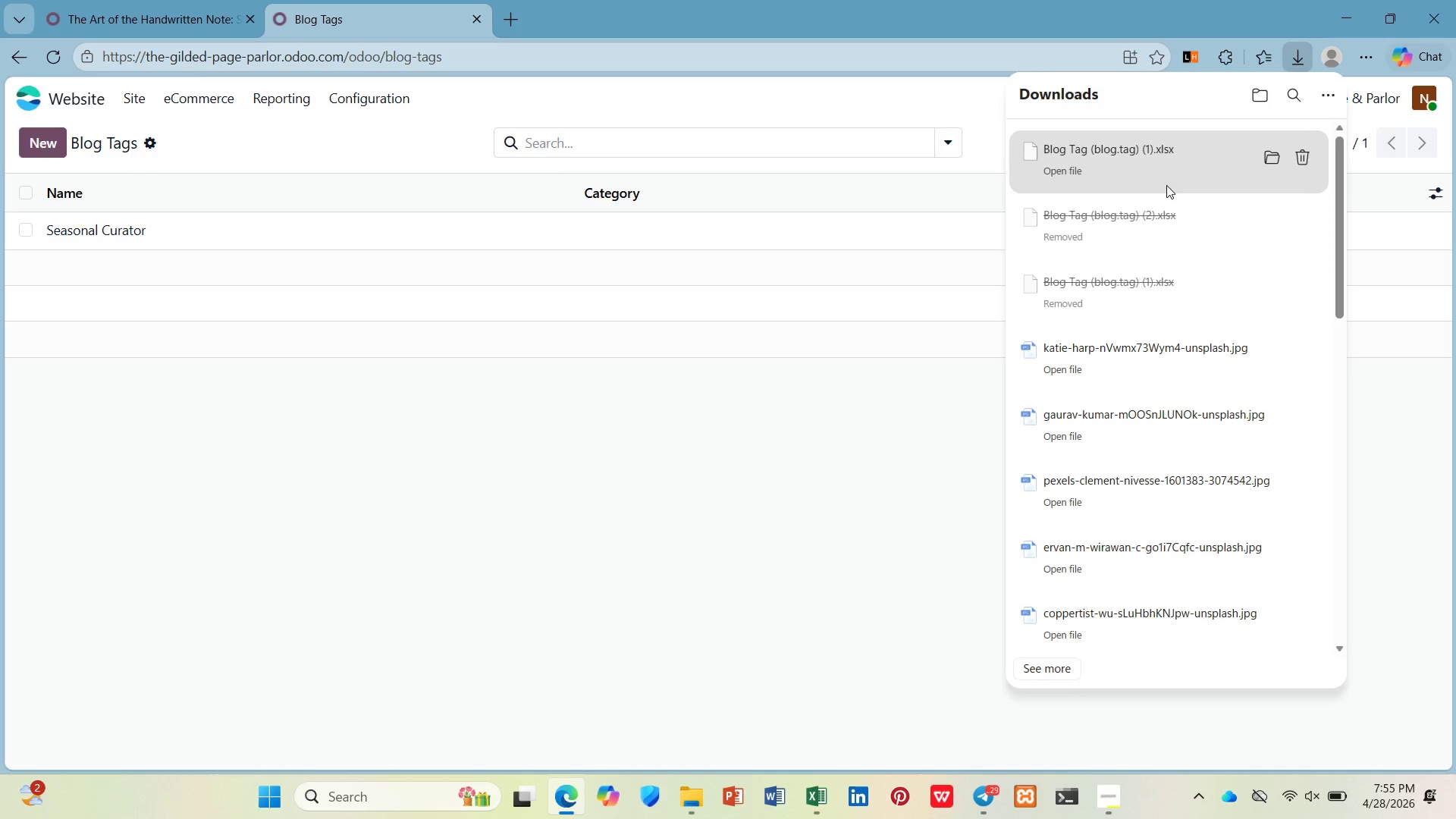 
wait(6.19)
 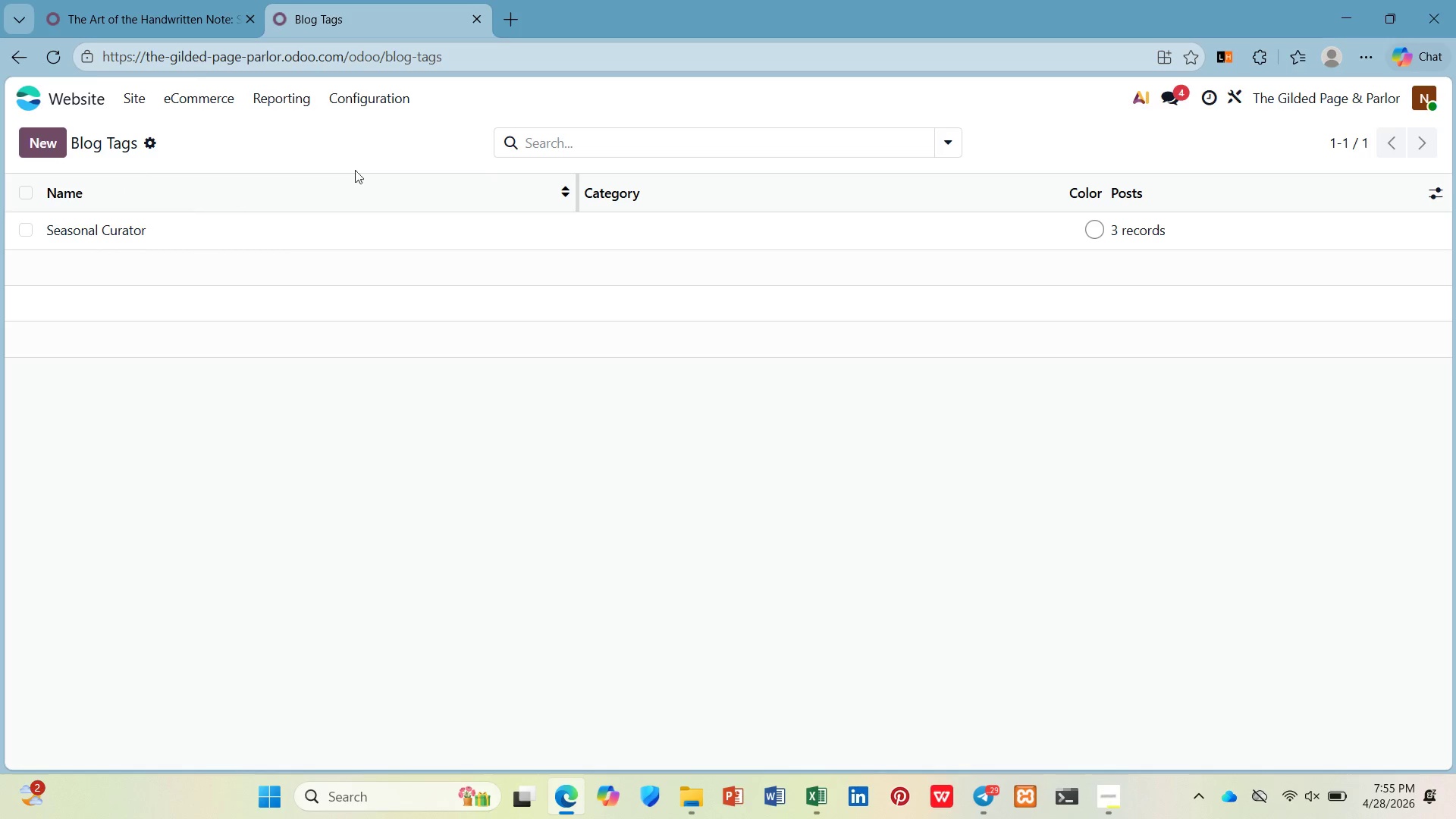 
left_click([1068, 150])
 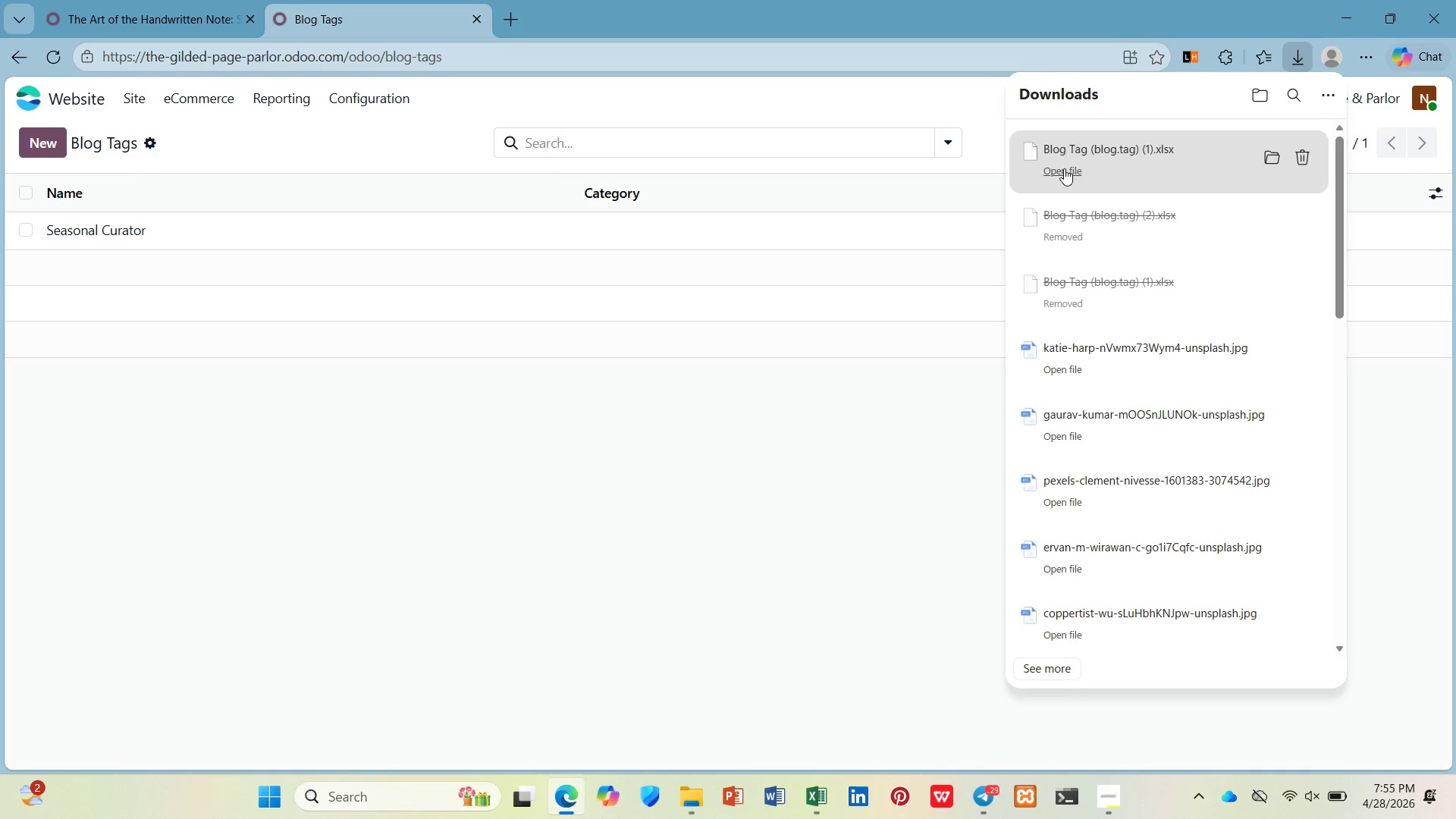 
left_click([1064, 168])
 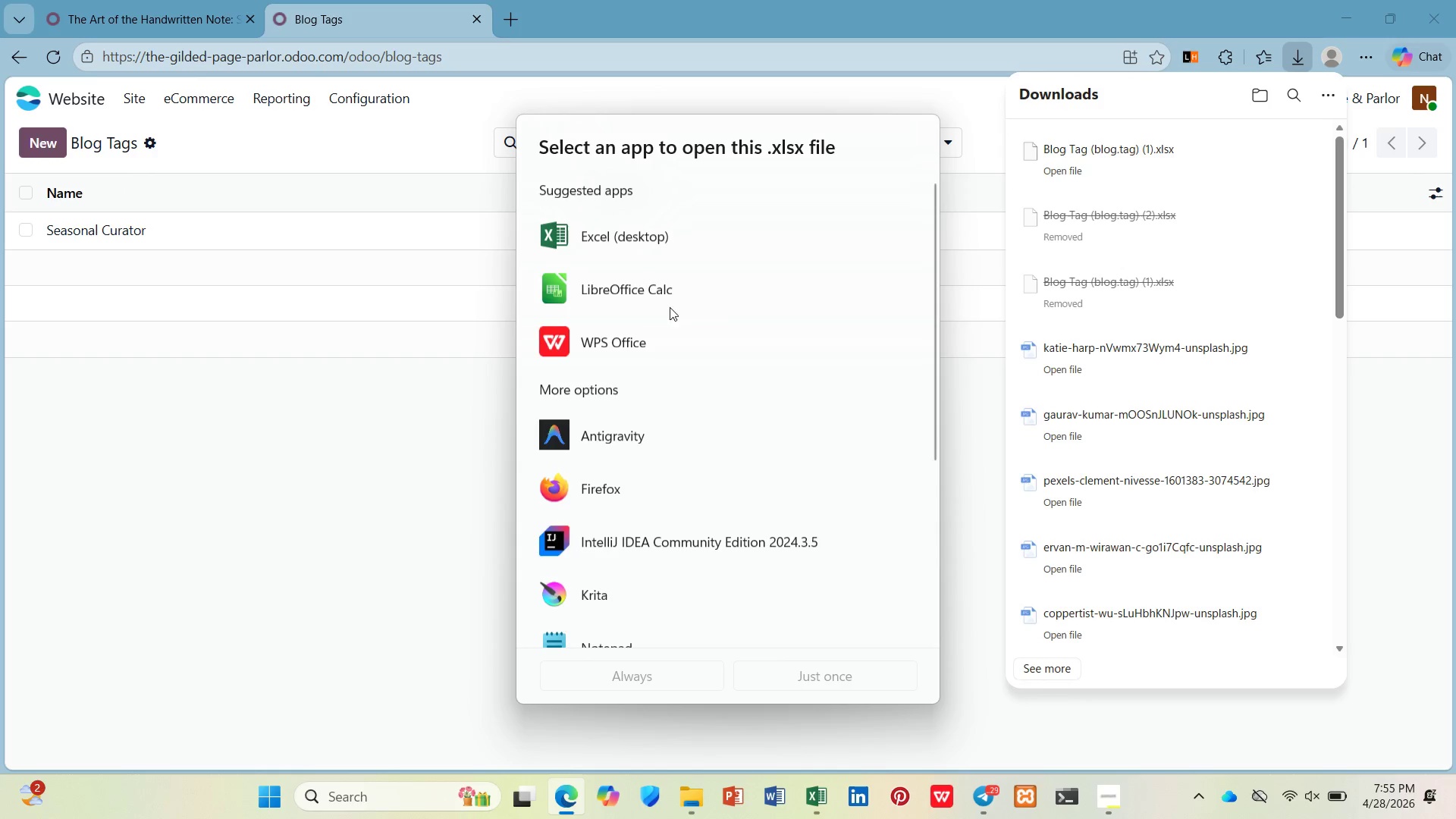 
left_click([652, 236])
 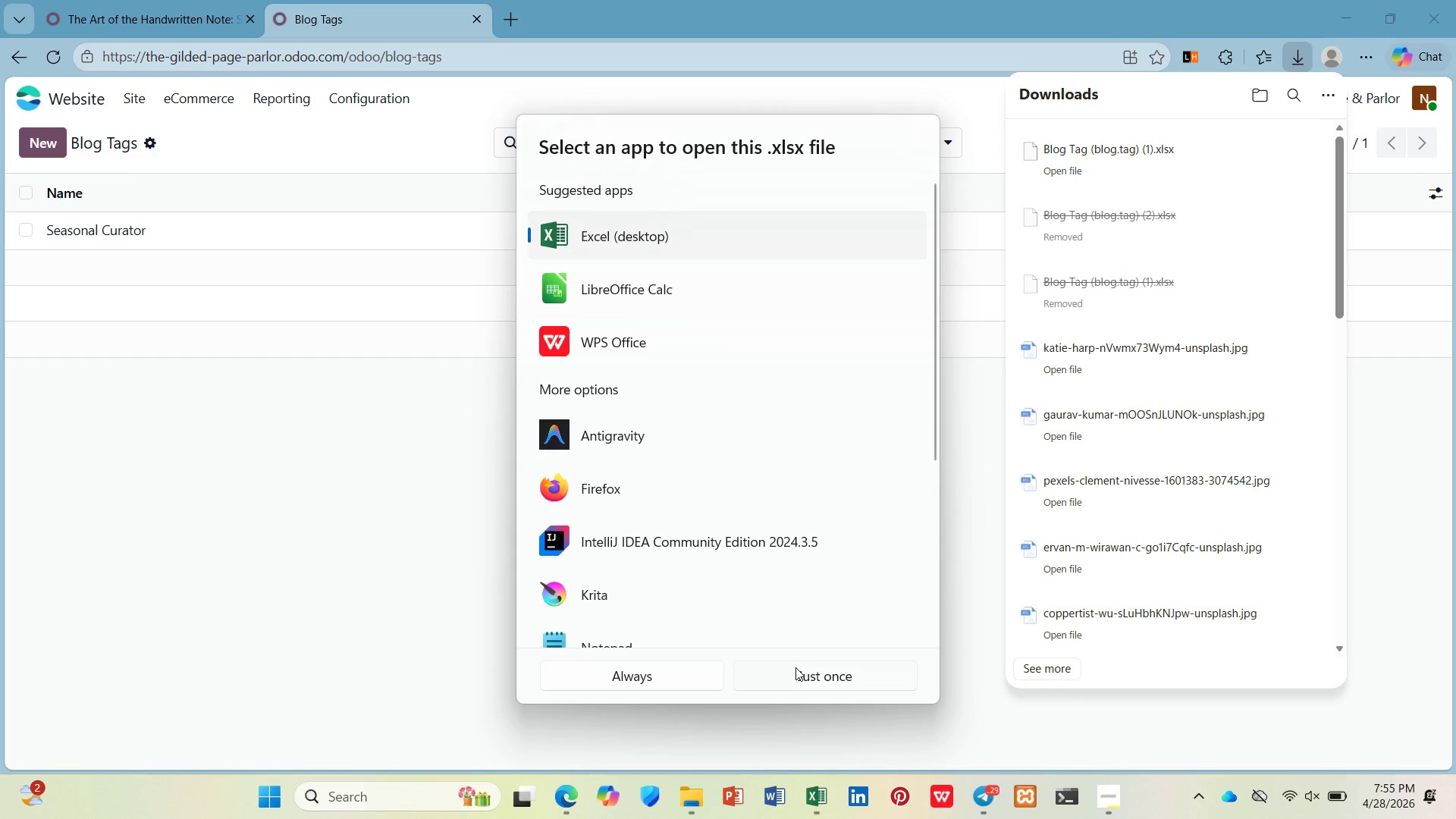 
left_click([795, 667])
 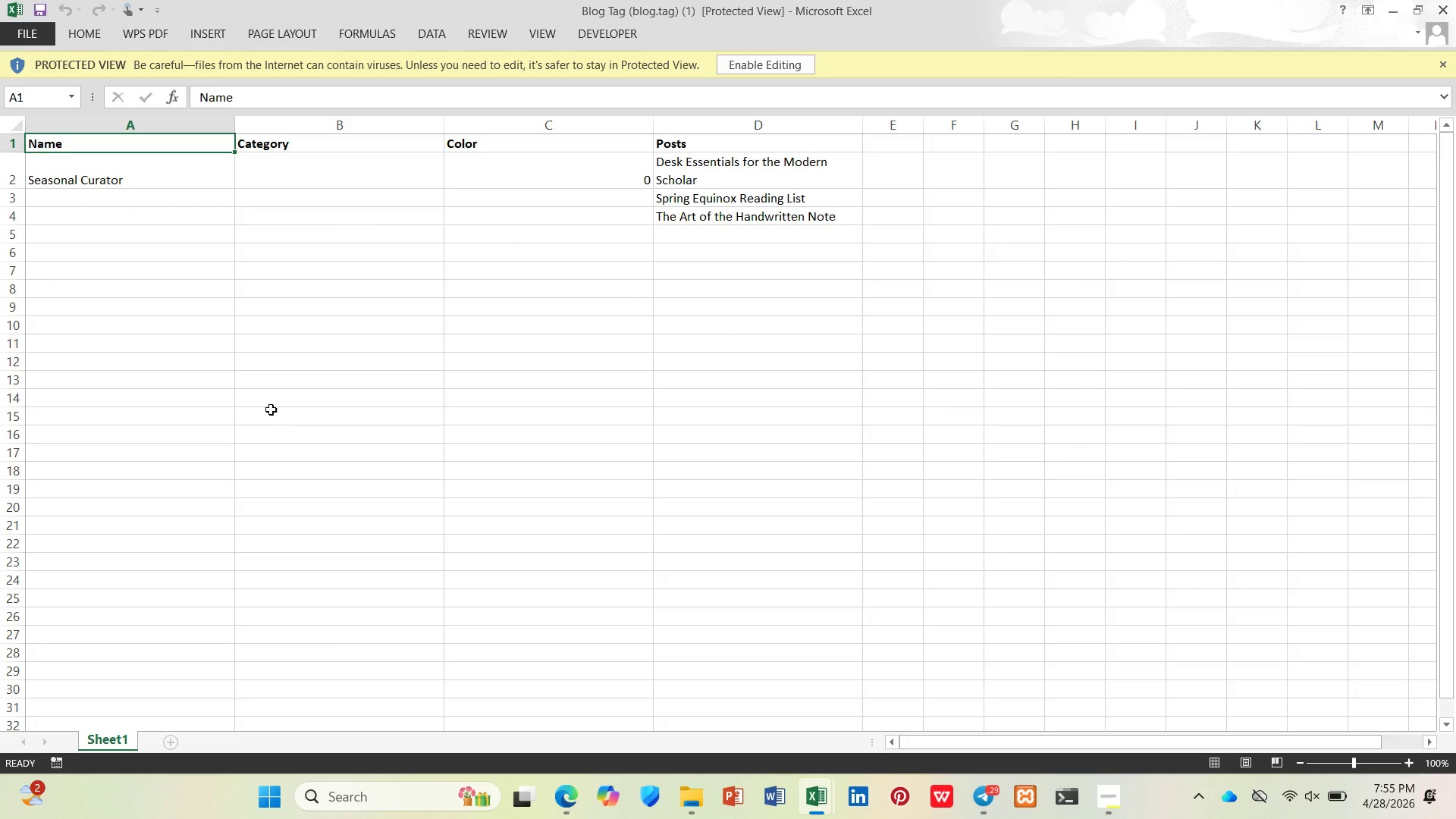 
wait(5.48)
 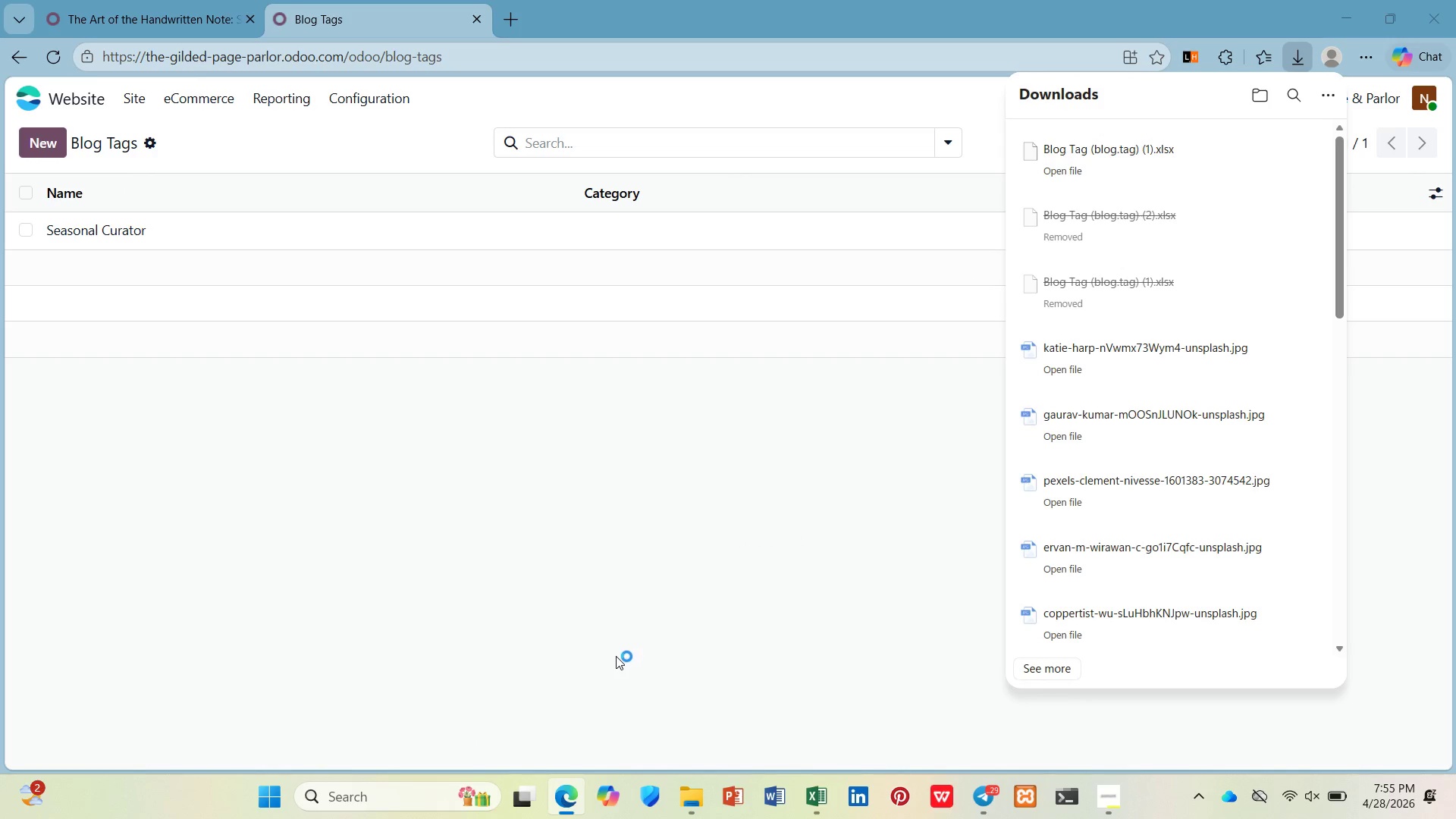 
left_click([337, 147])
 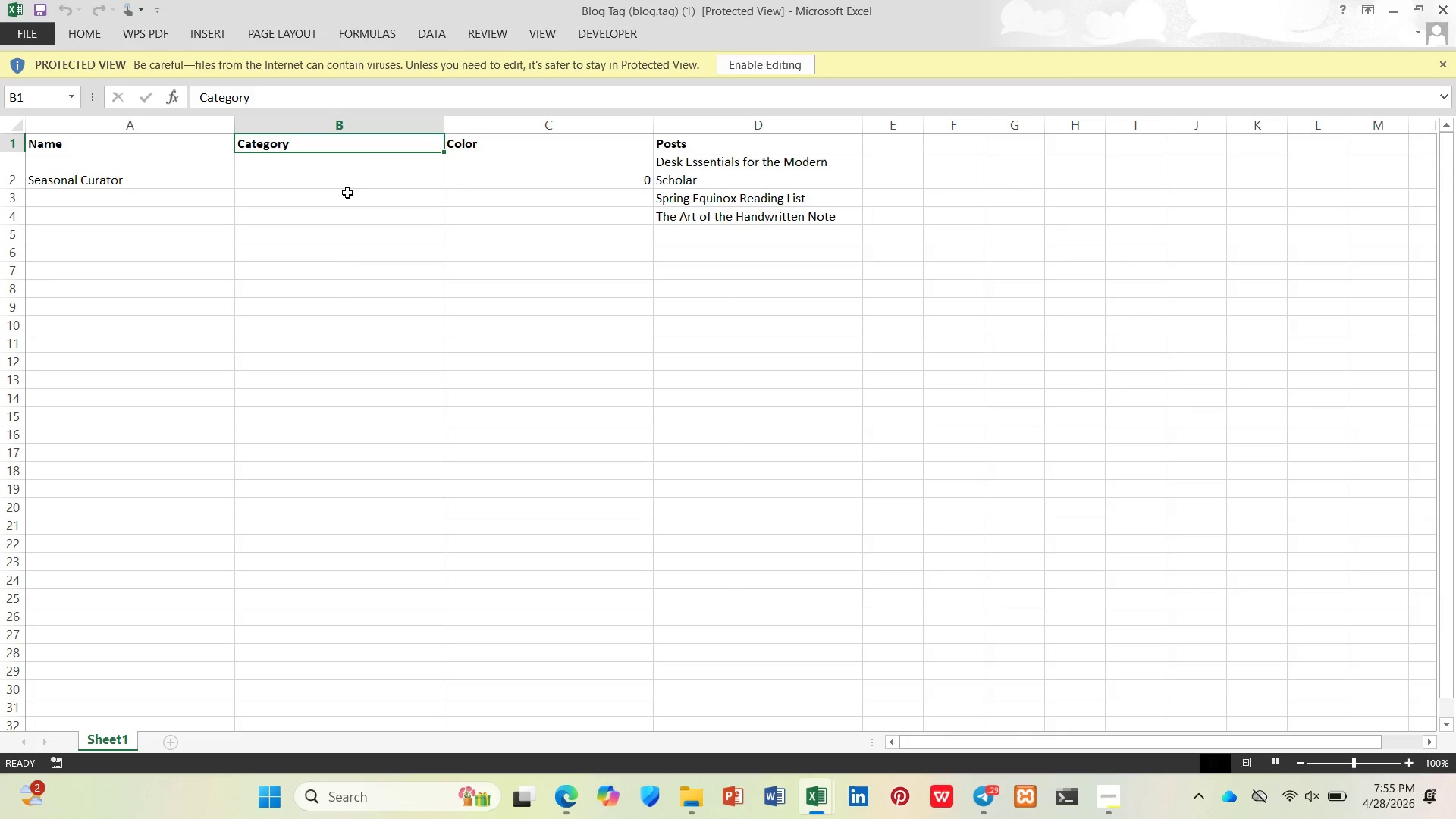 
right_click([347, 176])
 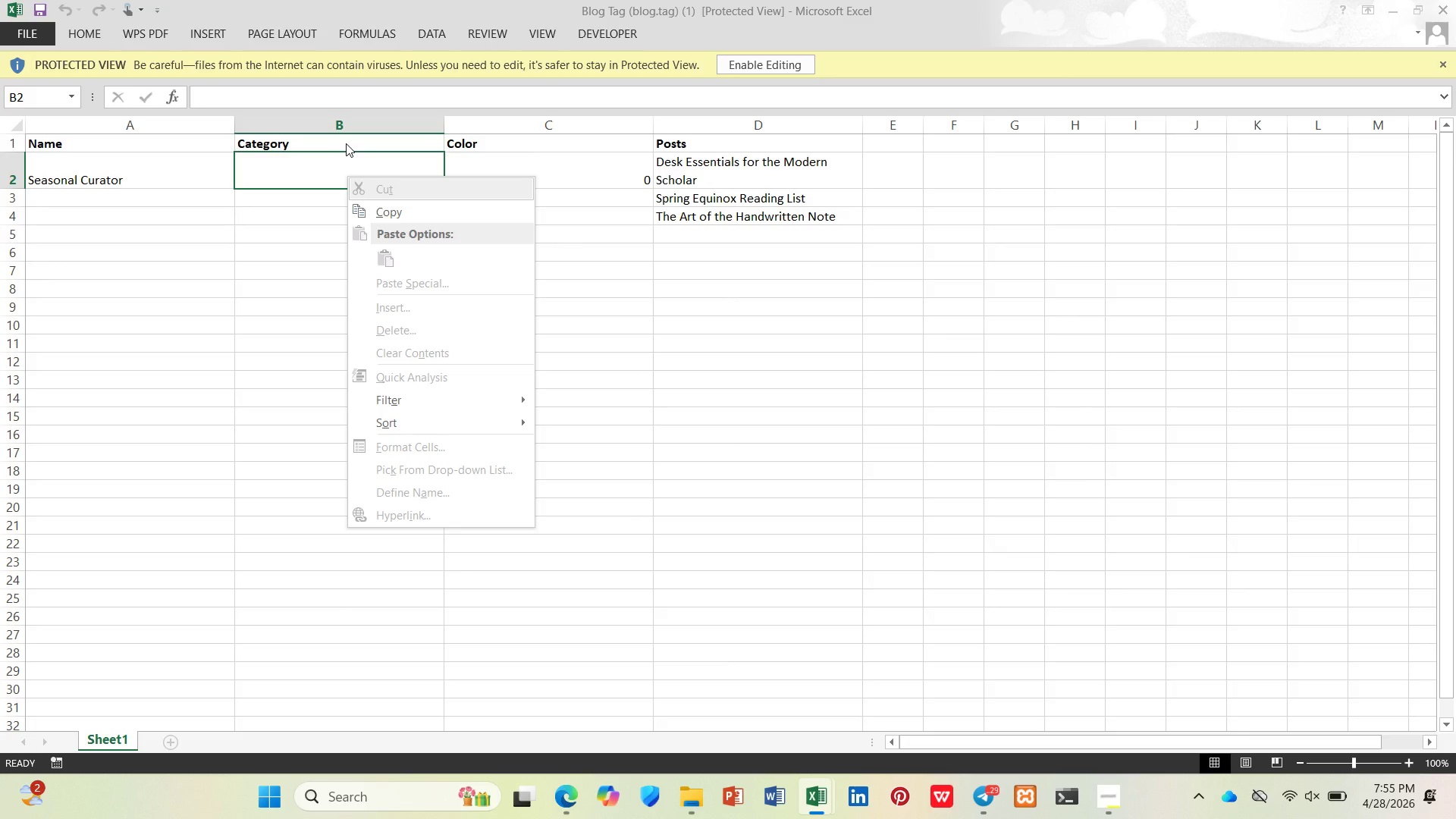 
left_click([346, 143])
 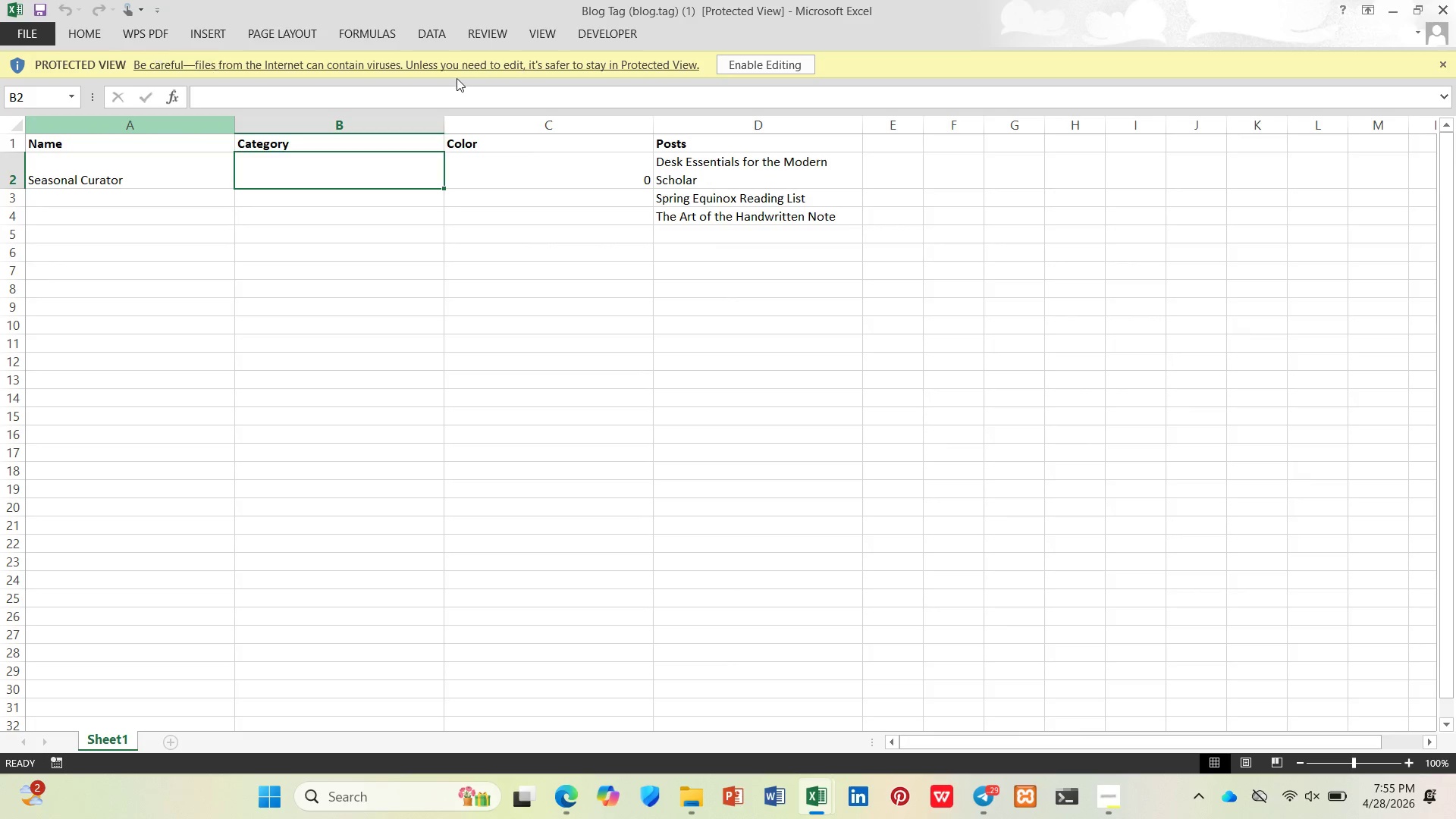 
left_click([759, 70])
 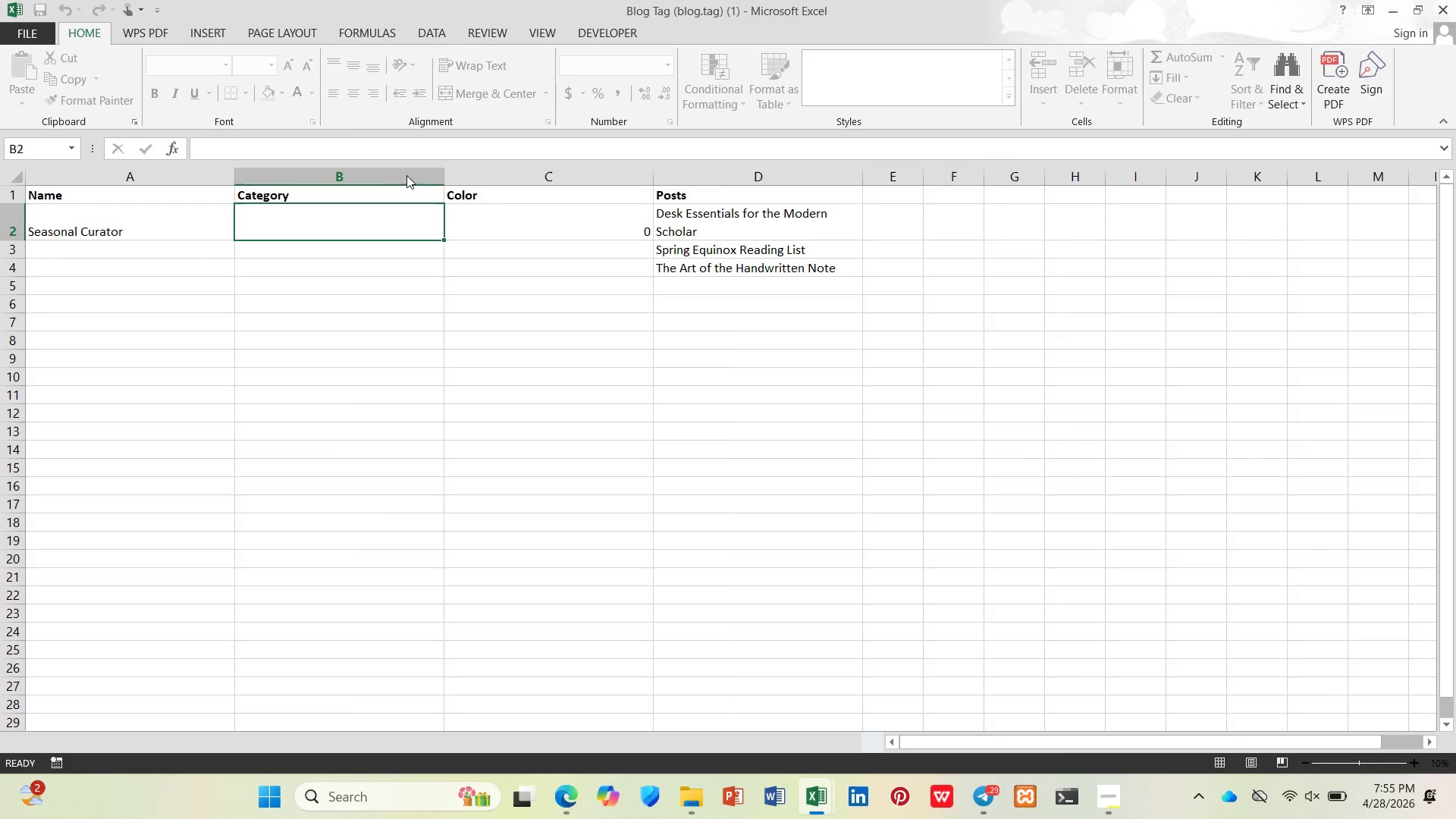 
left_click([368, 205])
 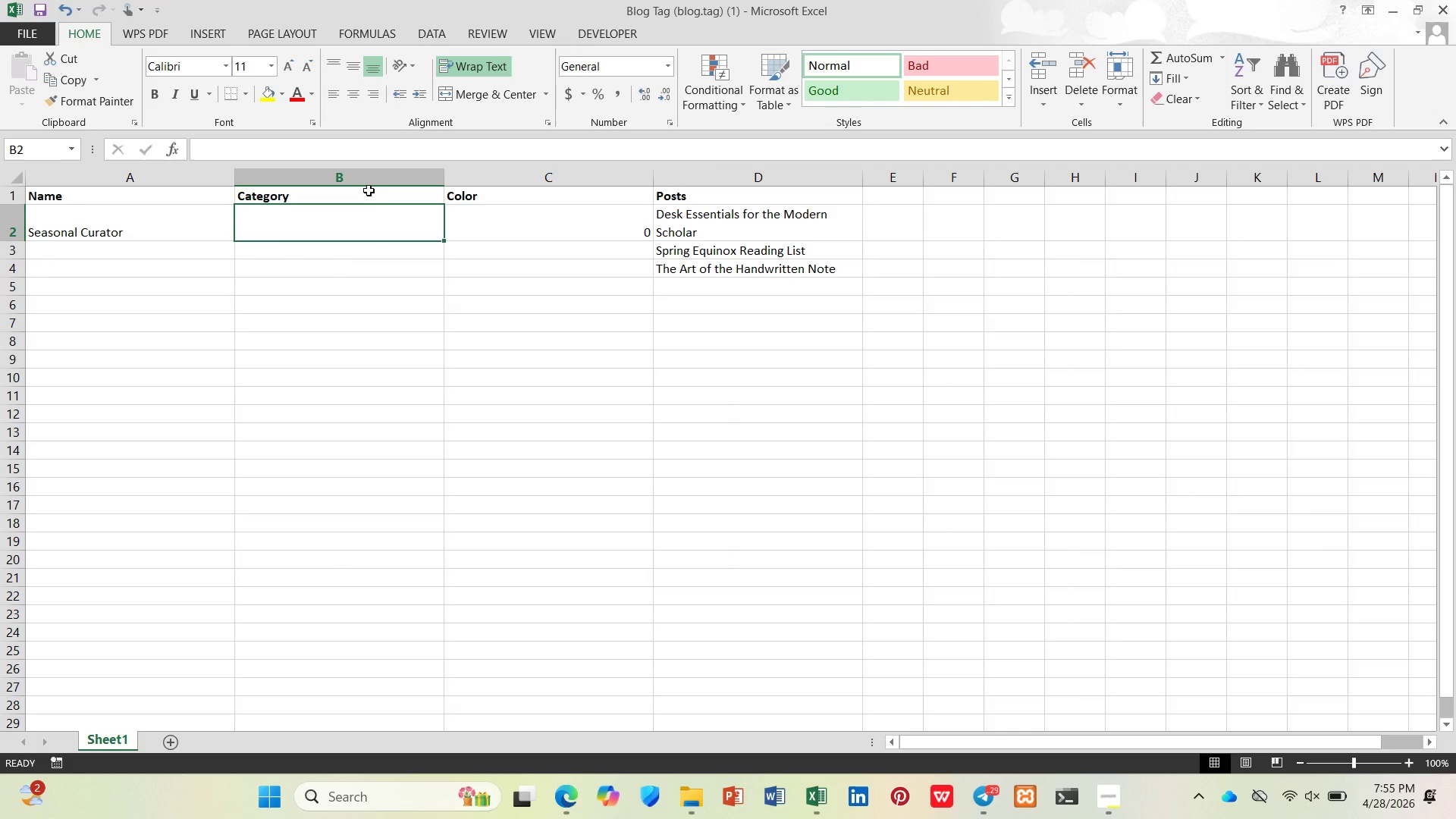 
right_click([370, 174])
 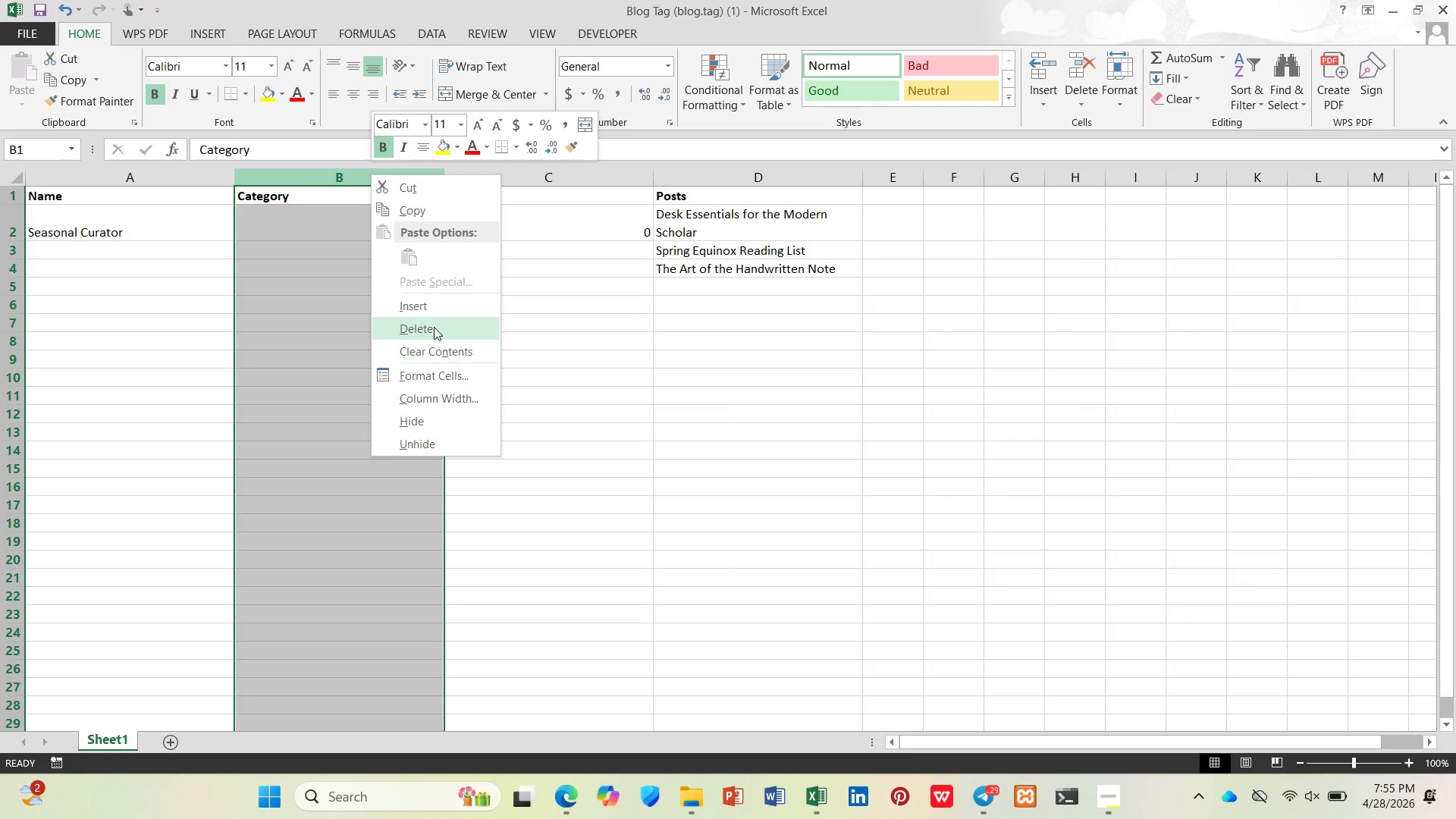 
left_click([431, 331])
 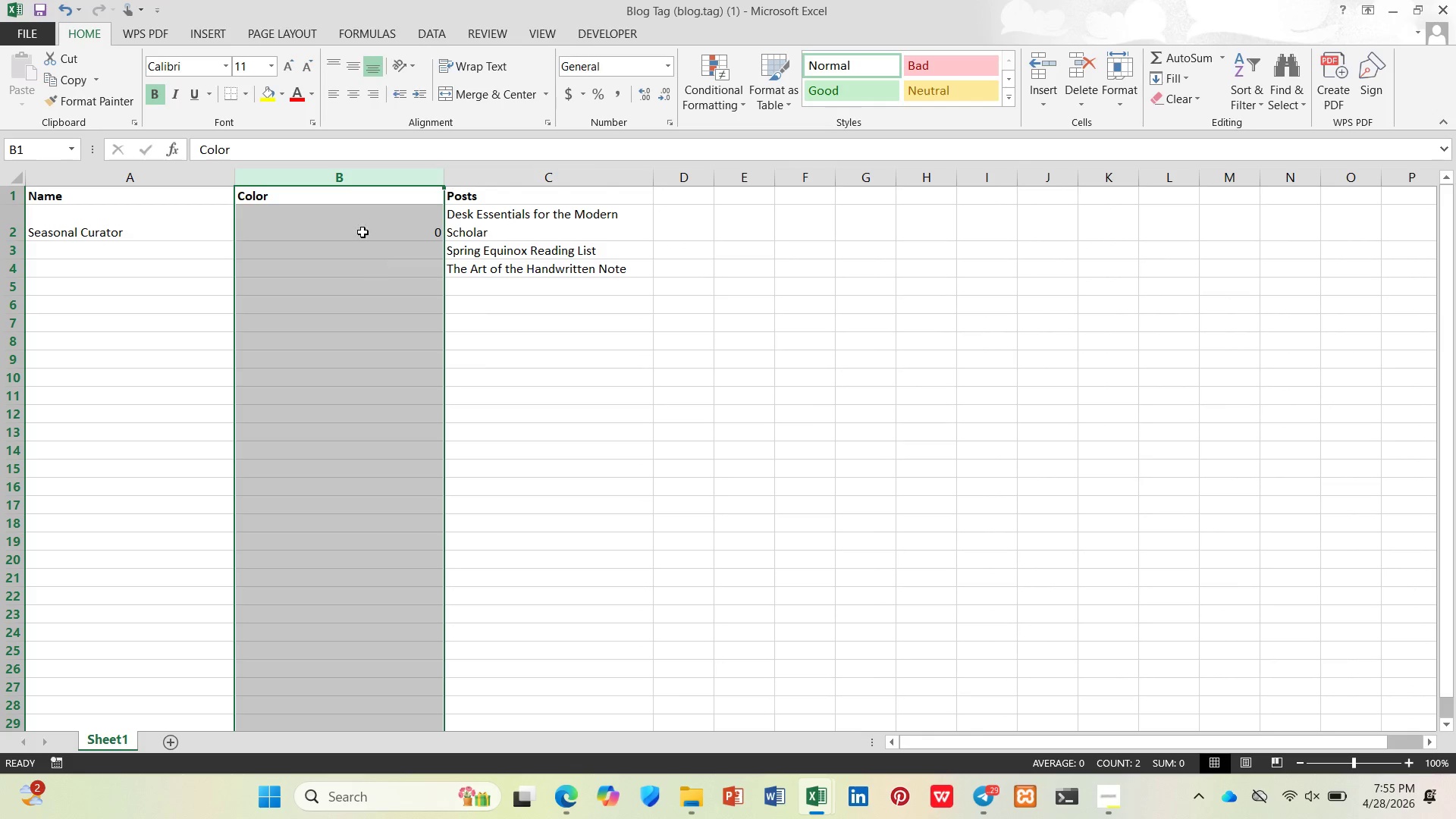 
right_click([353, 193])
 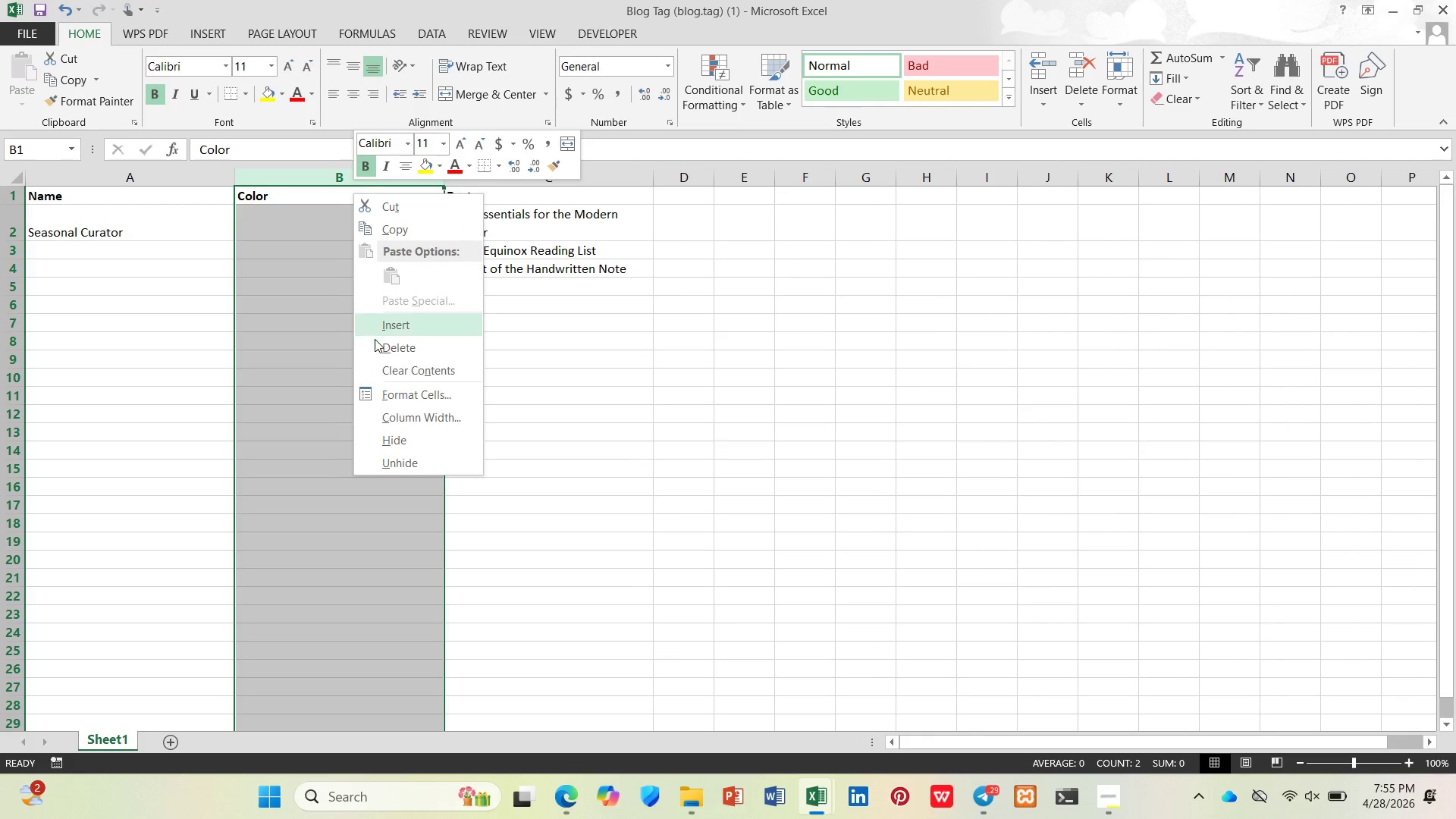 
left_click([376, 345])
 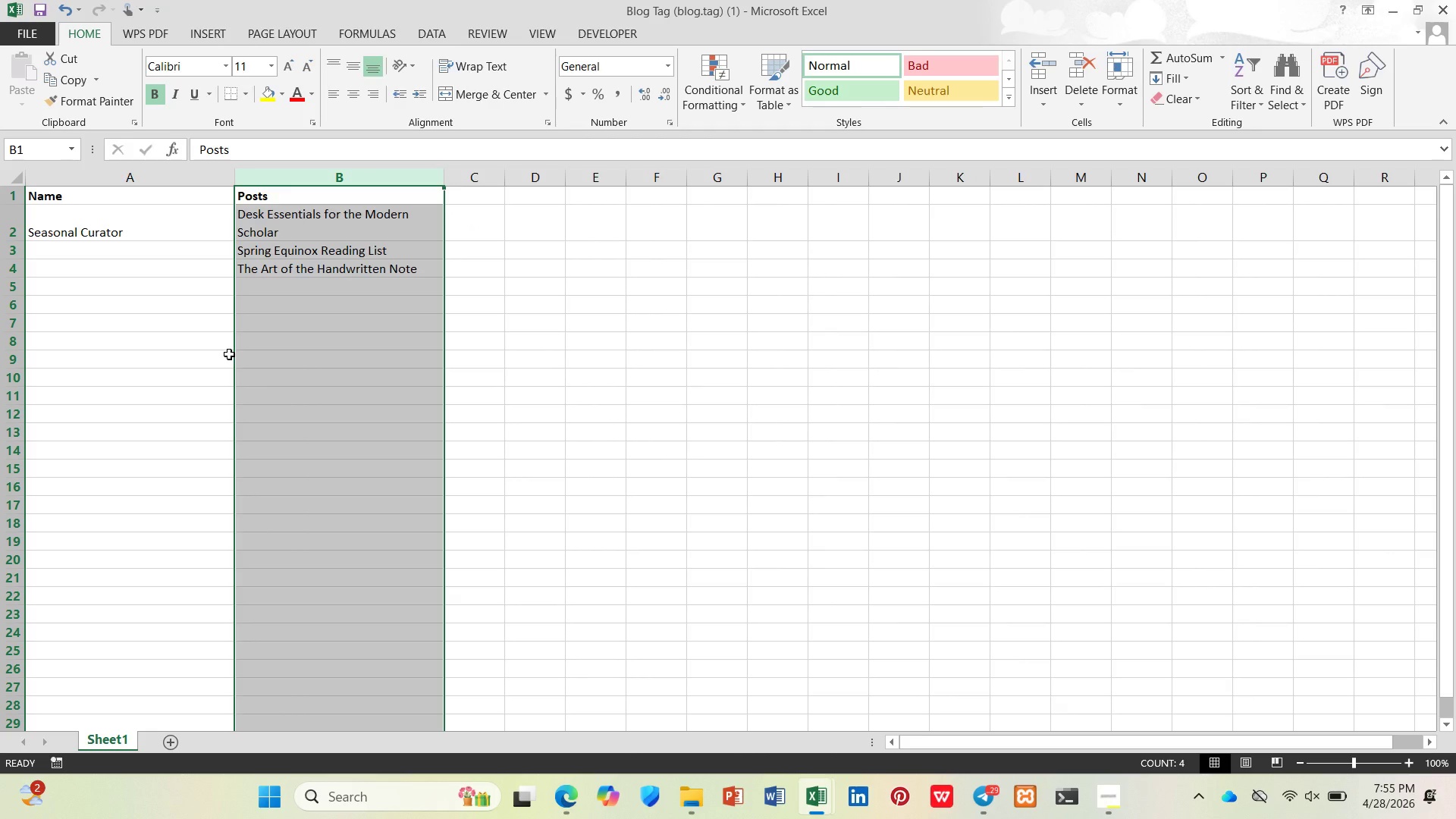 
wait(10.28)
 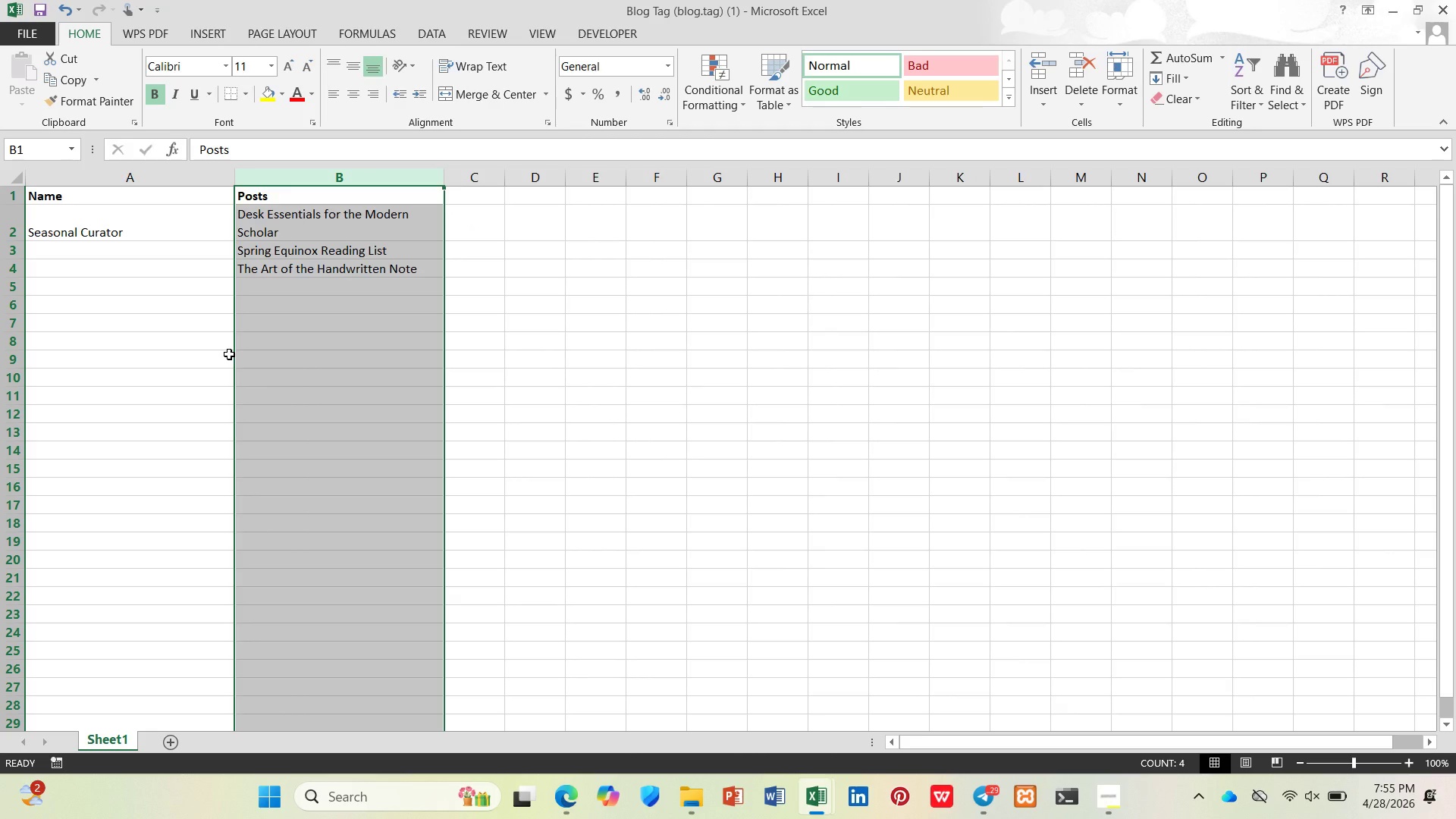 
left_click([546, 231])
 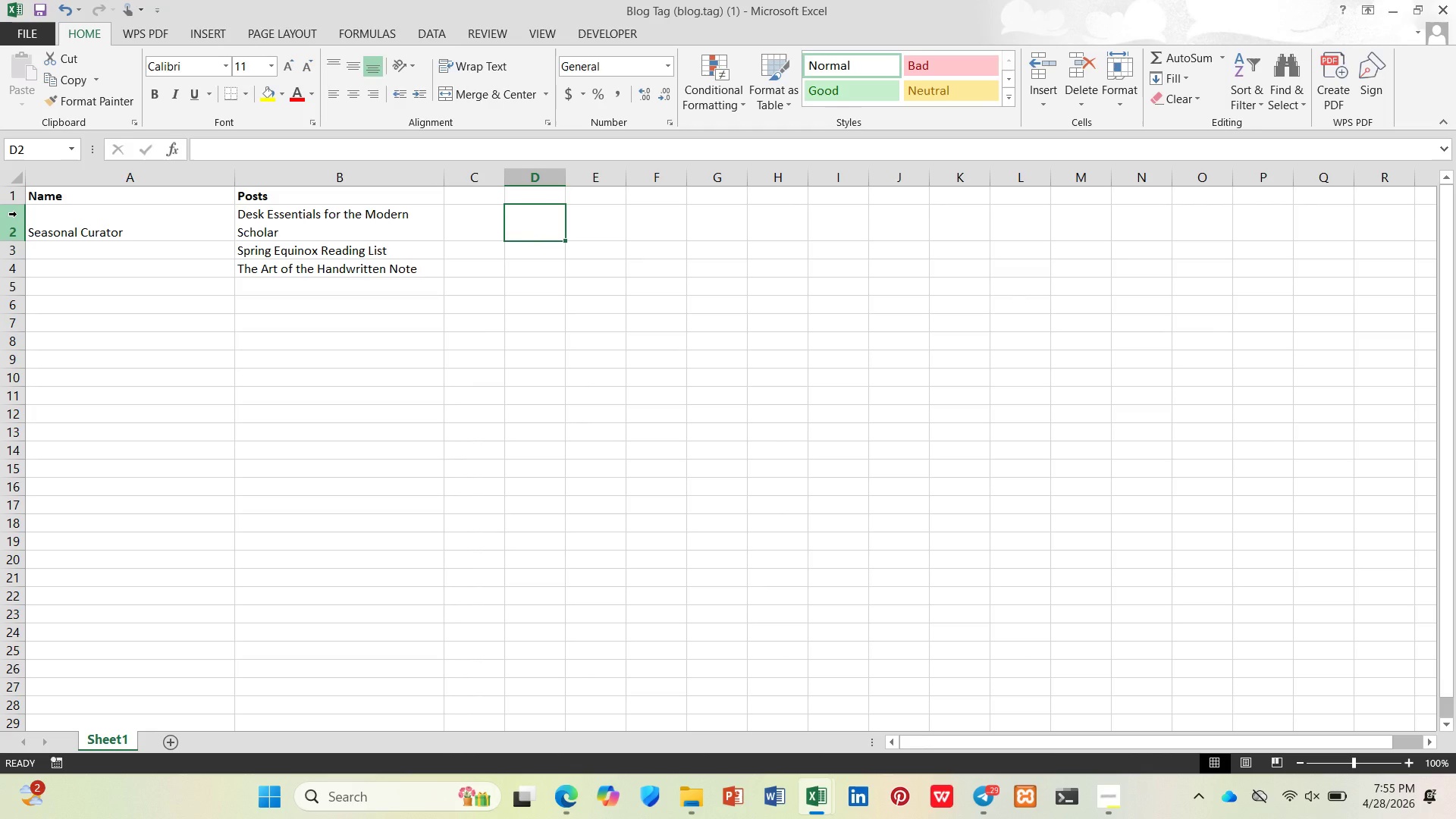 
wait(11.06)
 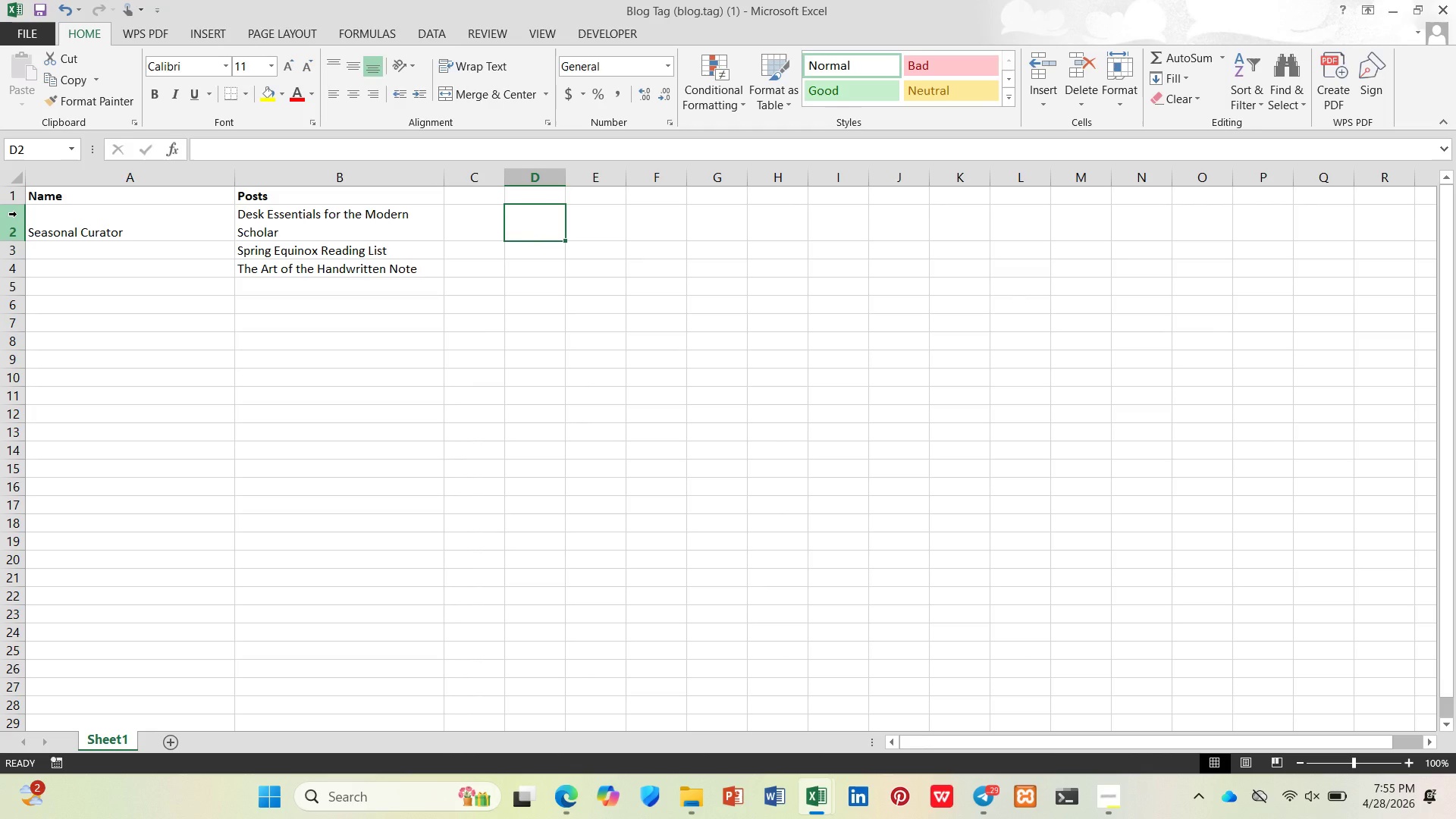 
left_click([1100, 800])